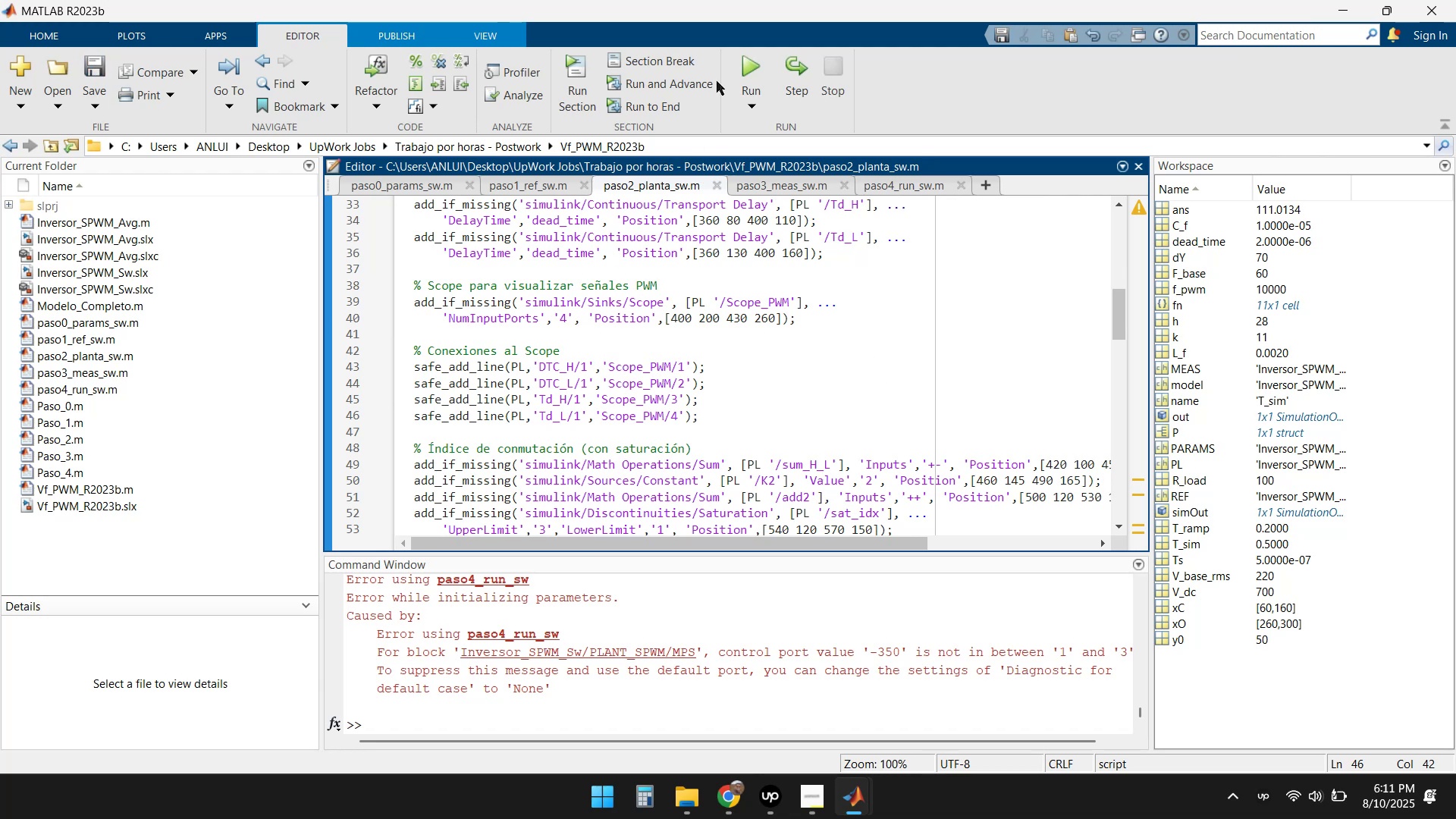 
left_click([745, 67])
 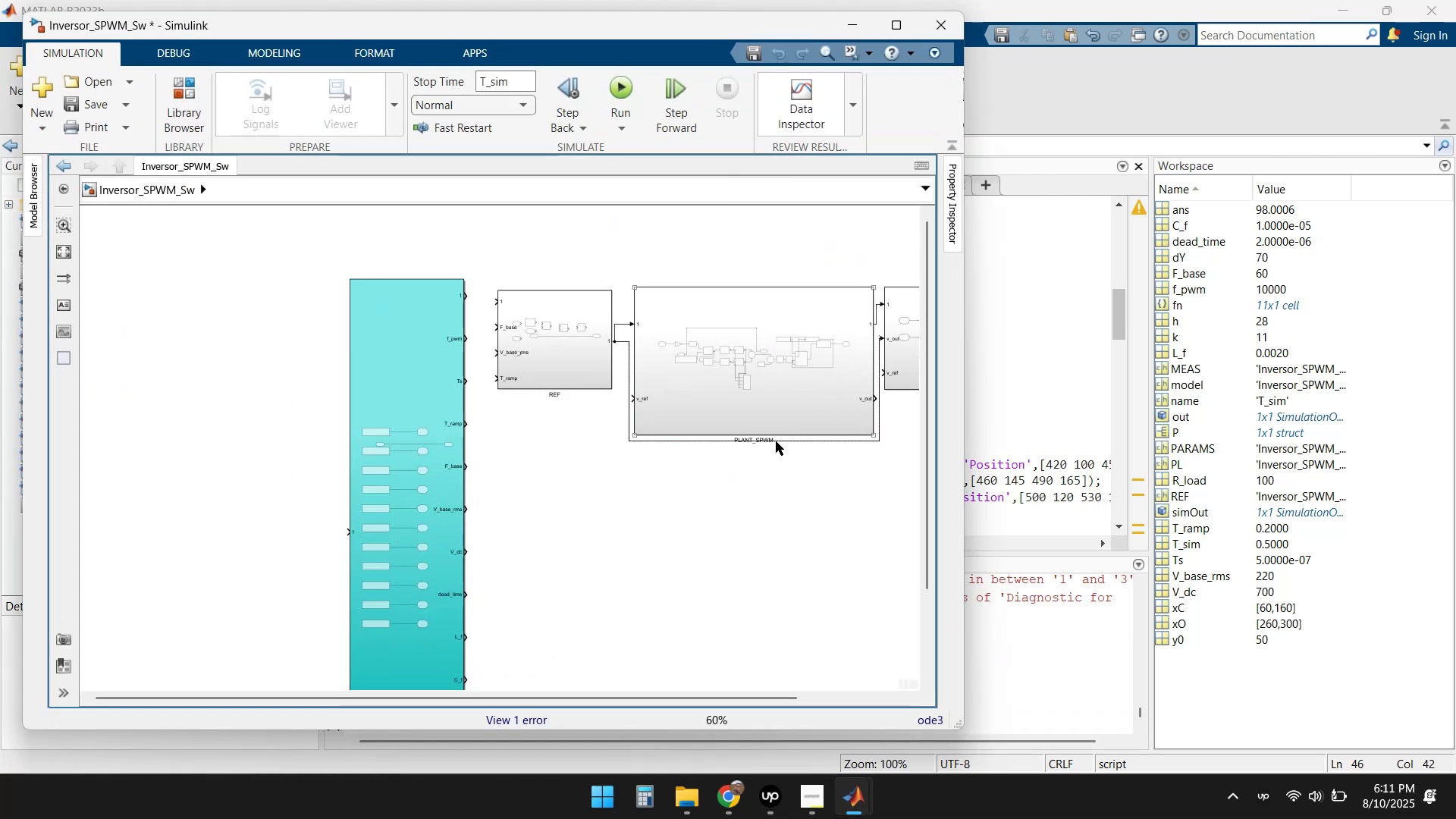 
left_click([898, 33])
 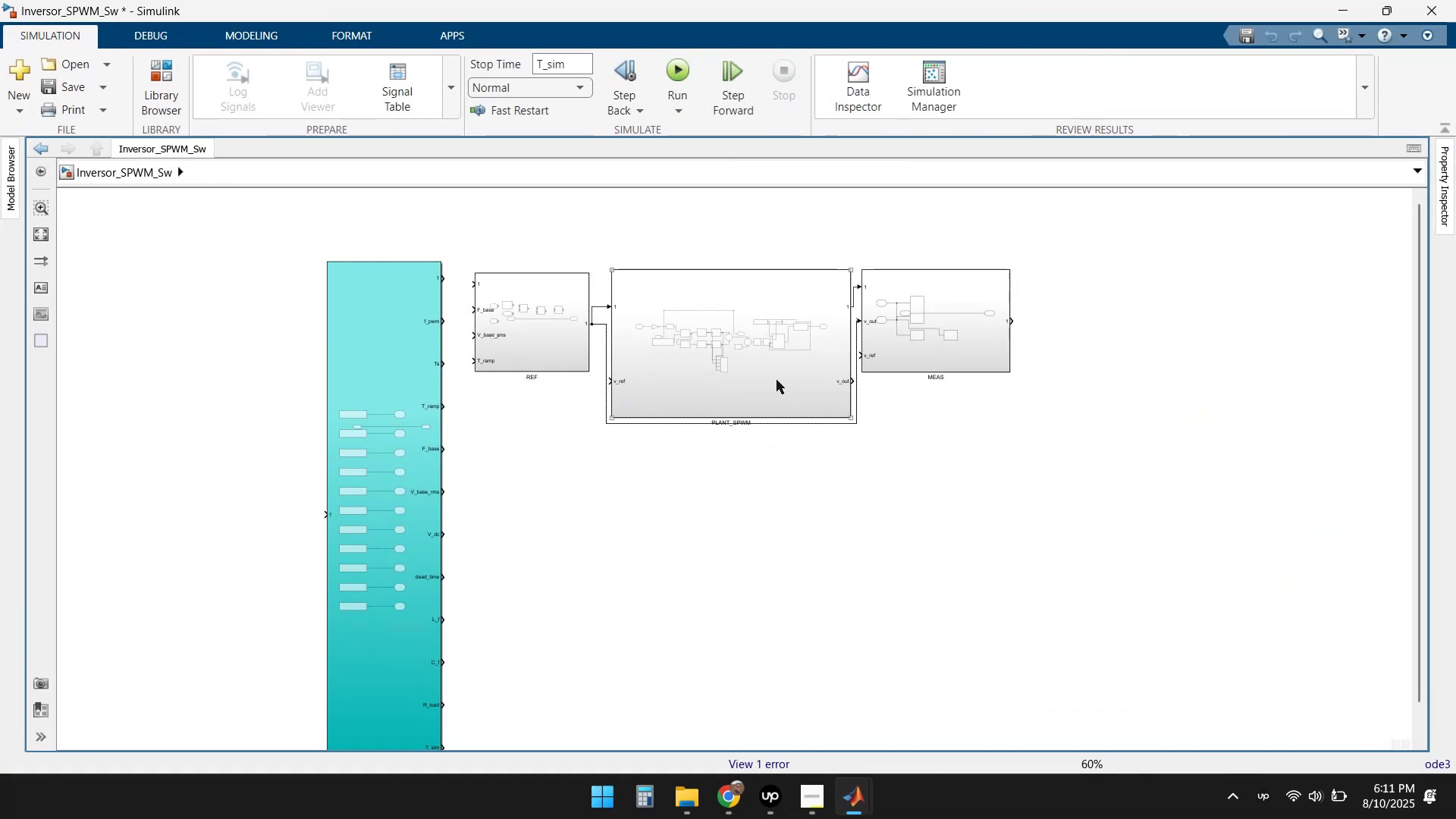 
double_click([777, 380])
 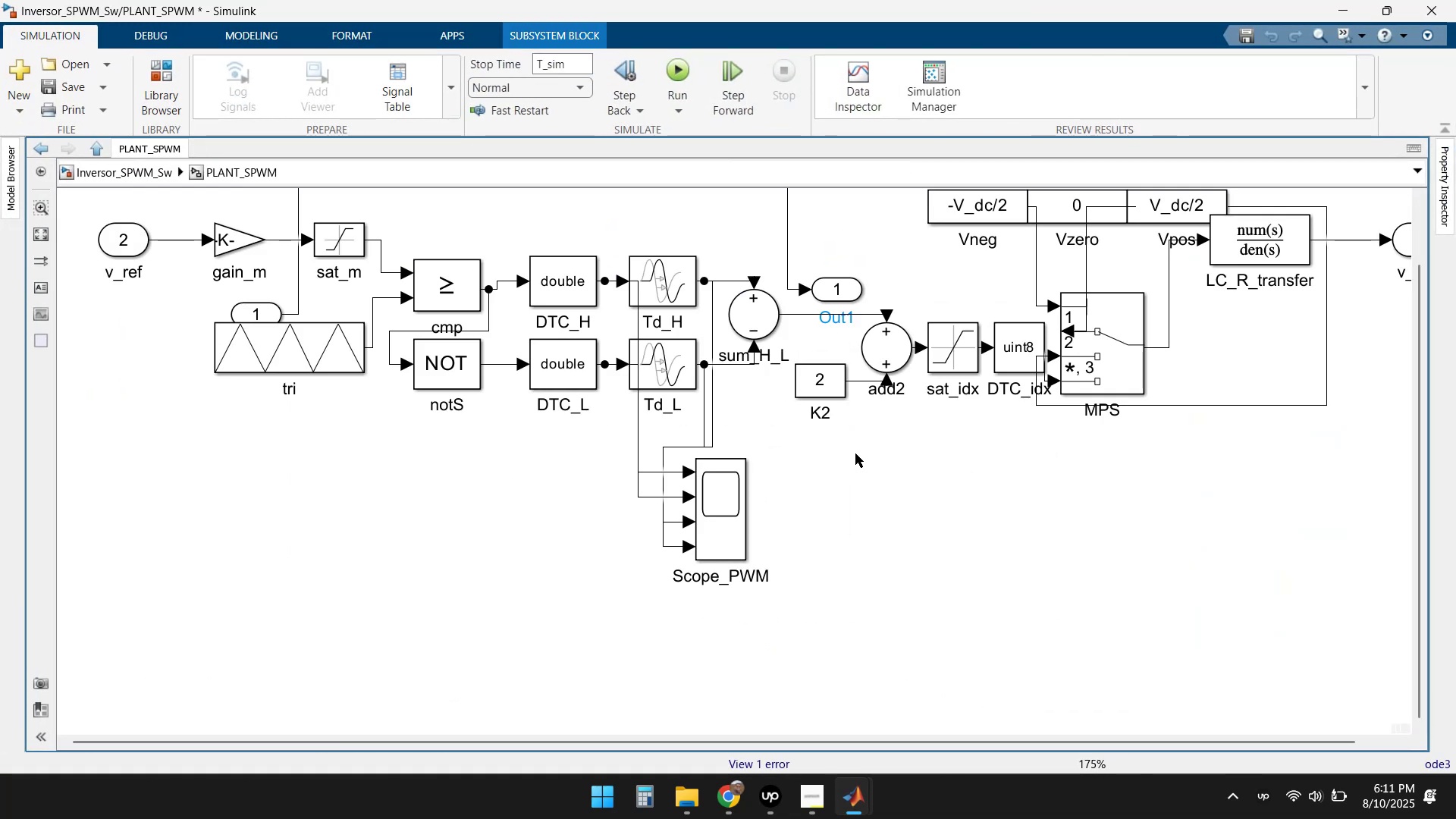 
scroll: coordinate [913, 474], scroll_direction: down, amount: 2.0
 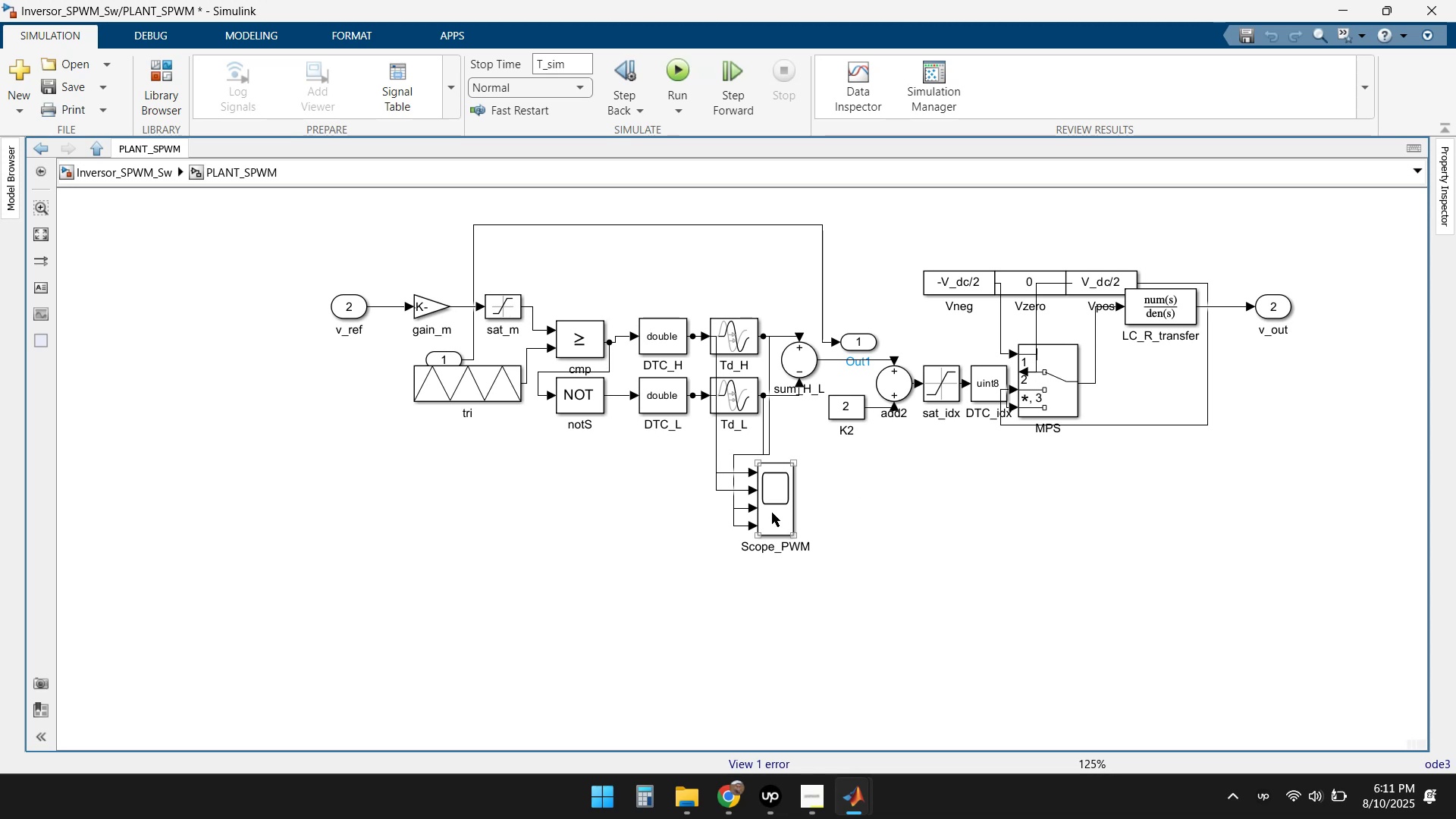 
double_click([772, 513])
 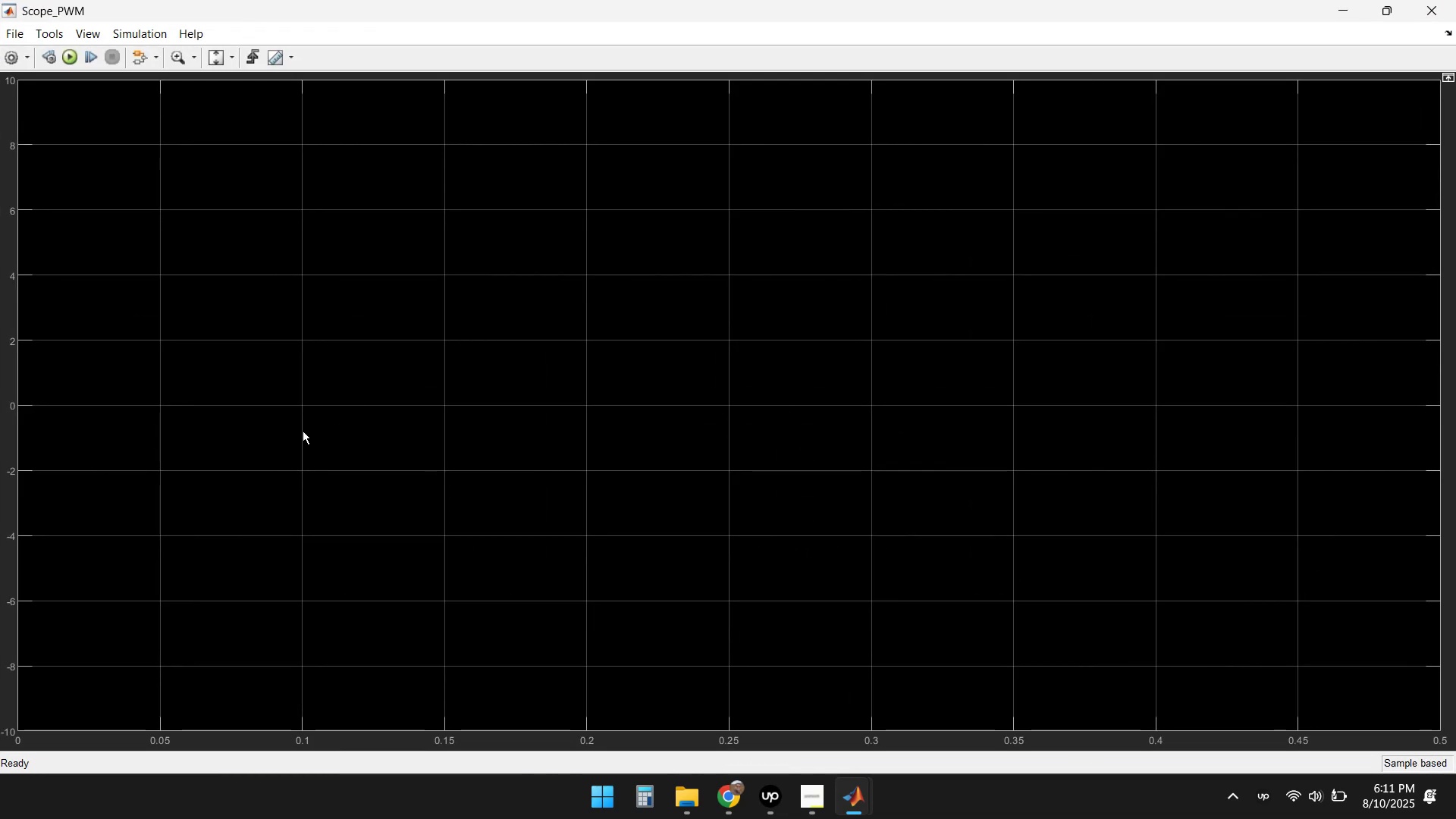 
left_click([70, 56])
 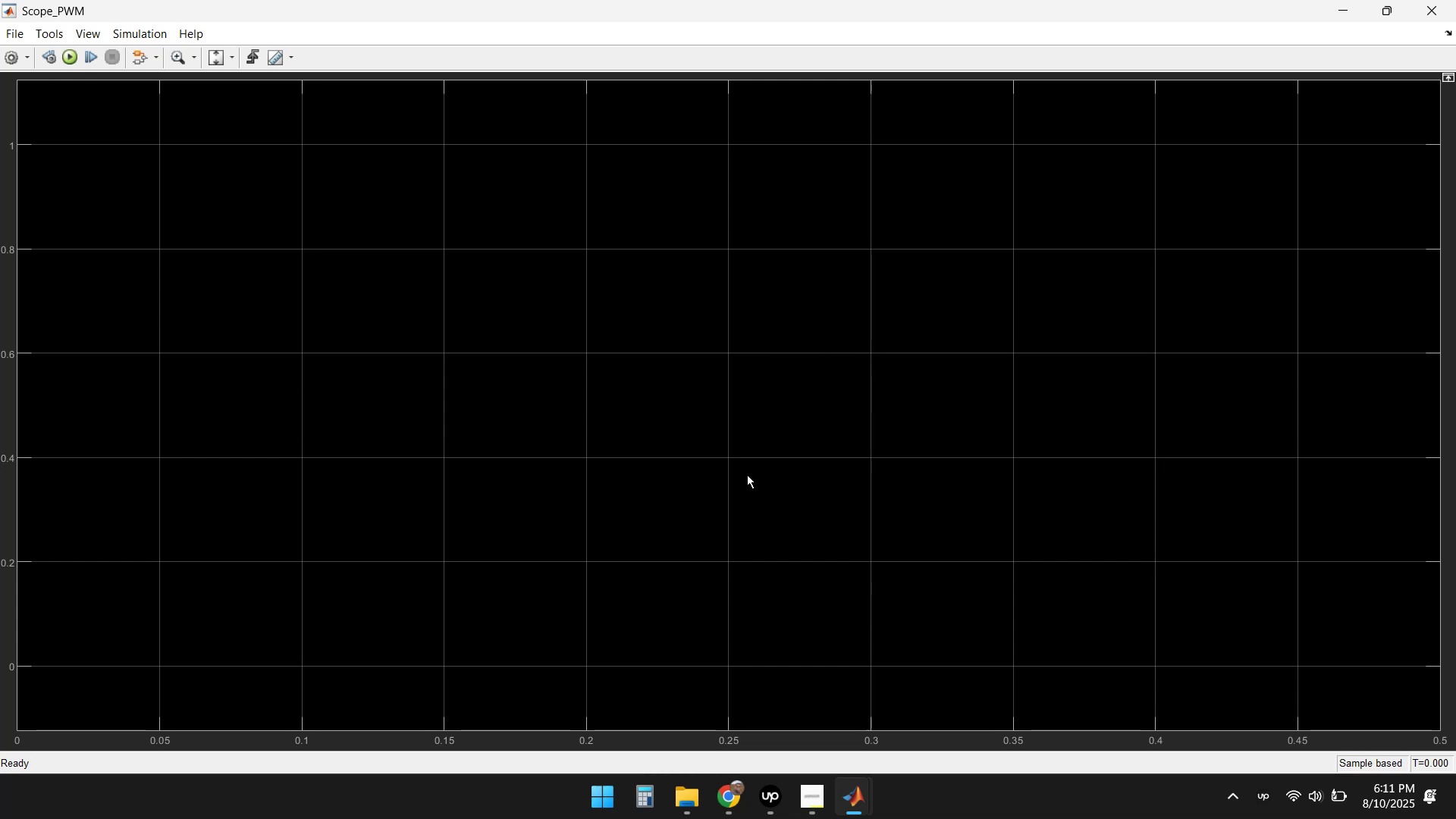 
left_click([1425, 14])
 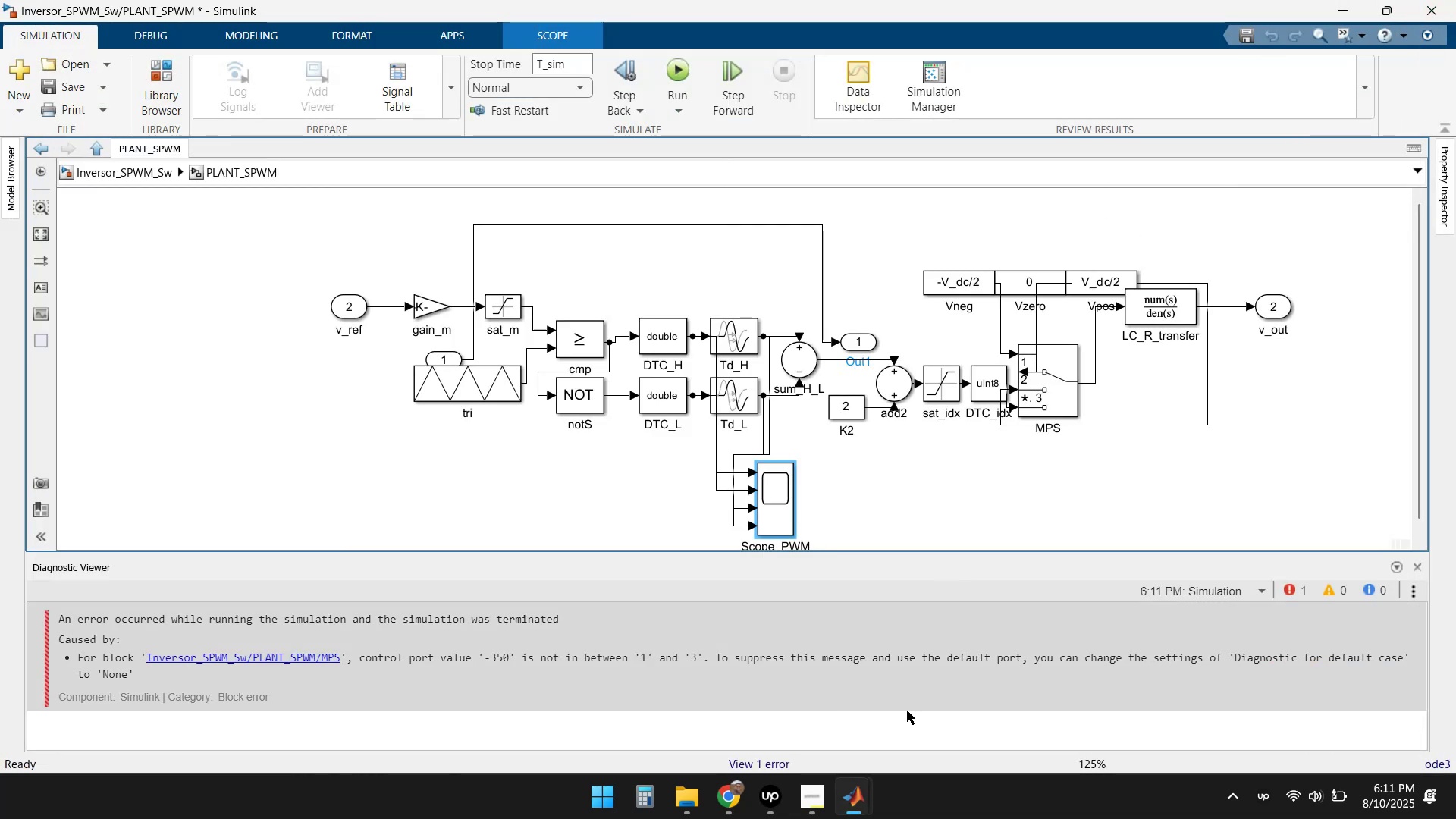 
left_click([1415, 566])
 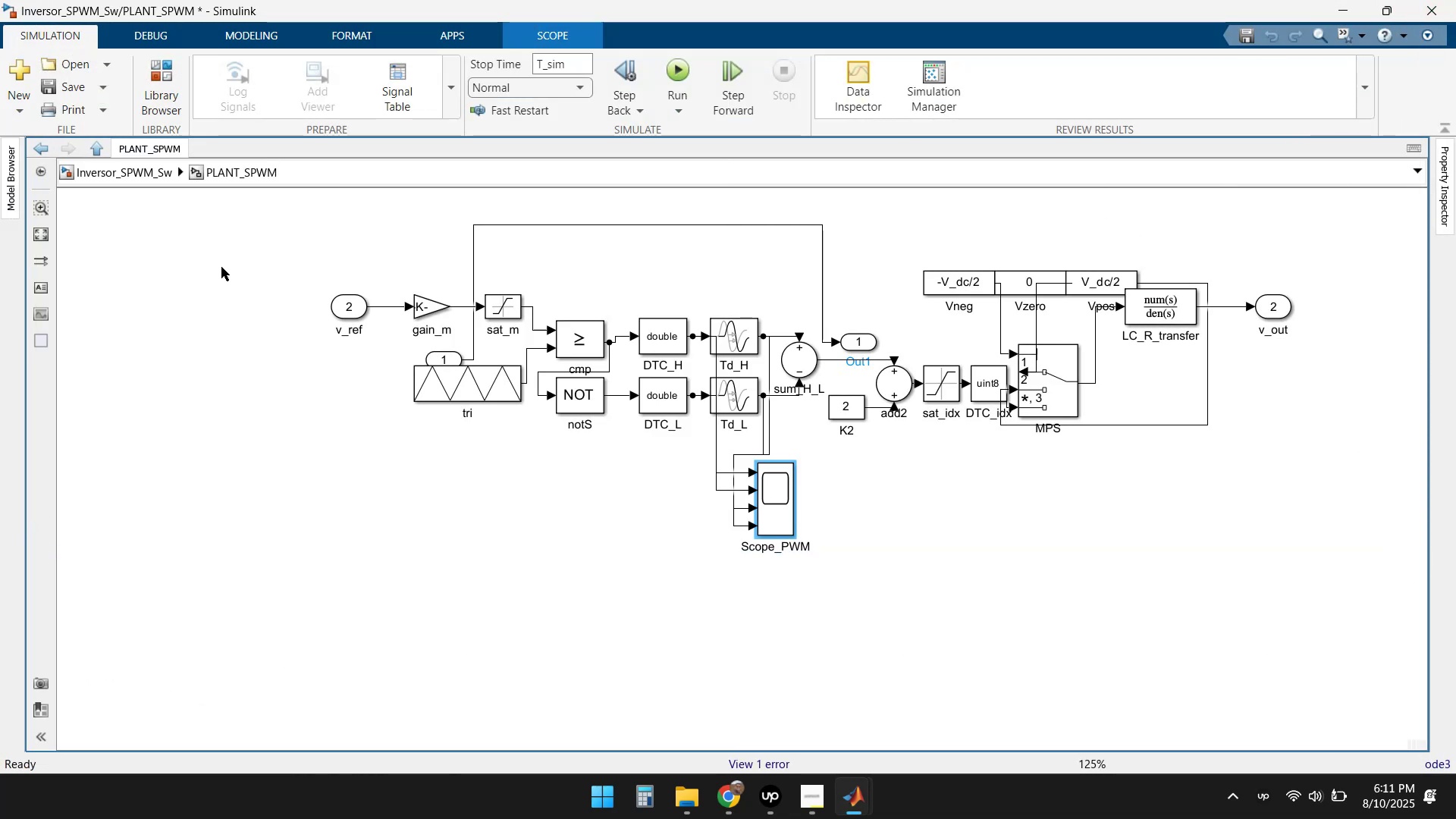 
left_click([117, 165])
 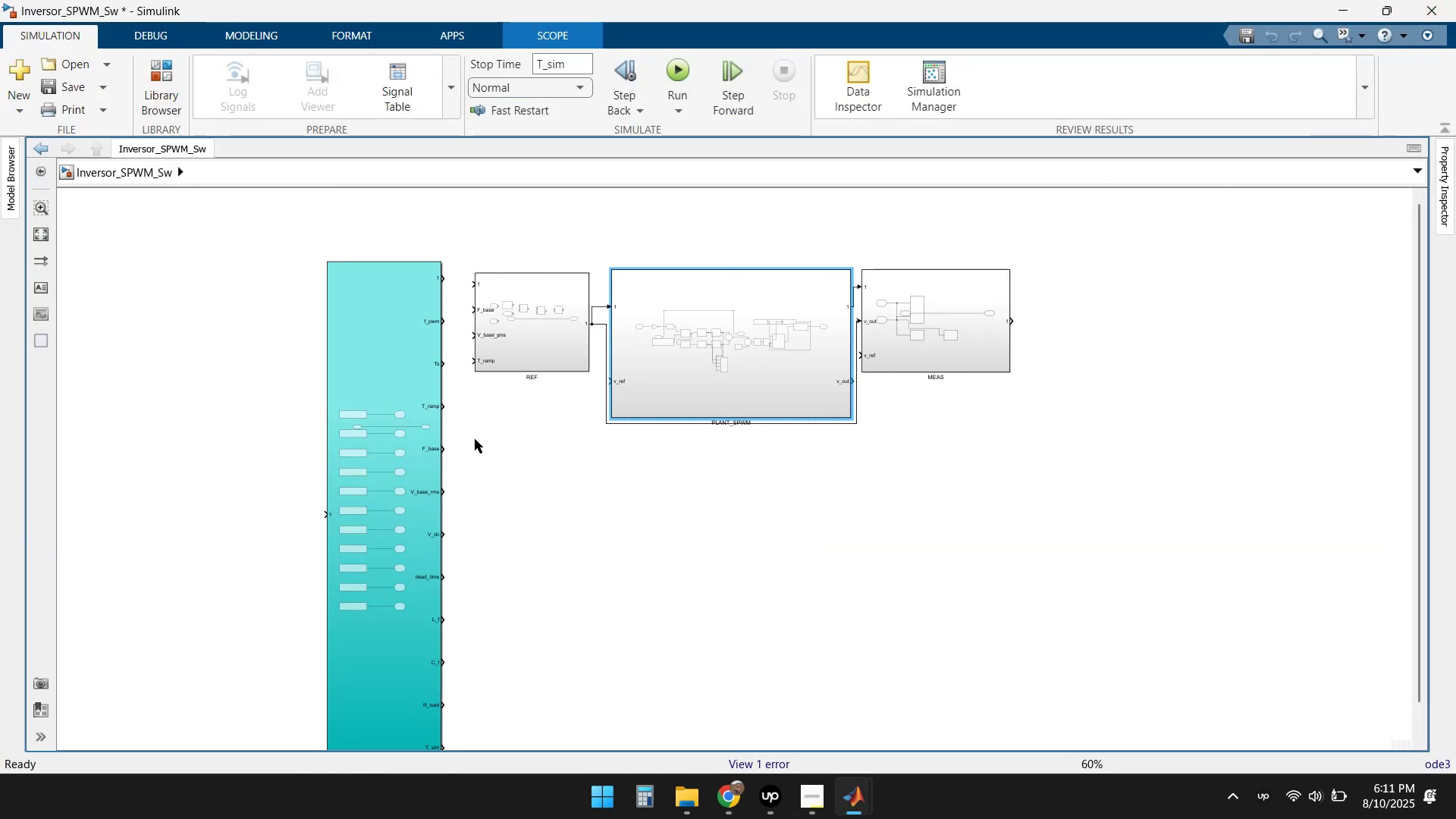 
left_click([771, 522])
 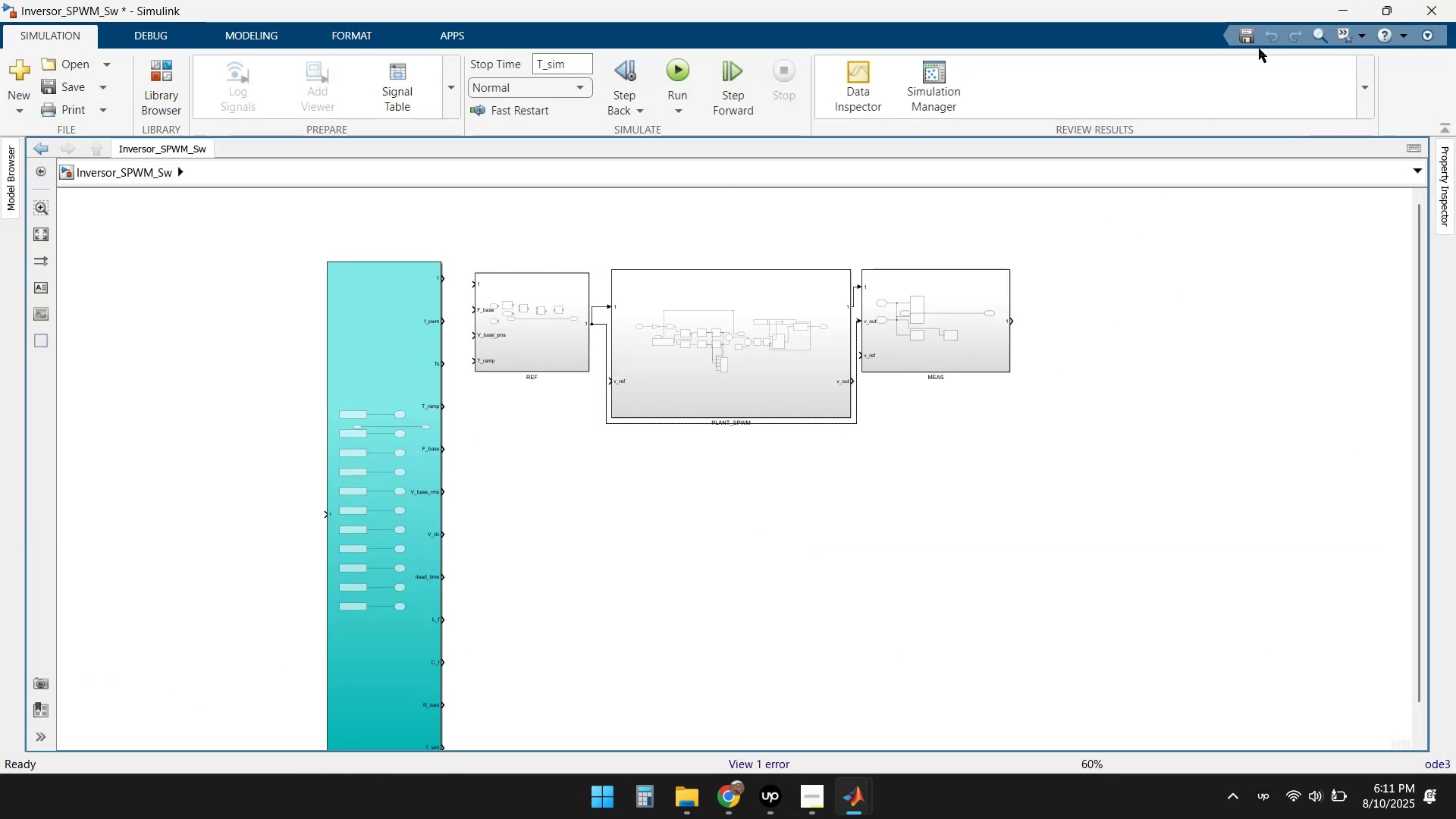 
left_click([1348, 3])
 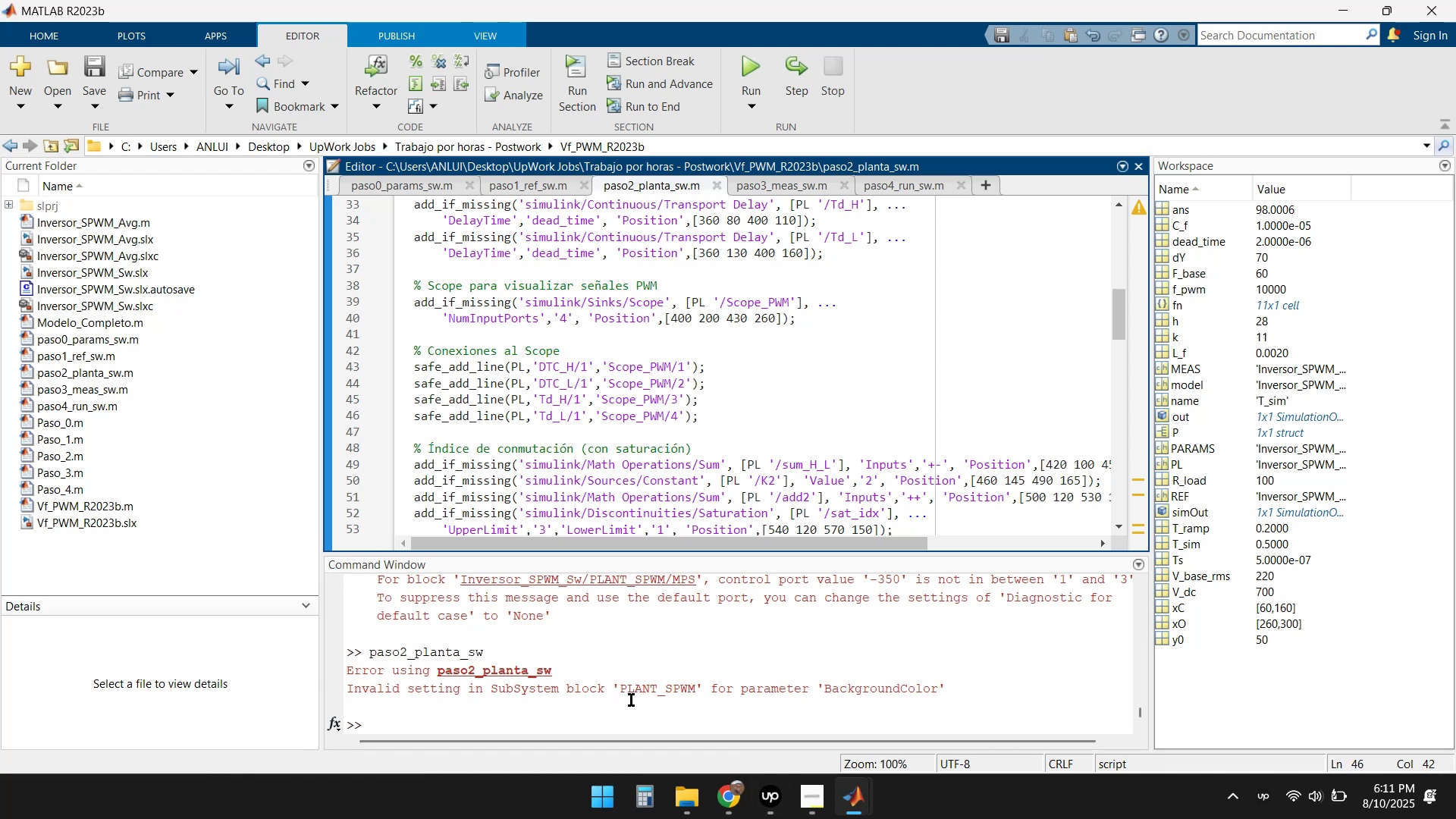 
wait(7.75)
 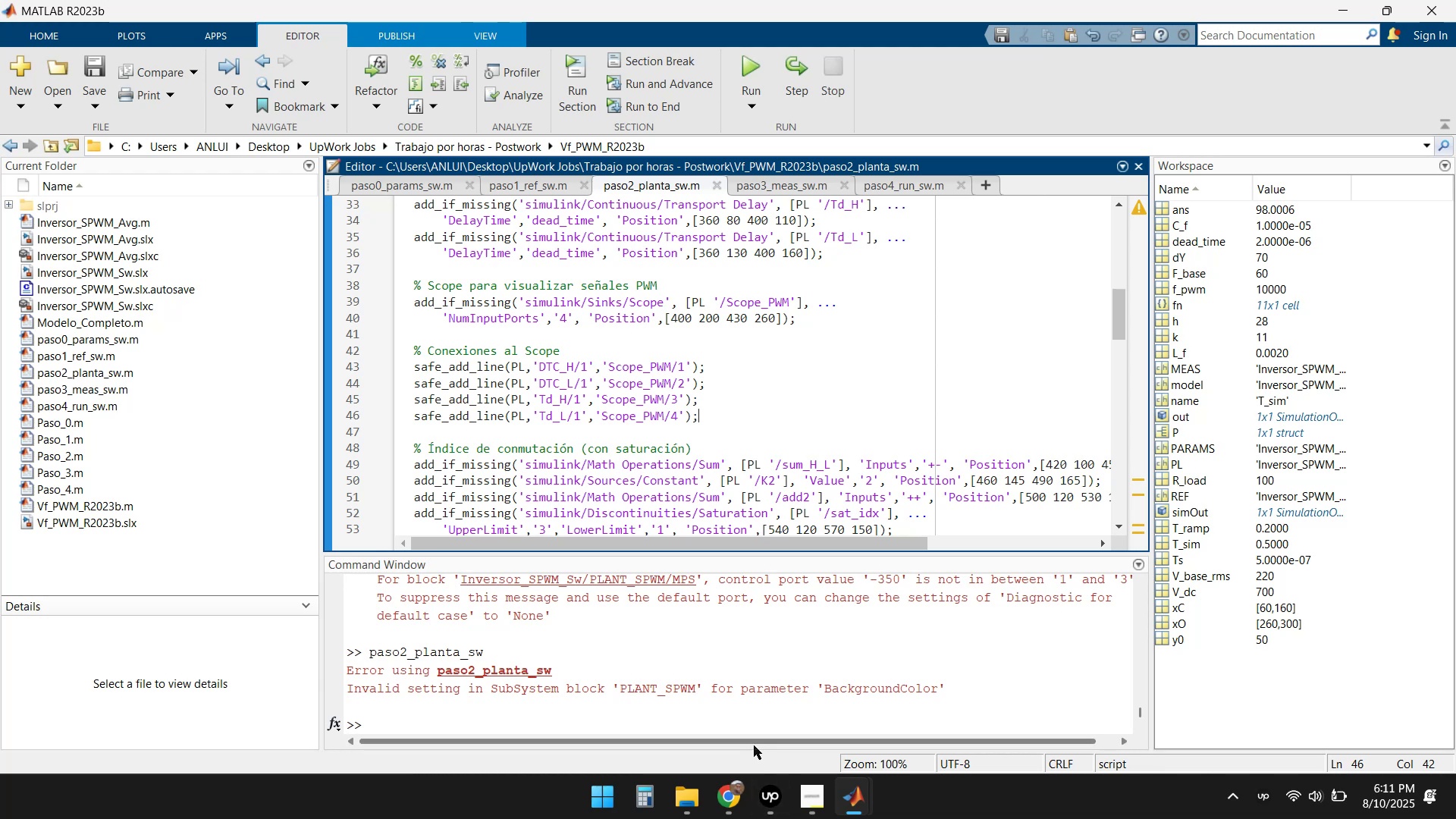 
left_click_drag(start_coordinate=[956, 689], to_coordinate=[344, 667])
 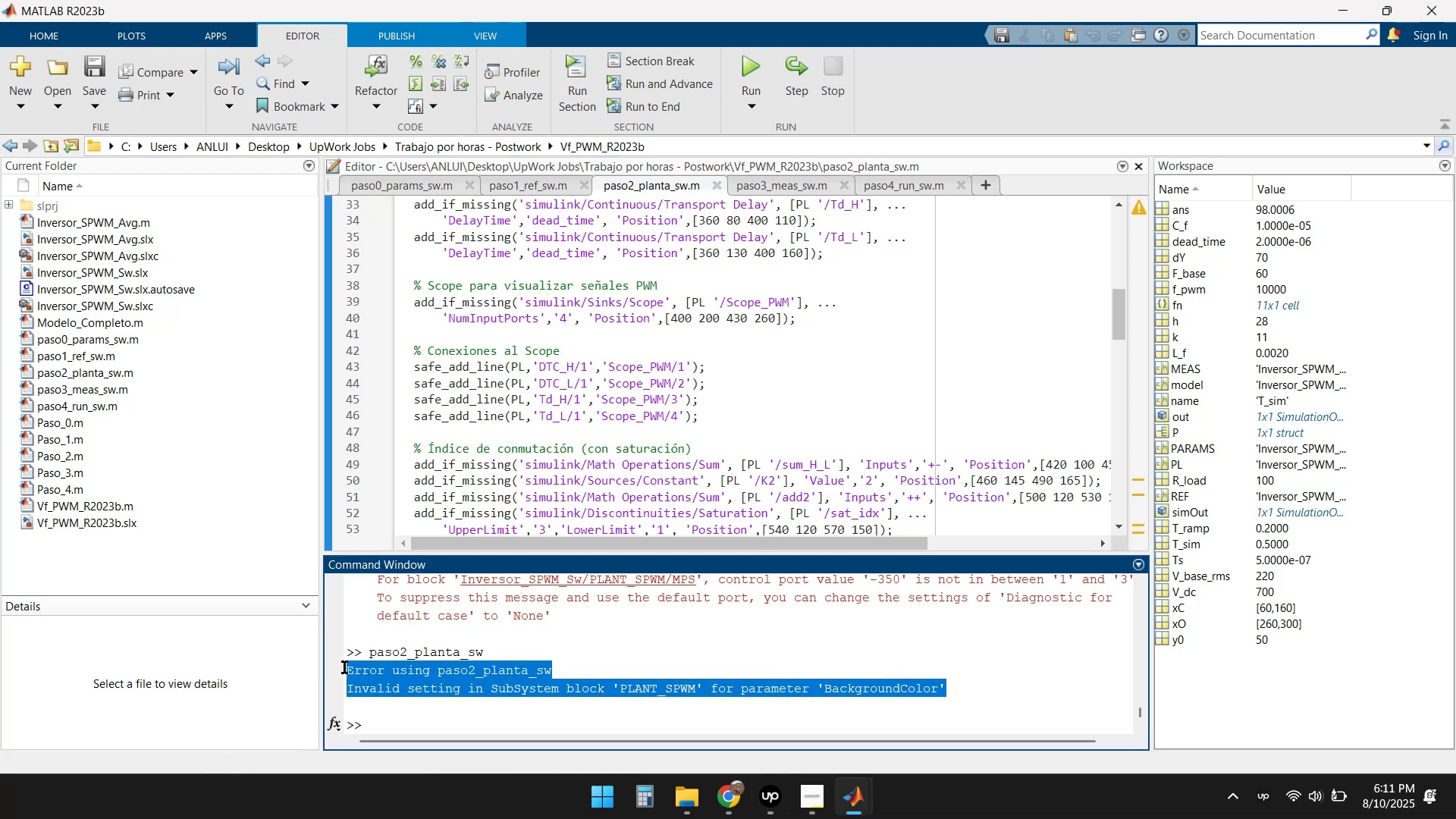 
key(Control+ControlLeft)
 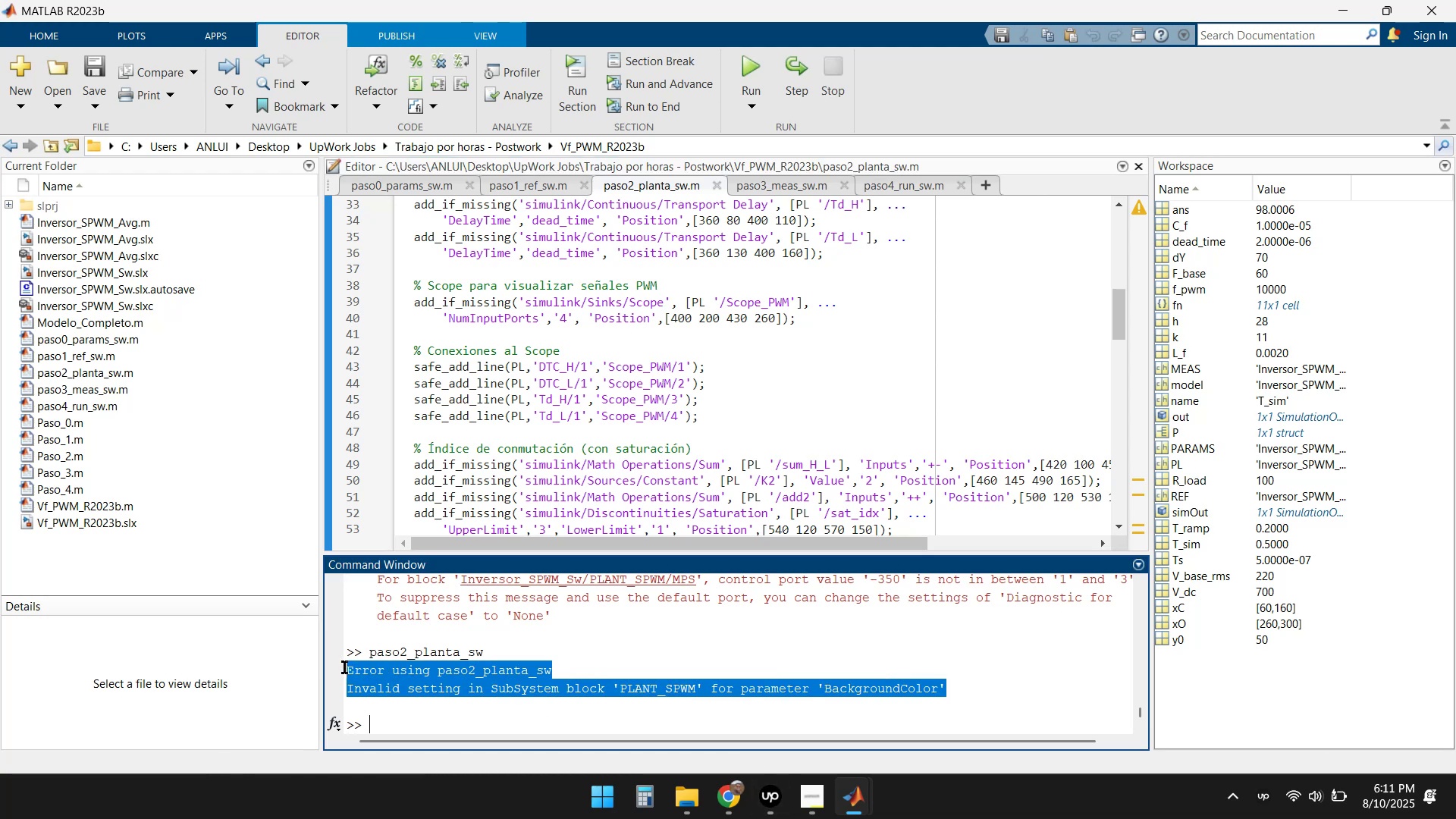 
key(Control+C)
 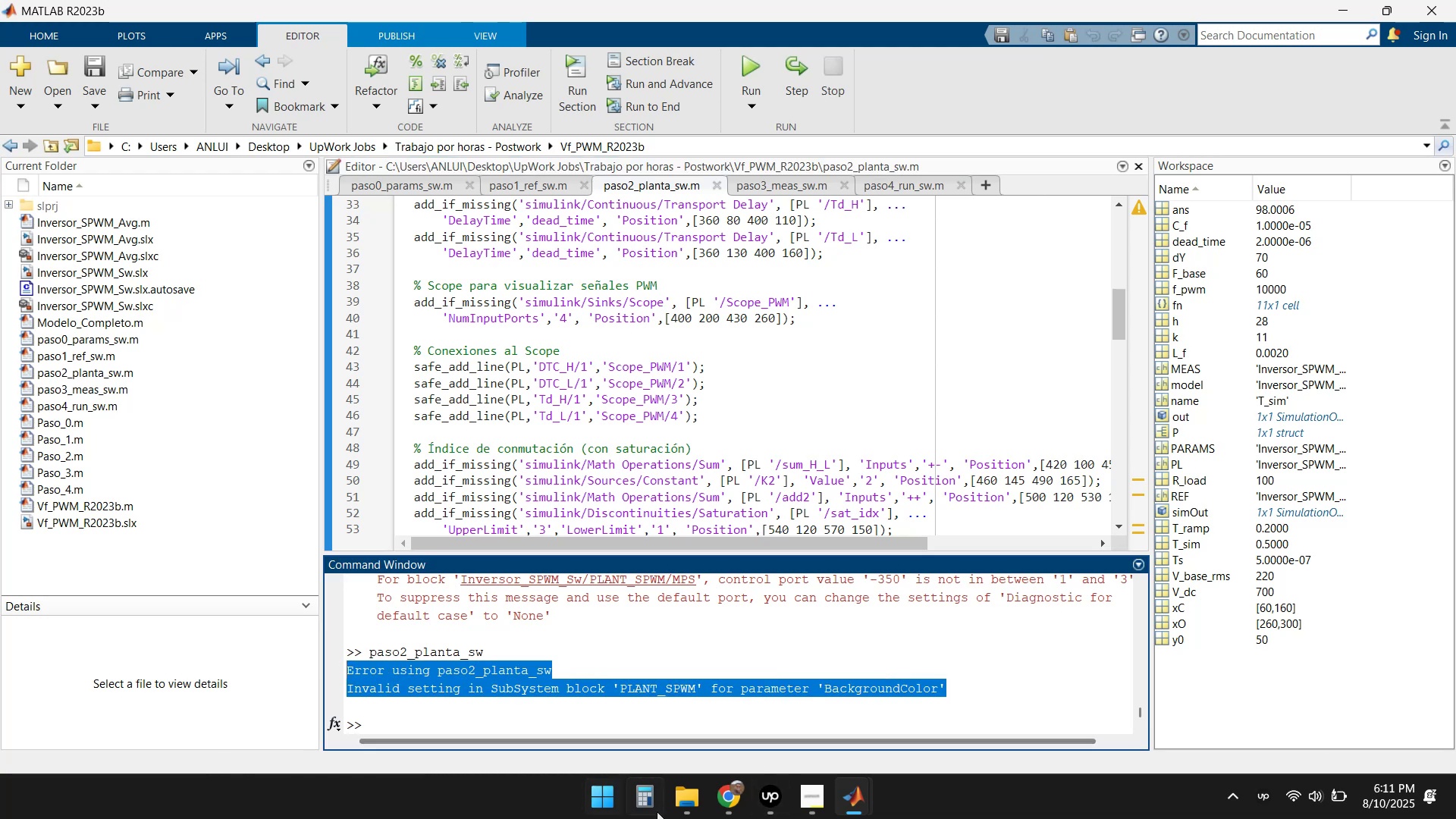 
left_click([737, 808])
 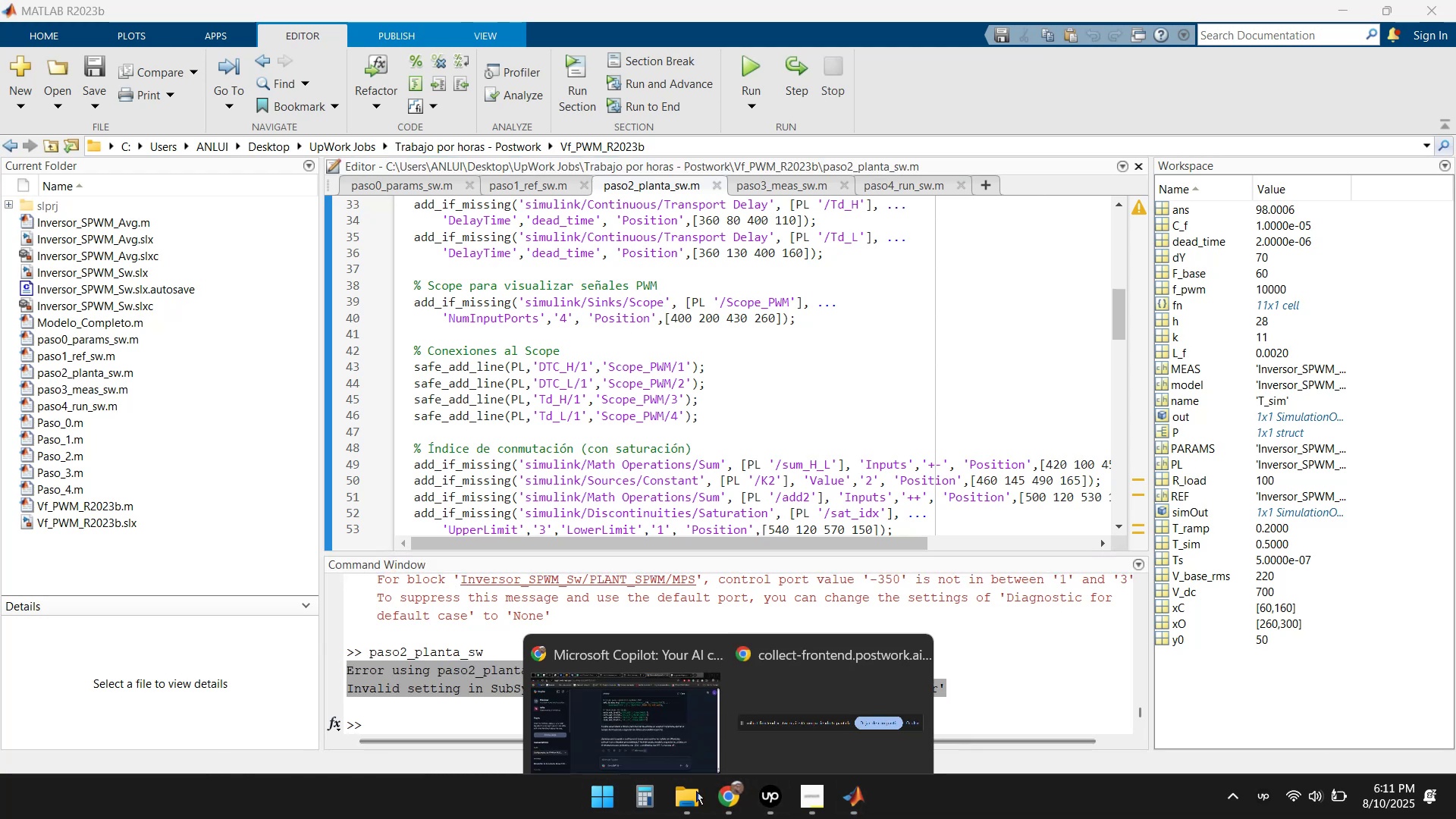 
left_click([589, 723])
 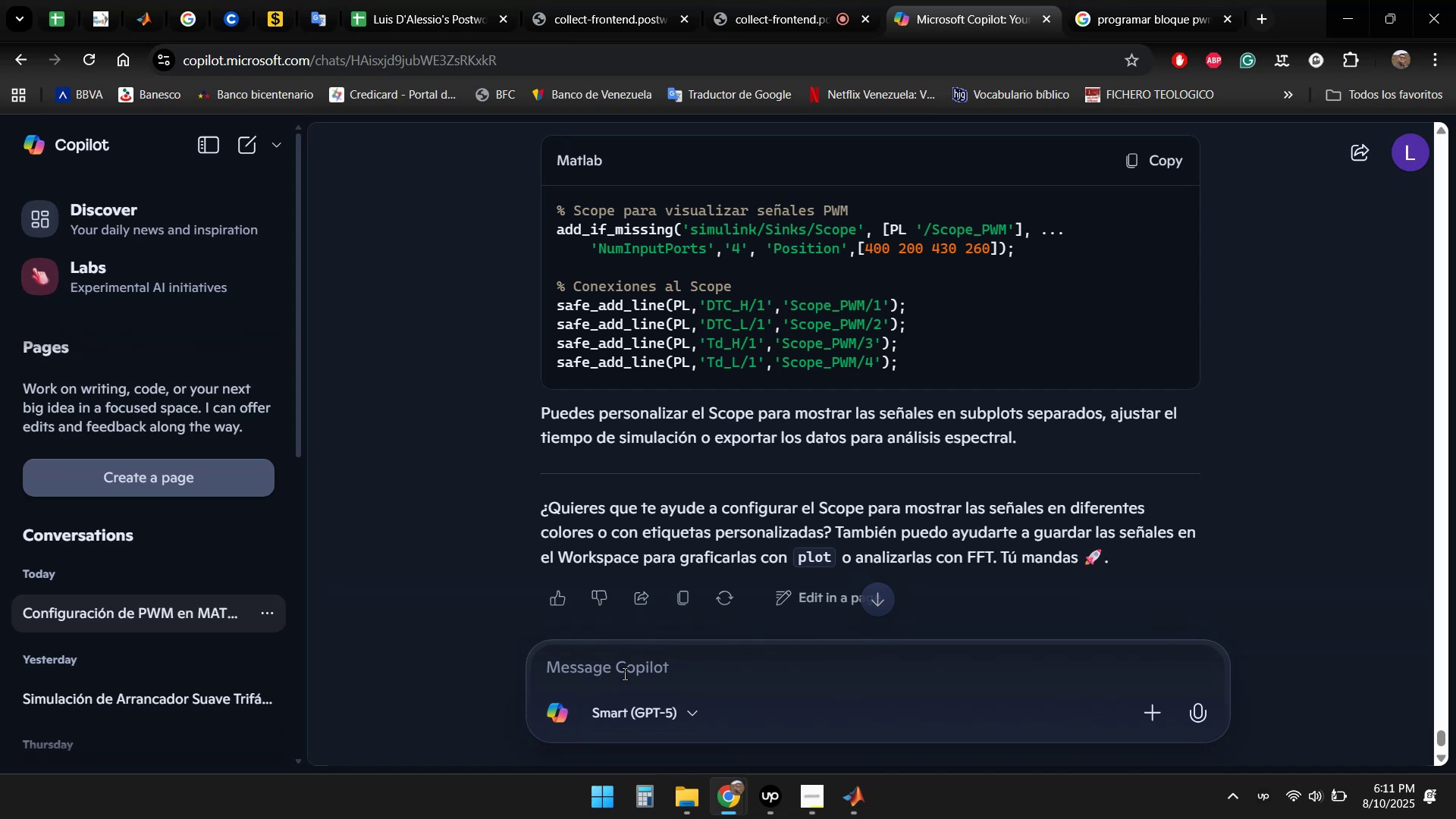 
left_click([626, 673])
 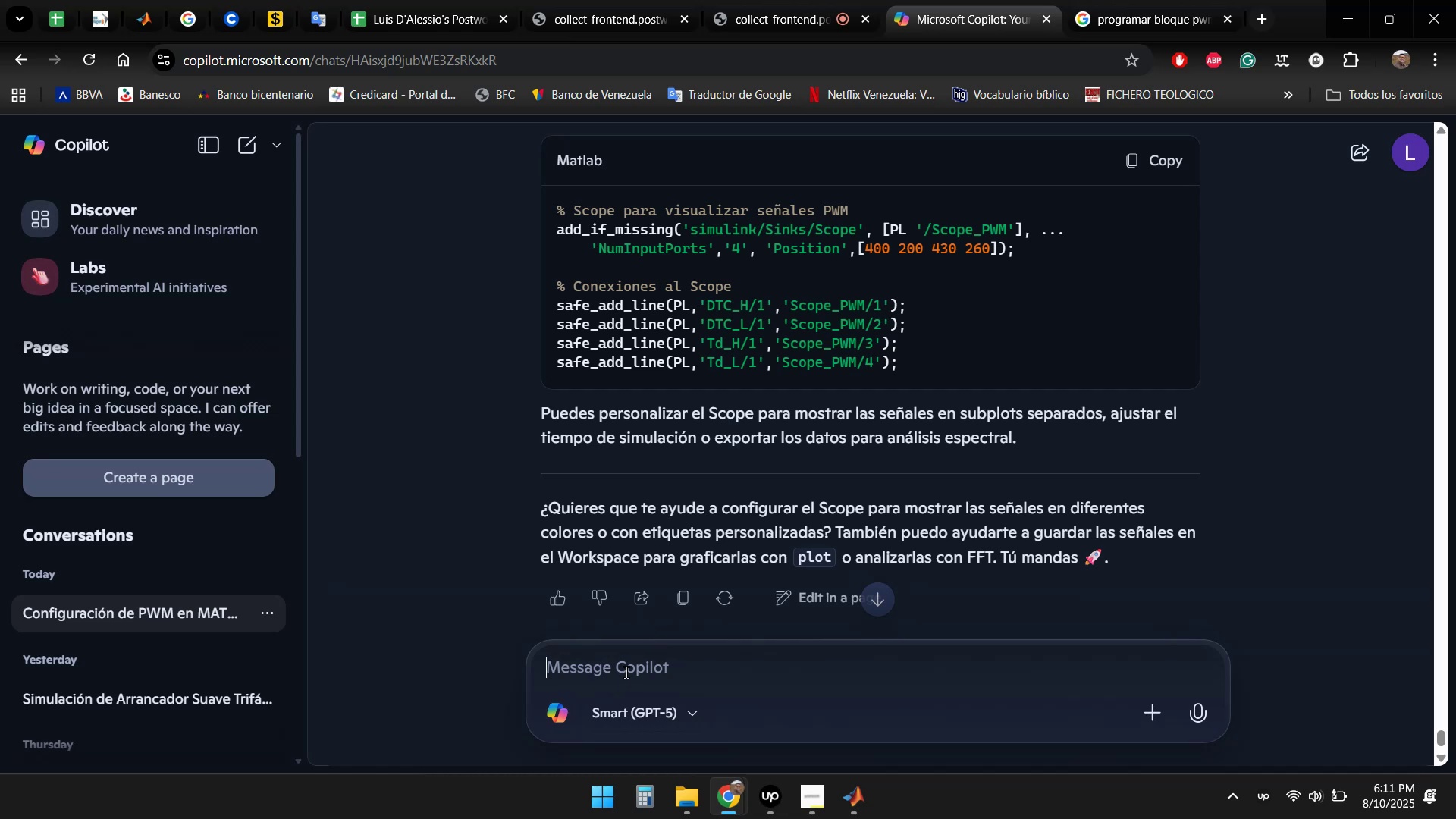 
type(Error:)
 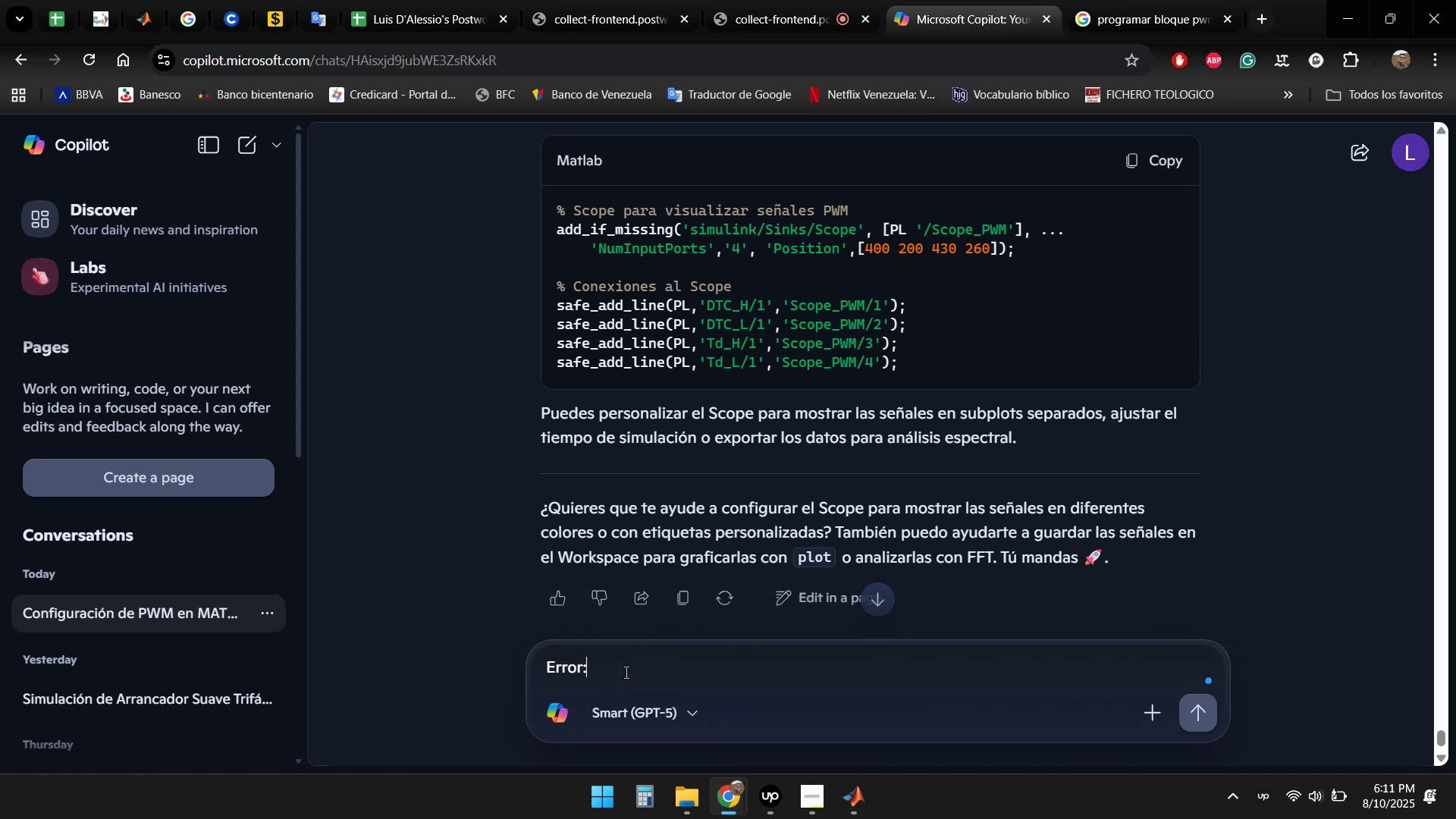 
key(Shift+Enter)
 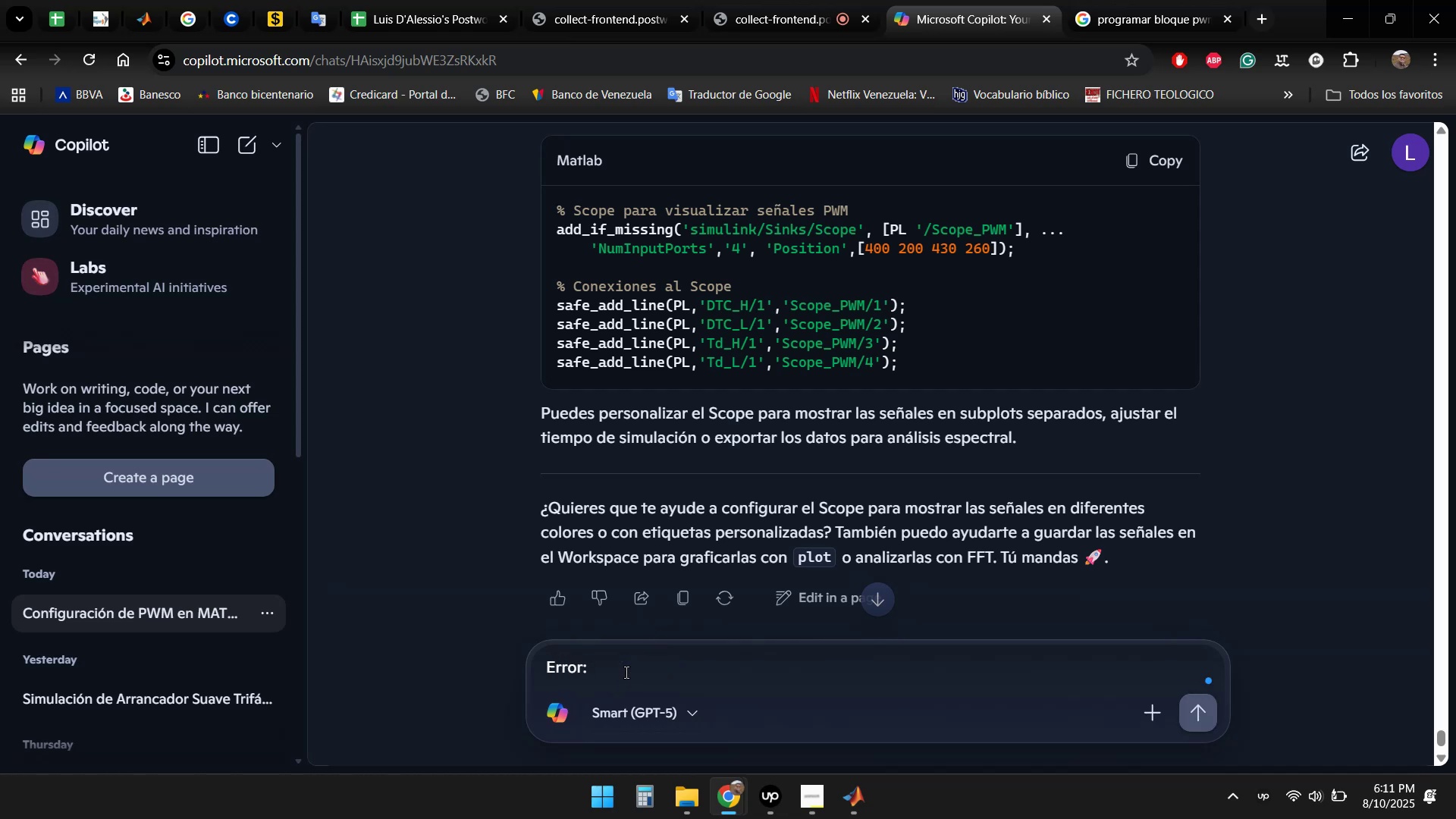 
key(Shift+Enter)
 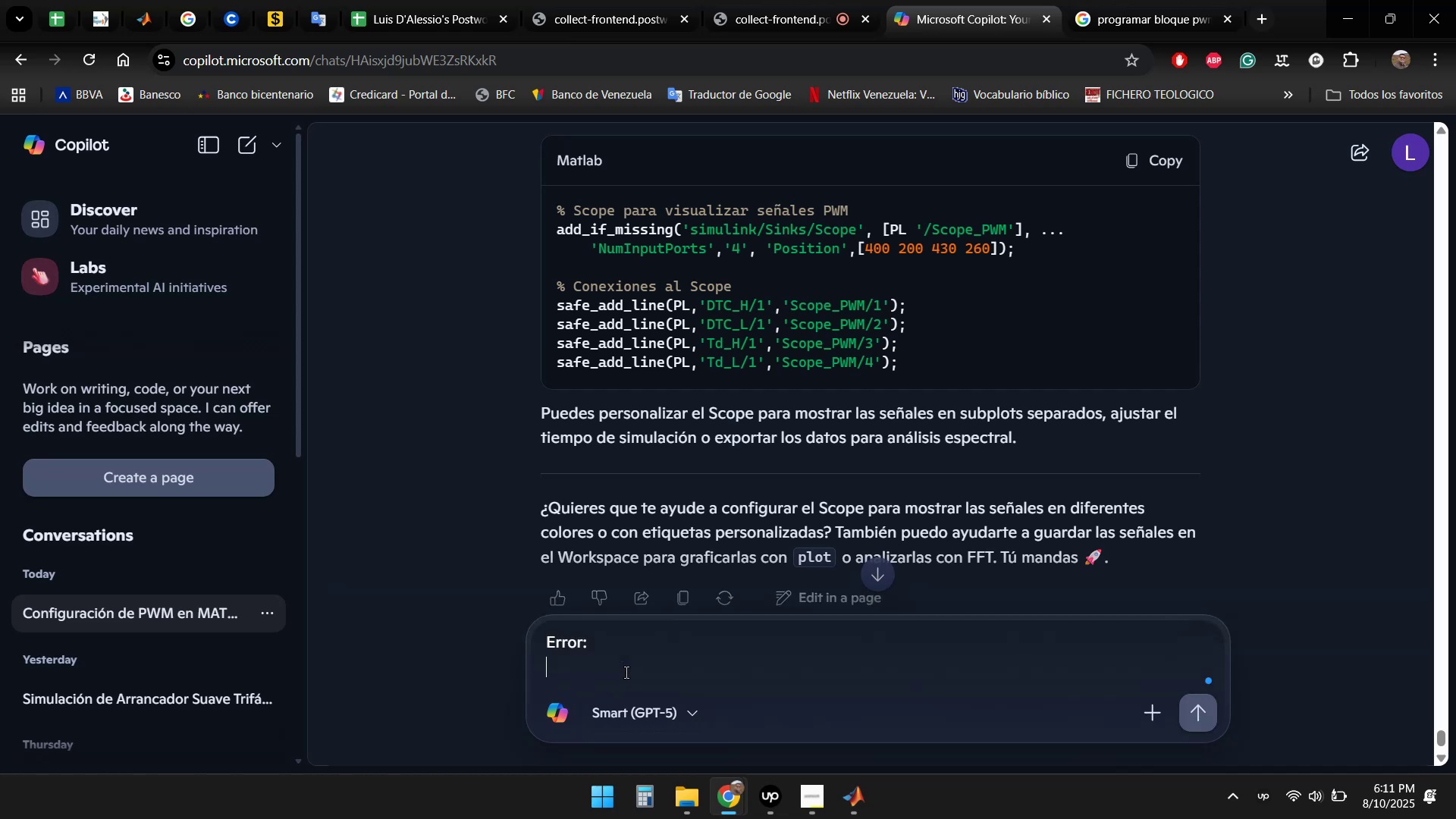 
key(Control+ControlLeft)
 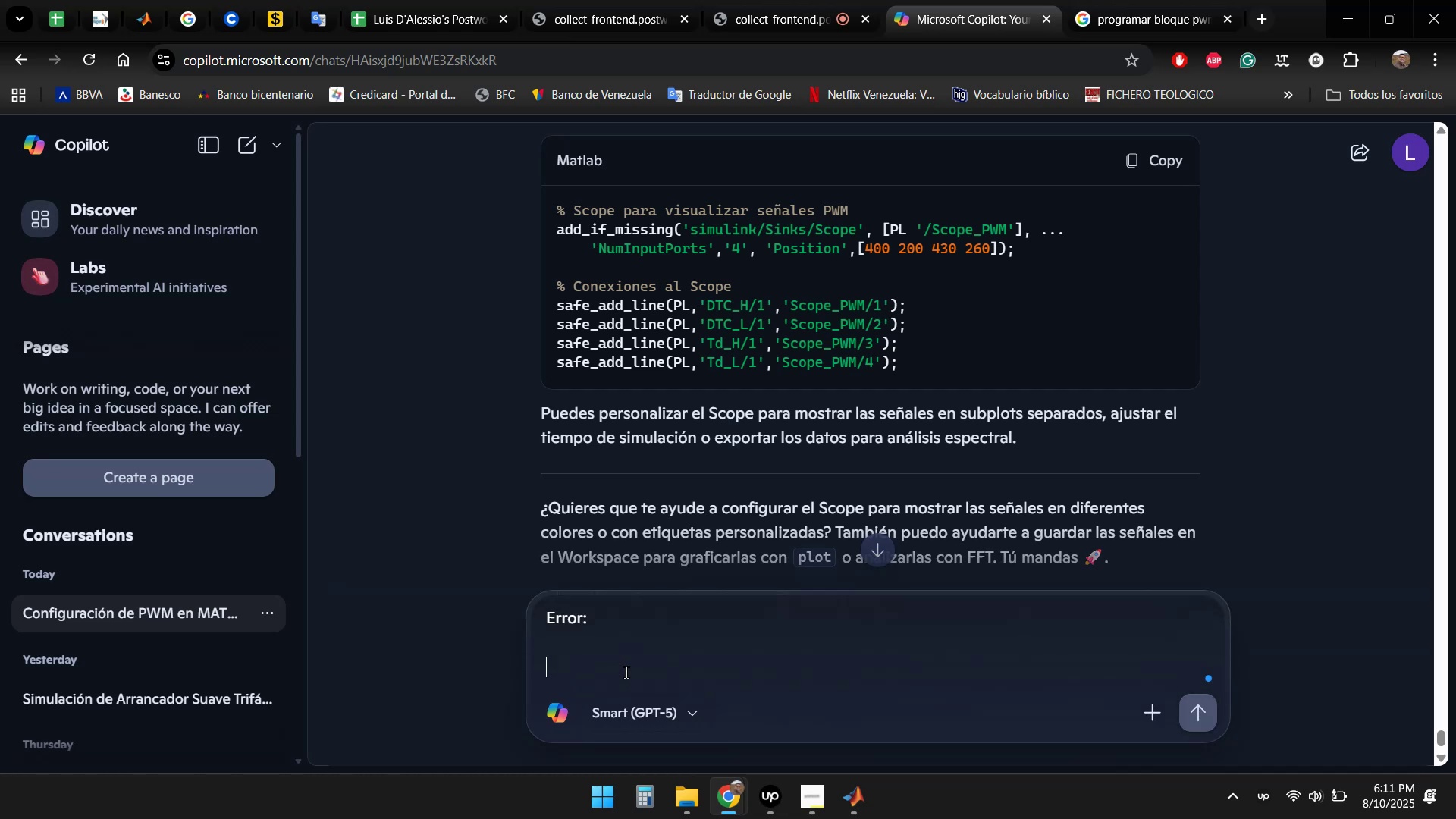 
key(Control+V)
 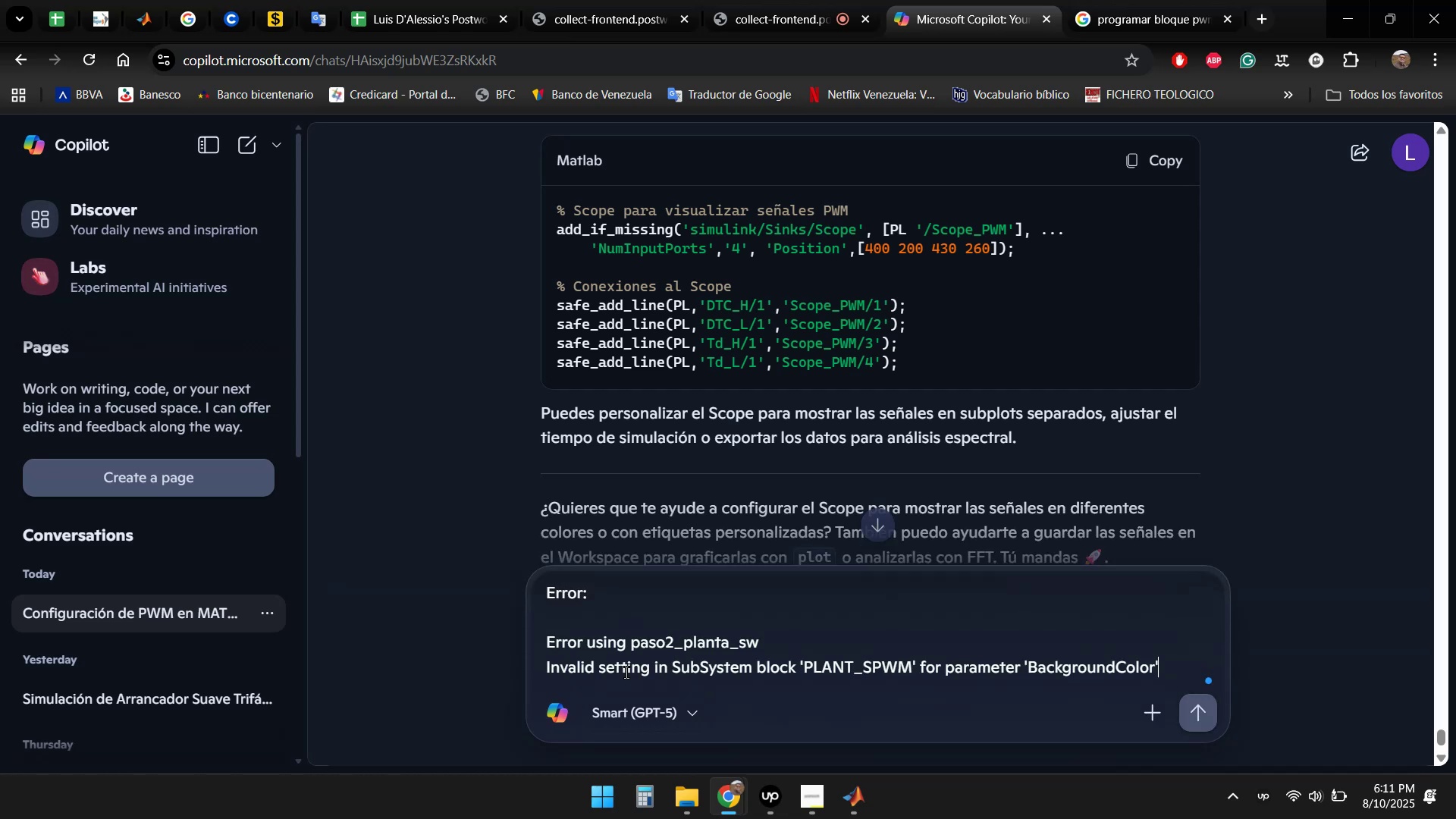 
key(Enter)
 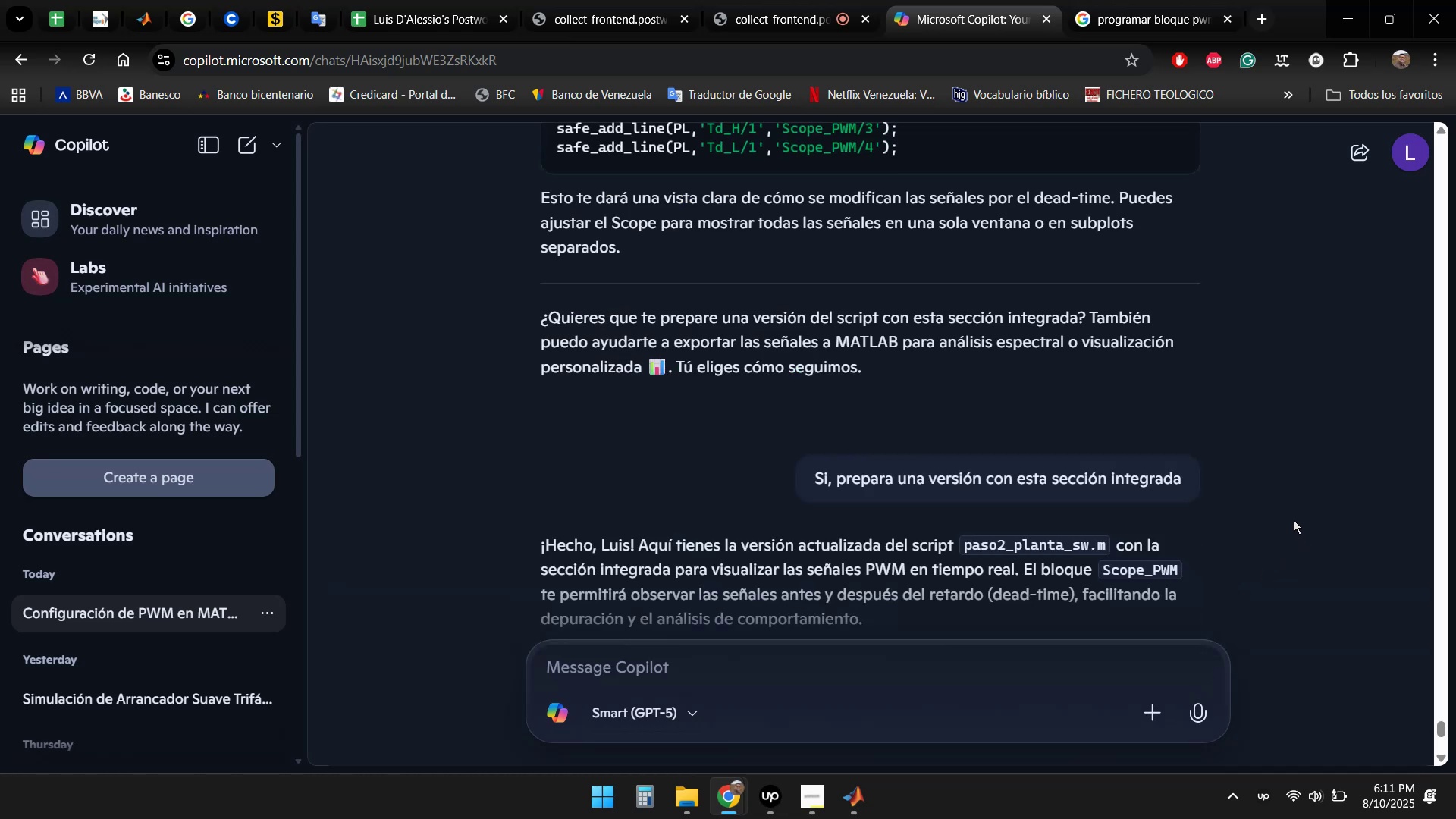 
wait(5.04)
 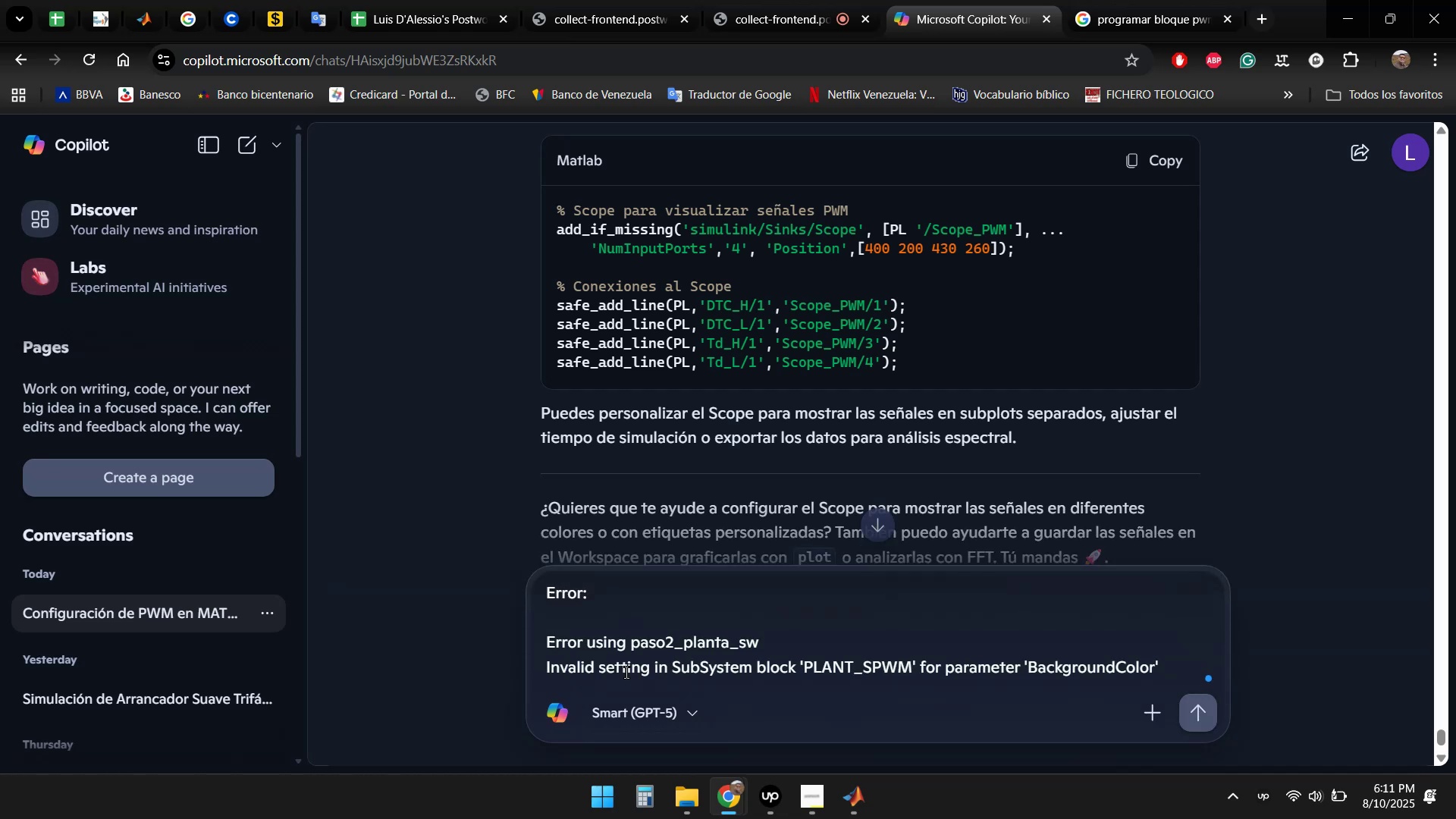 
scroll: coordinate [1219, 444], scroll_direction: down, amount: 17.0
 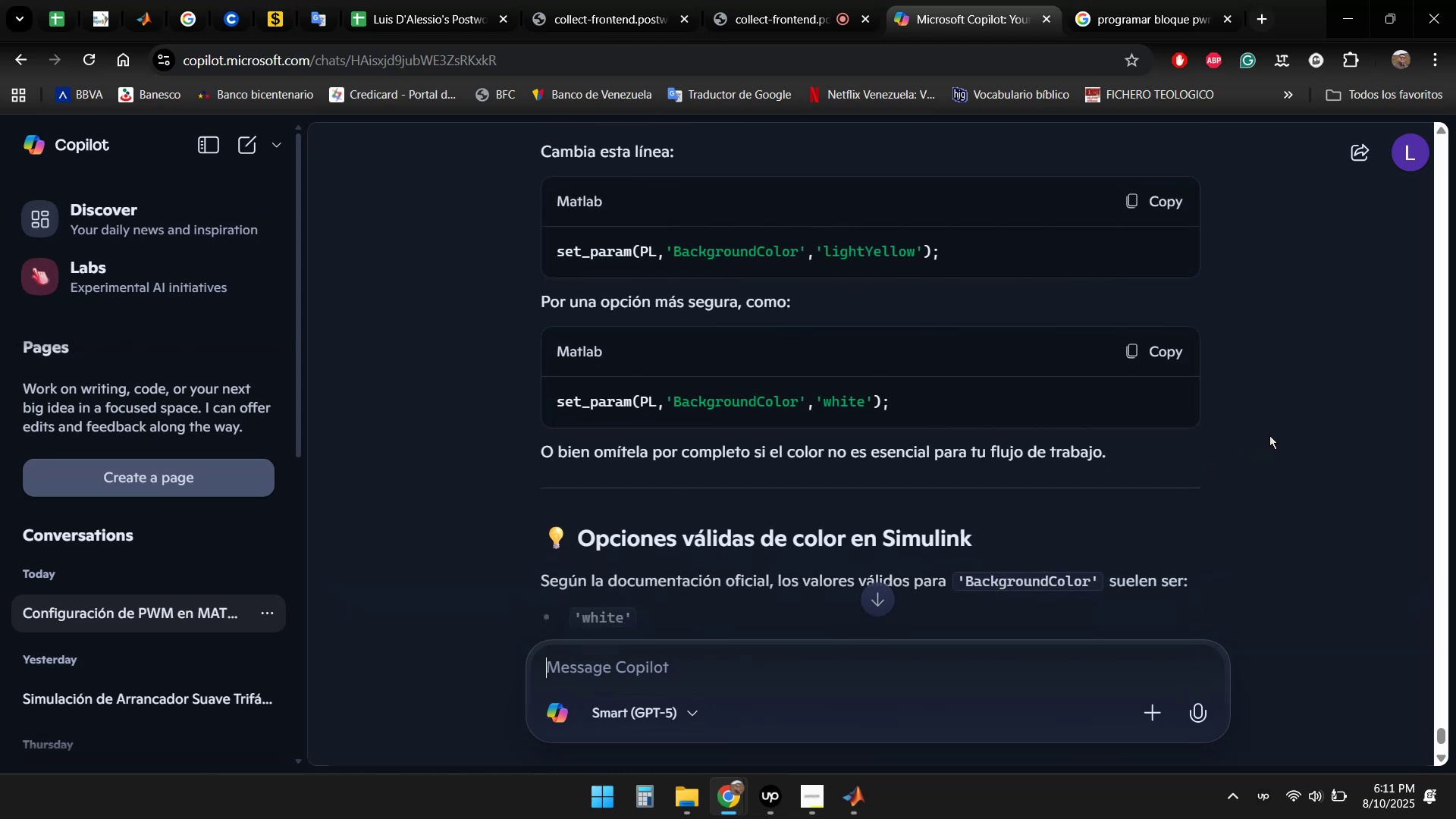 
scroll: coordinate [1296, 431], scroll_direction: up, amount: 1.0
 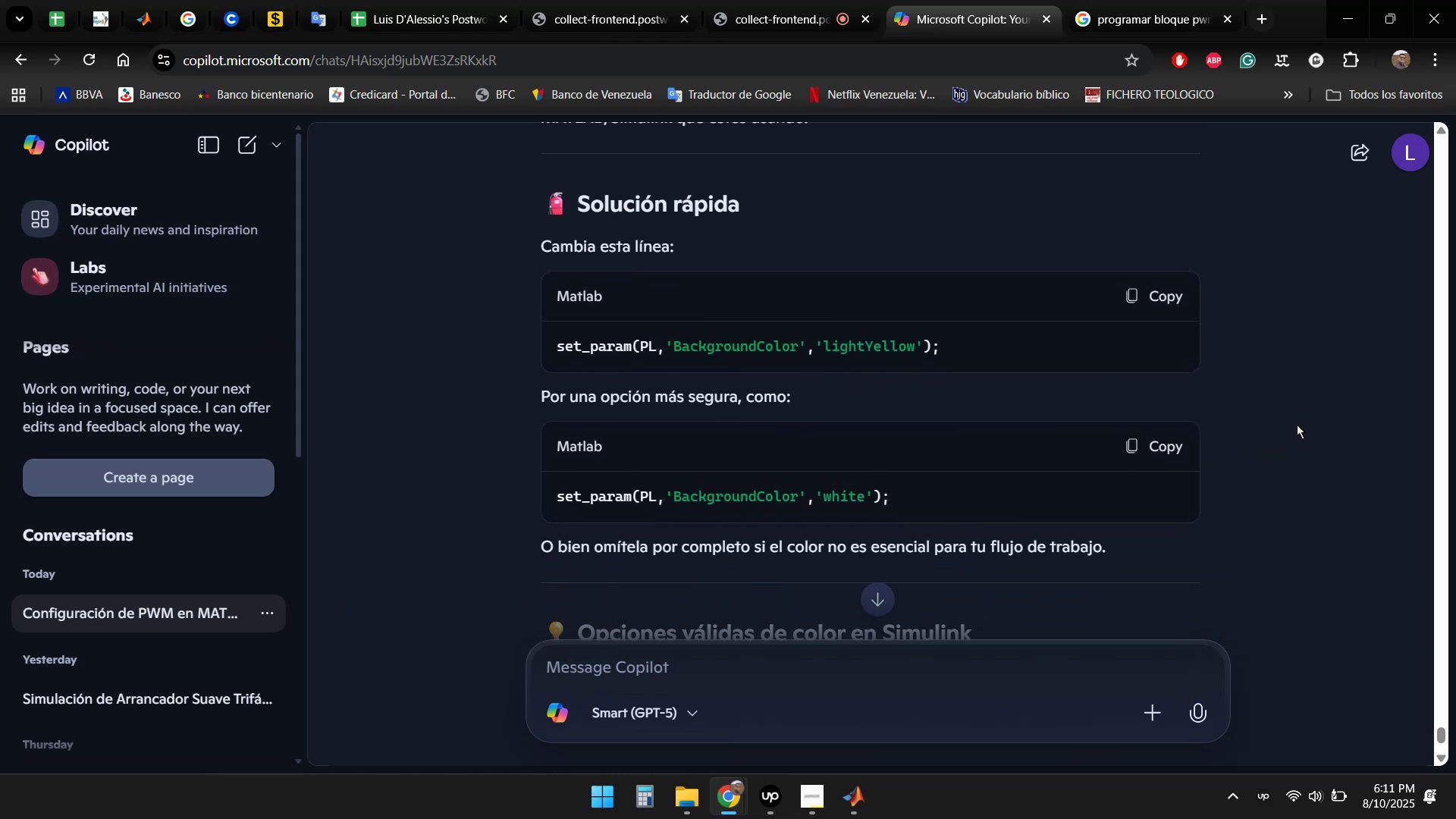 
scroll: coordinate [1263, 416], scroll_direction: down, amount: 9.0
 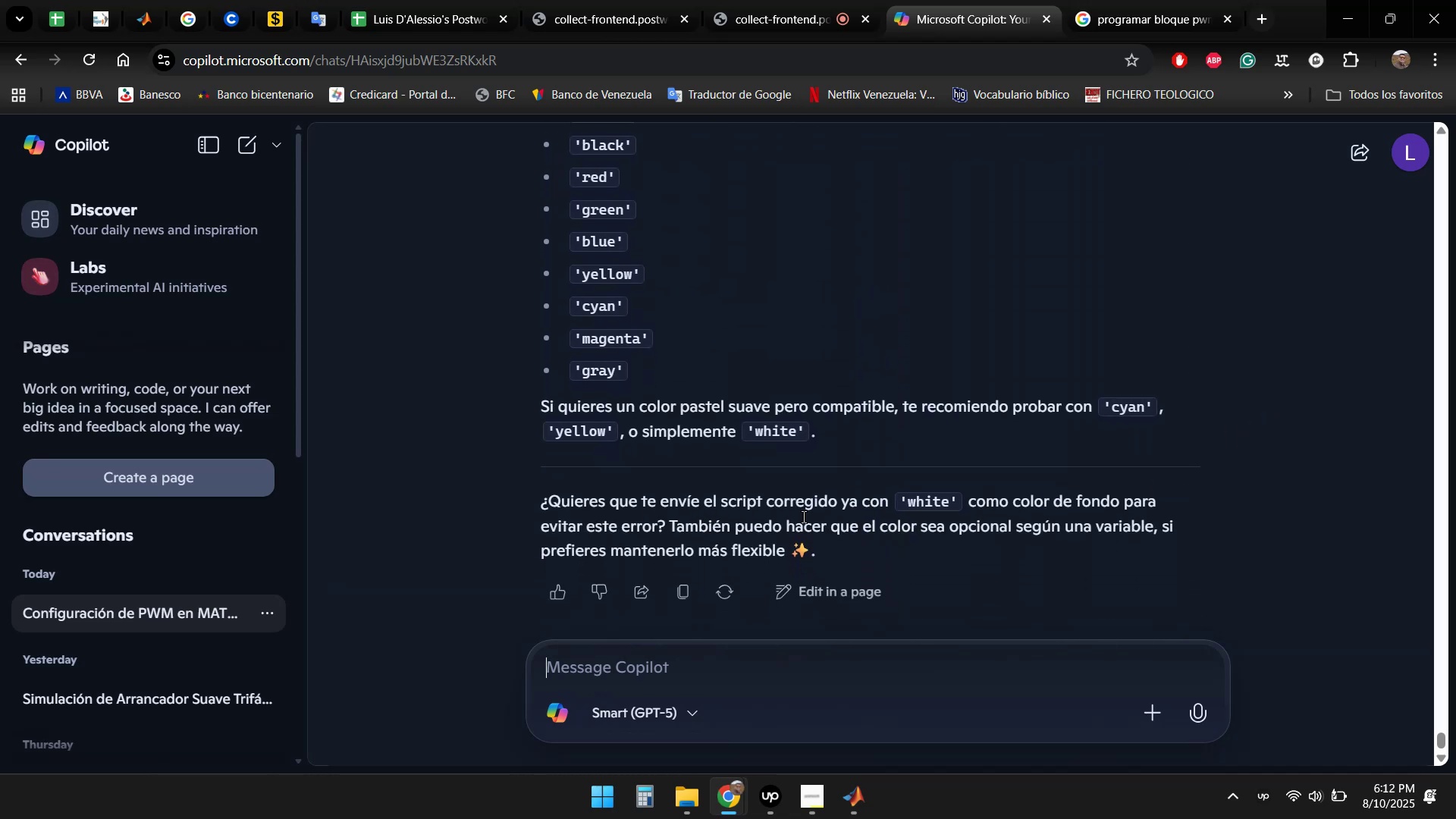 
wait(6.27)
 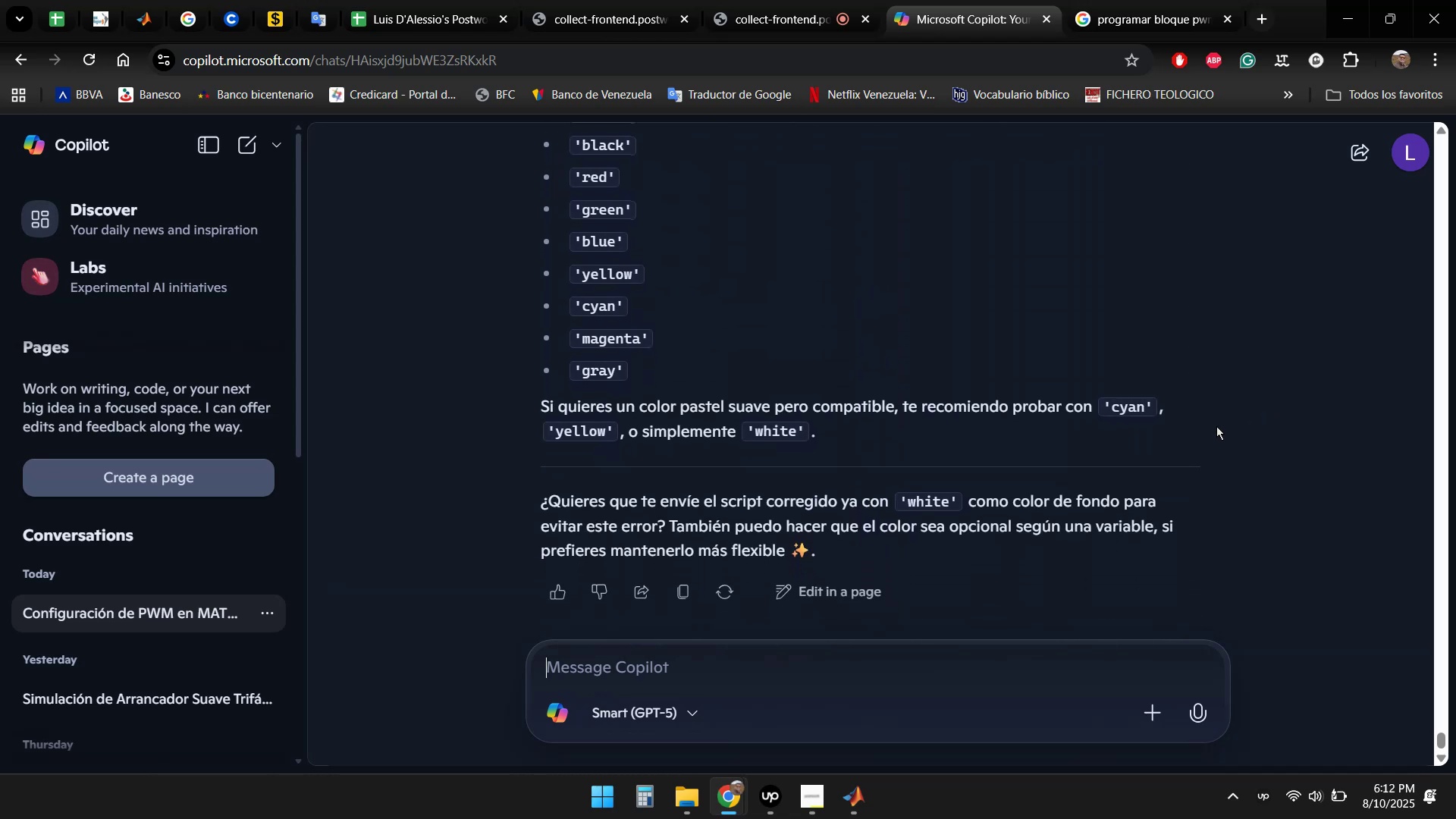 
left_click([684, 667])
 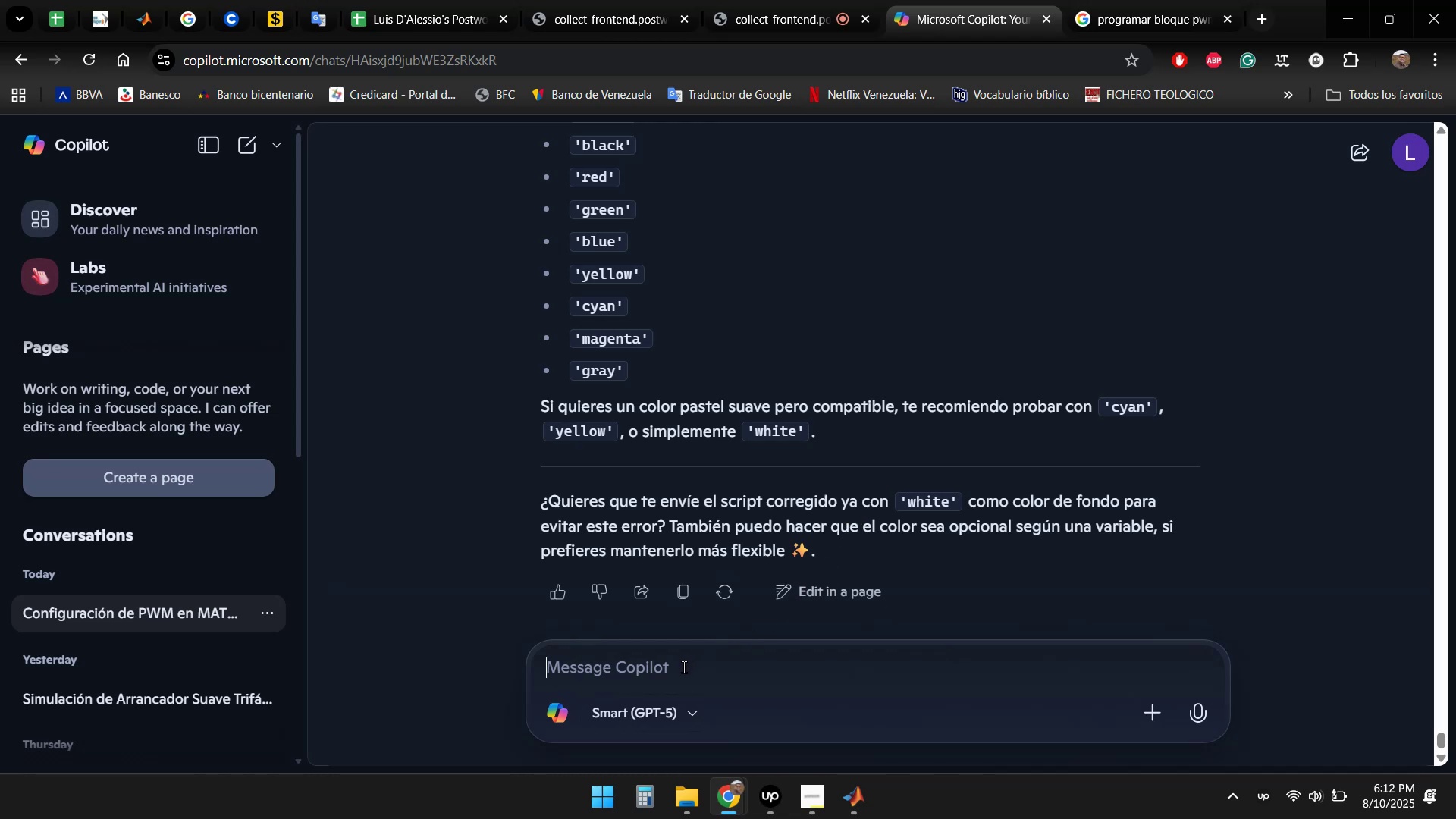 
type(Si, es)
key(Backspace)
key(Backspace)
type(script corregido por favor)
 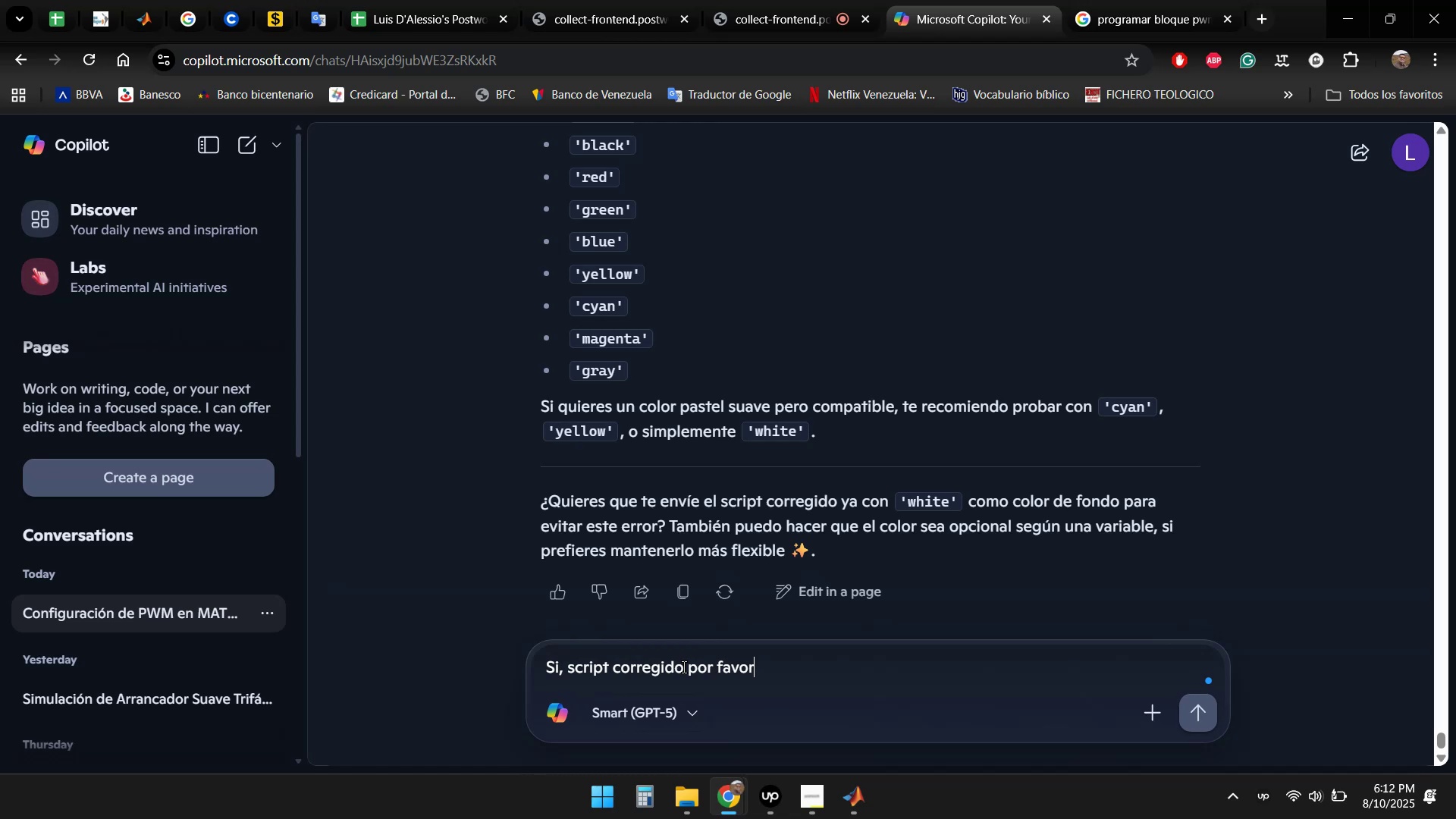 
key(Enter)
 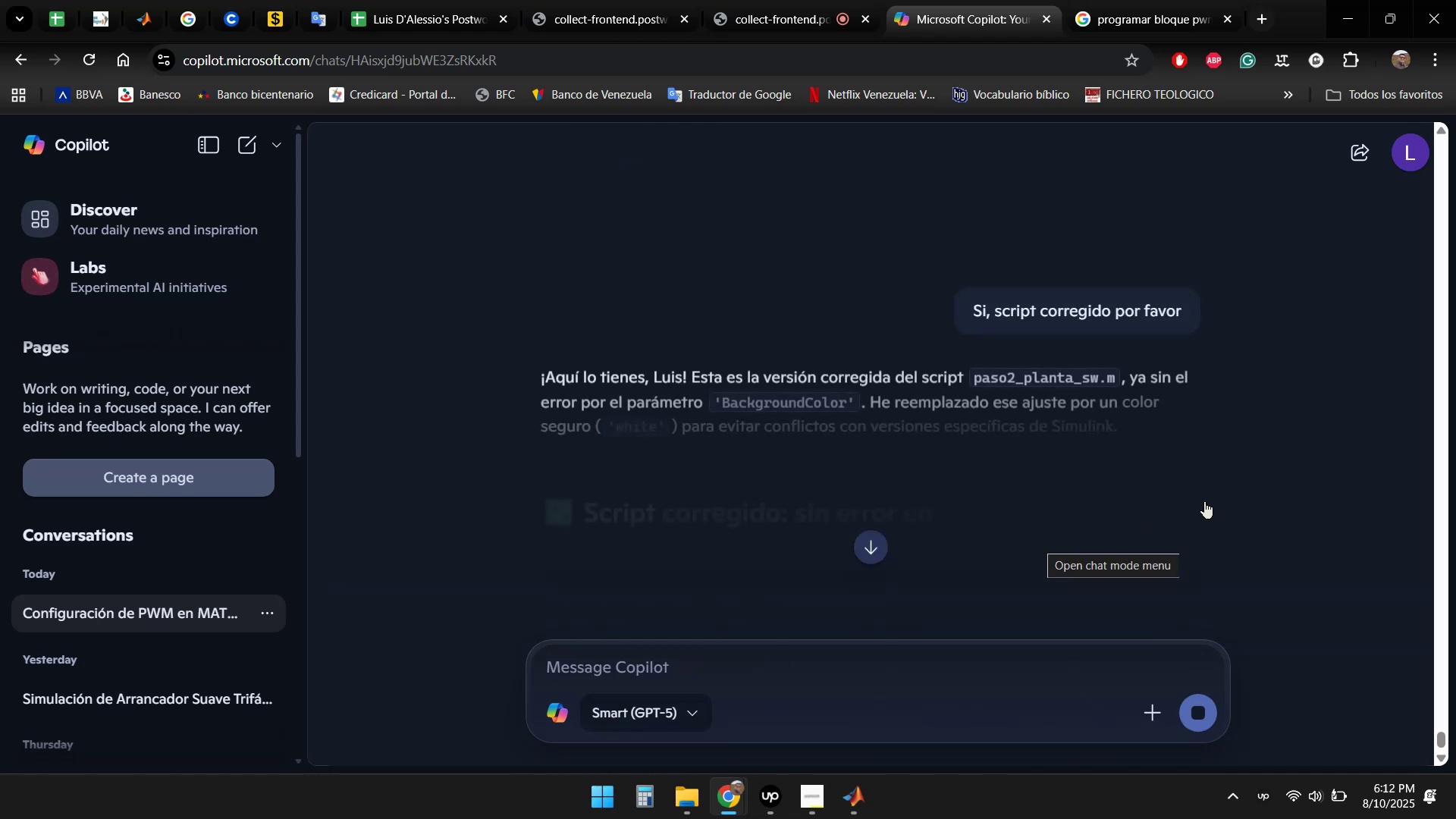 
wait(7.44)
 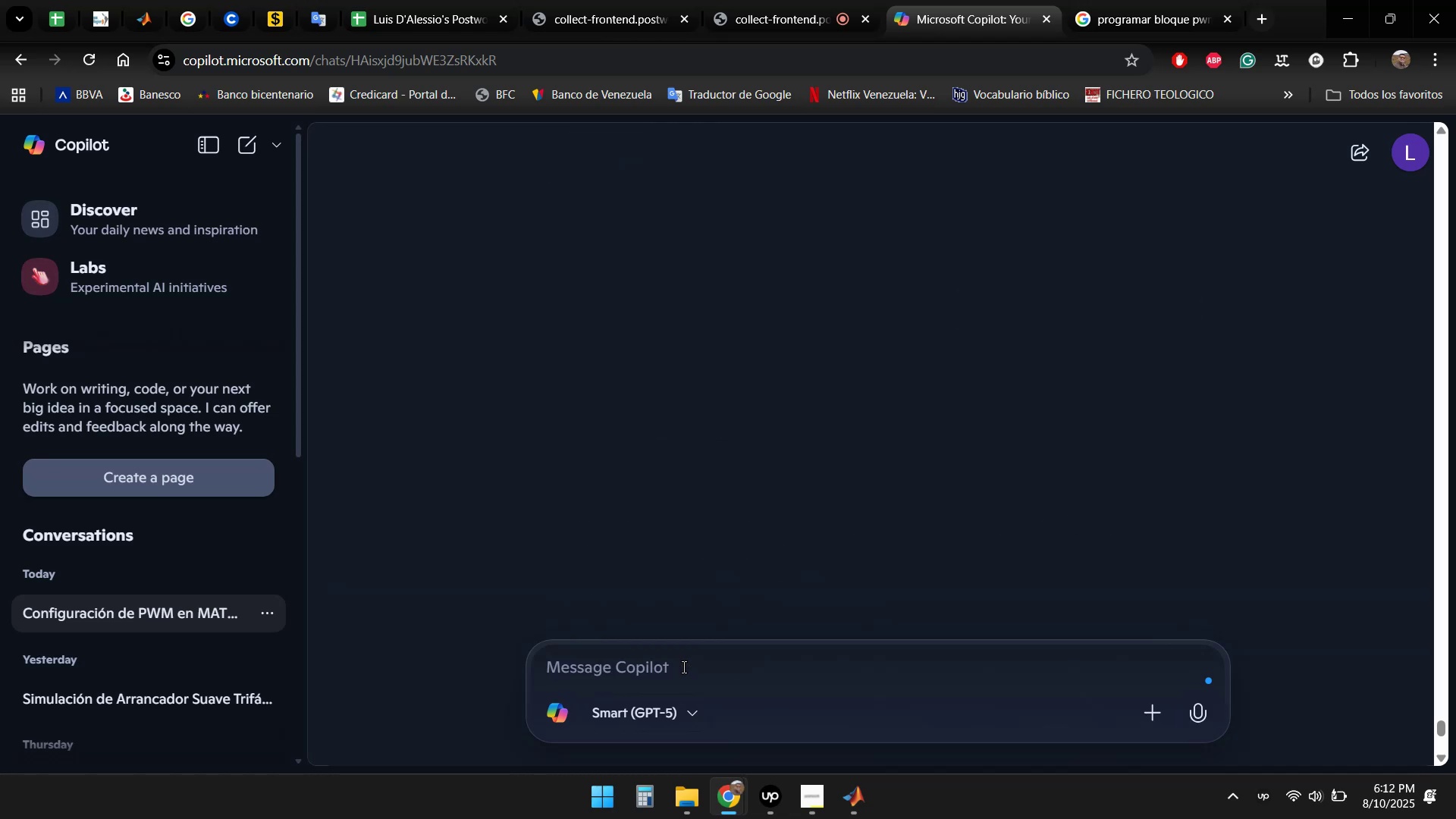 
scroll: coordinate [1286, 419], scroll_direction: down, amount: 3.0
 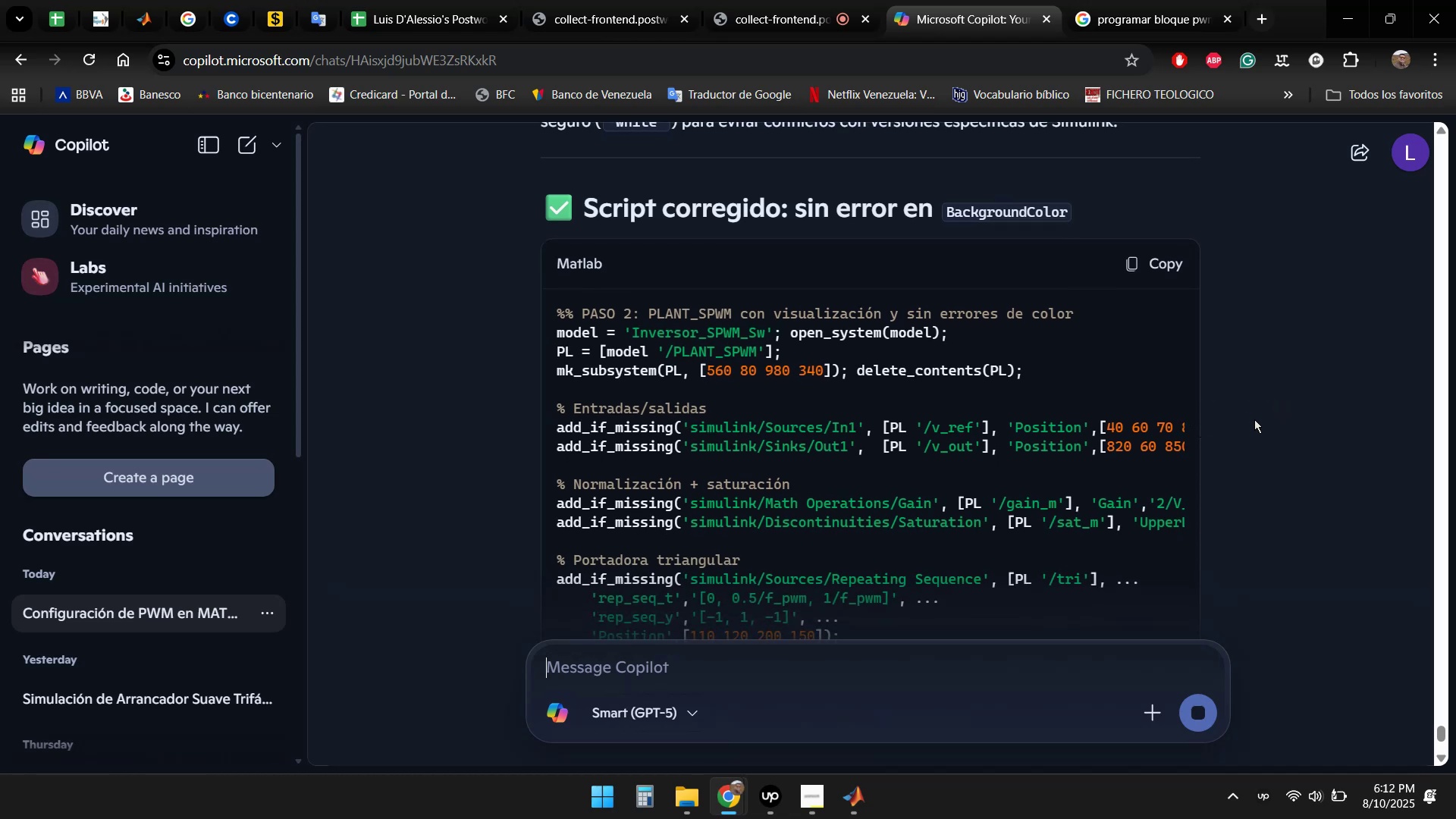 
wait(5.12)
 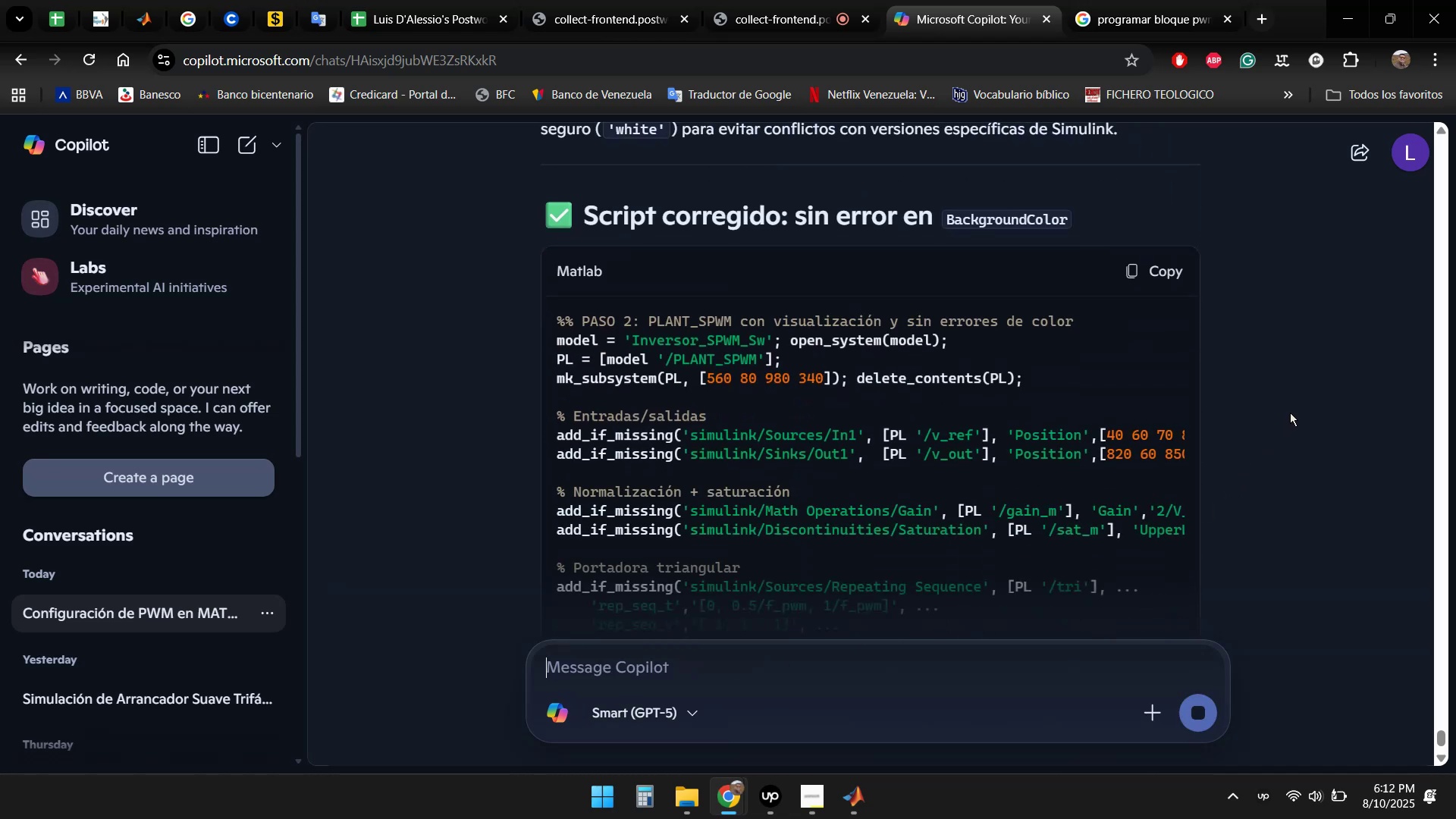 
scroll: coordinate [1131, 425], scroll_direction: down, amount: 8.0
 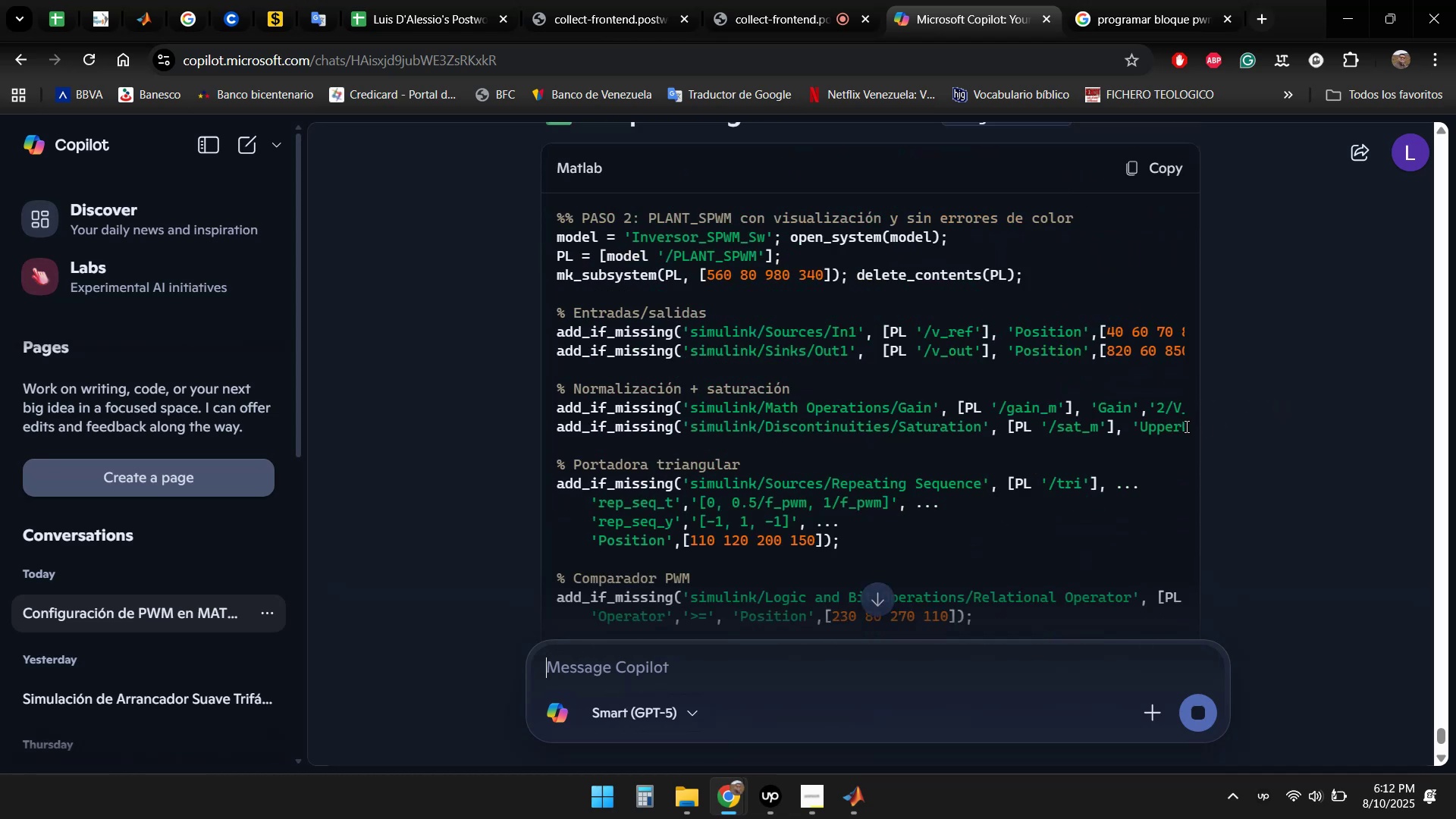 
scroll: coordinate [1188, 428], scroll_direction: up, amount: 1.0
 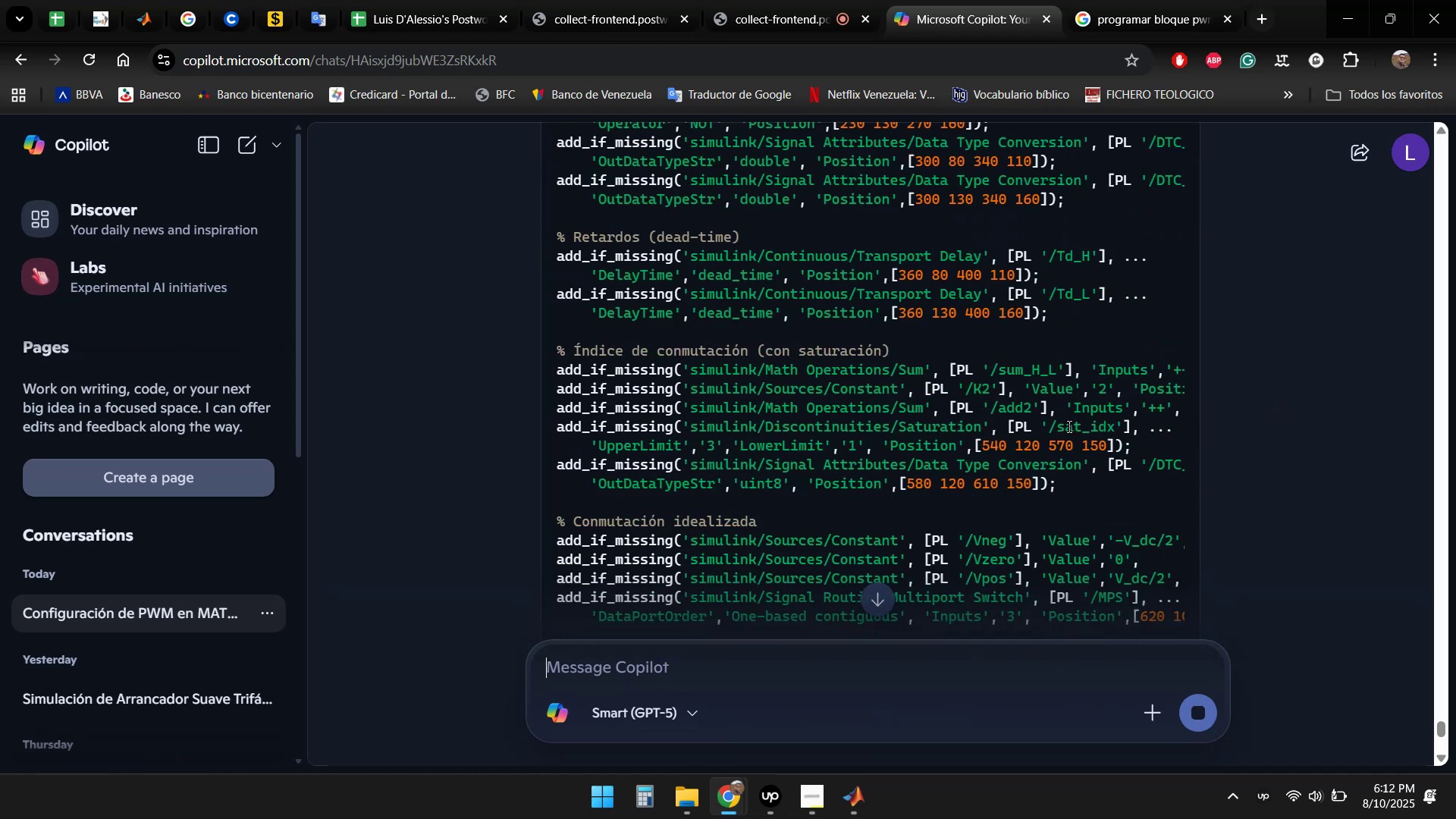 
scroll: coordinate [1237, 435], scroll_direction: down, amount: 19.0
 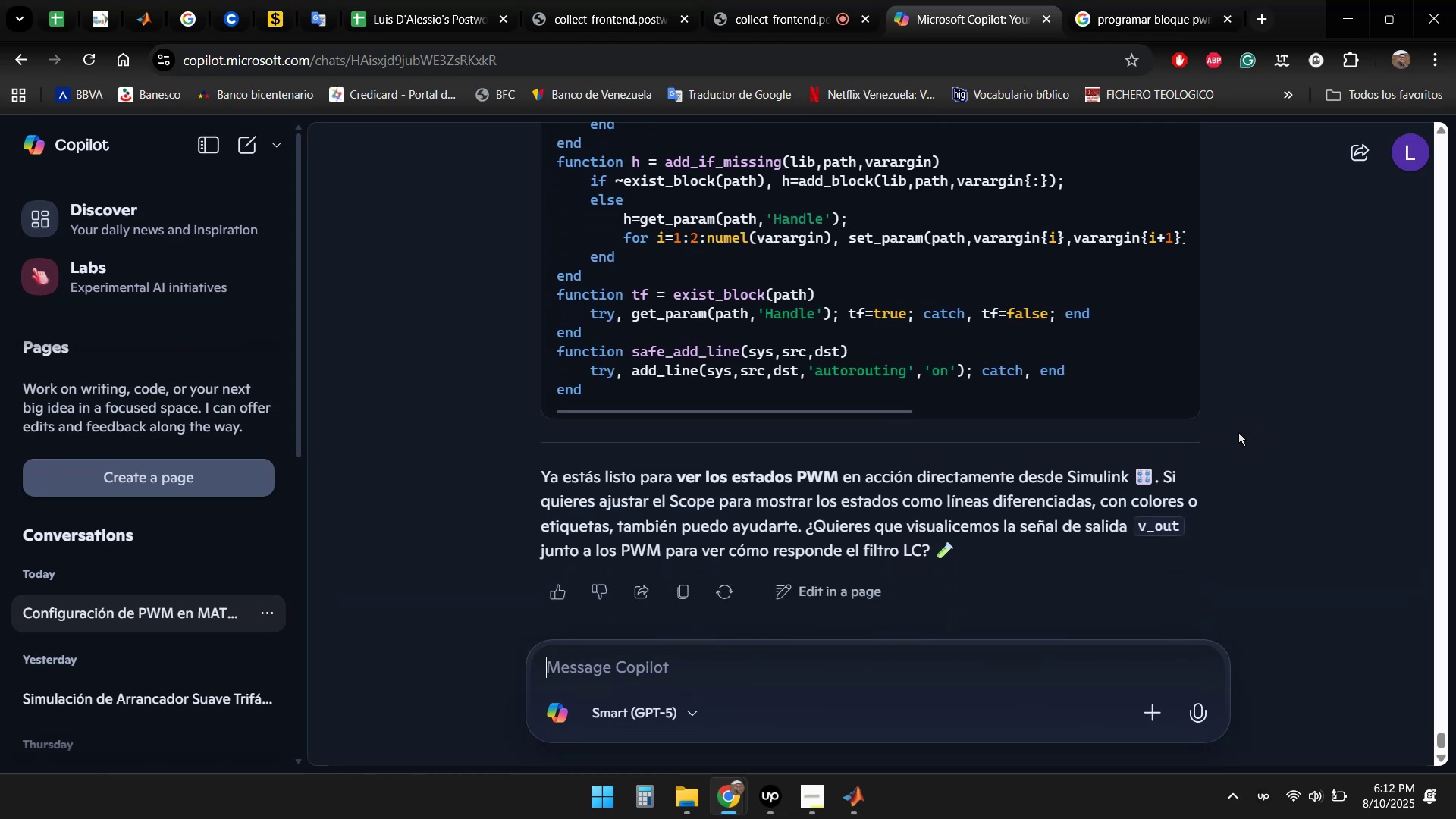 
scroll: coordinate [1225, 494], scroll_direction: up, amount: 16.0
 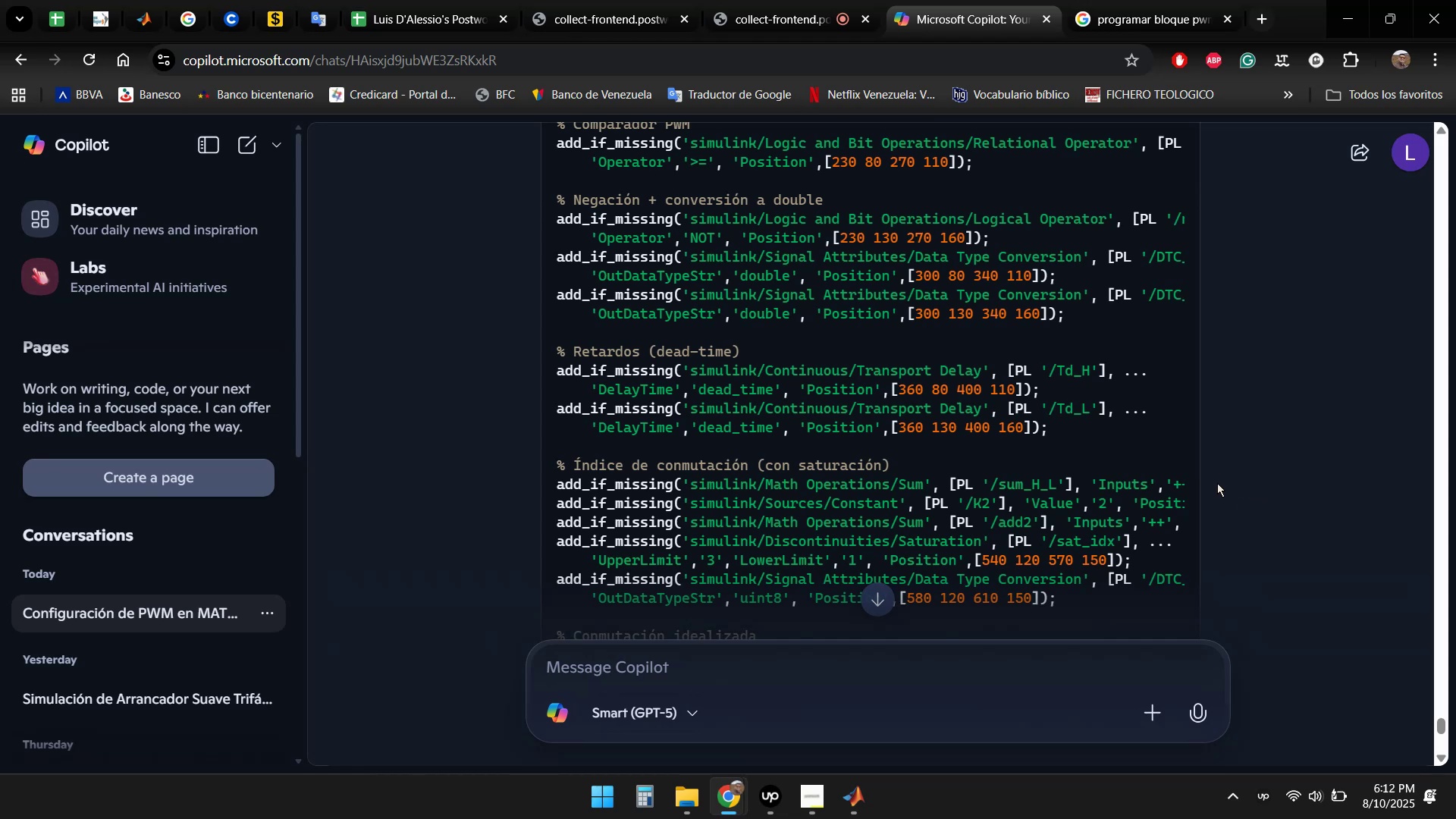 
scroll: coordinate [1282, 459], scroll_direction: down, amount: 9.0
 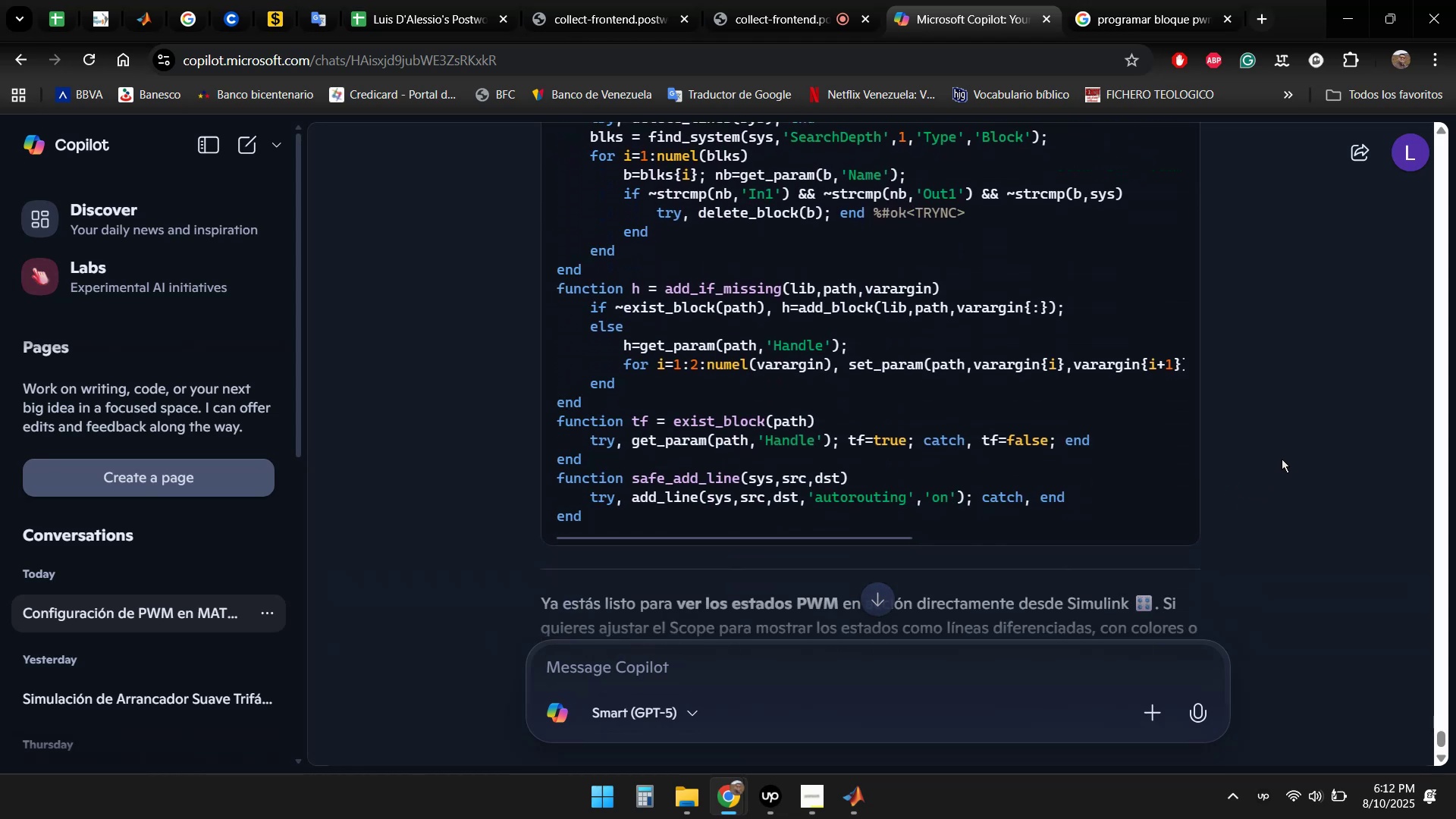 
scroll: coordinate [1237, 453], scroll_direction: up, amount: 18.0
 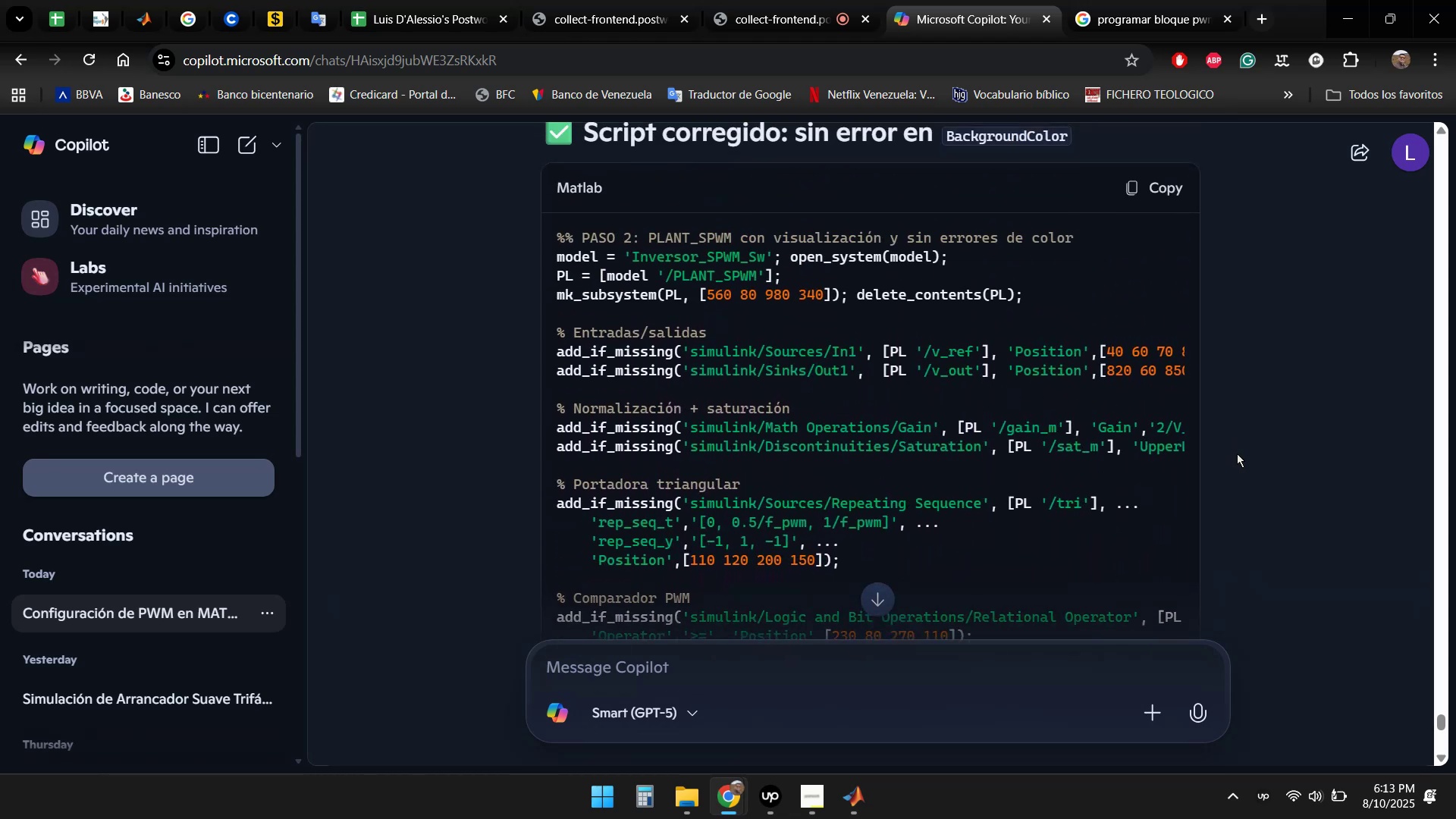 
scroll: coordinate [1237, 453], scroll_direction: down, amount: 2.0
 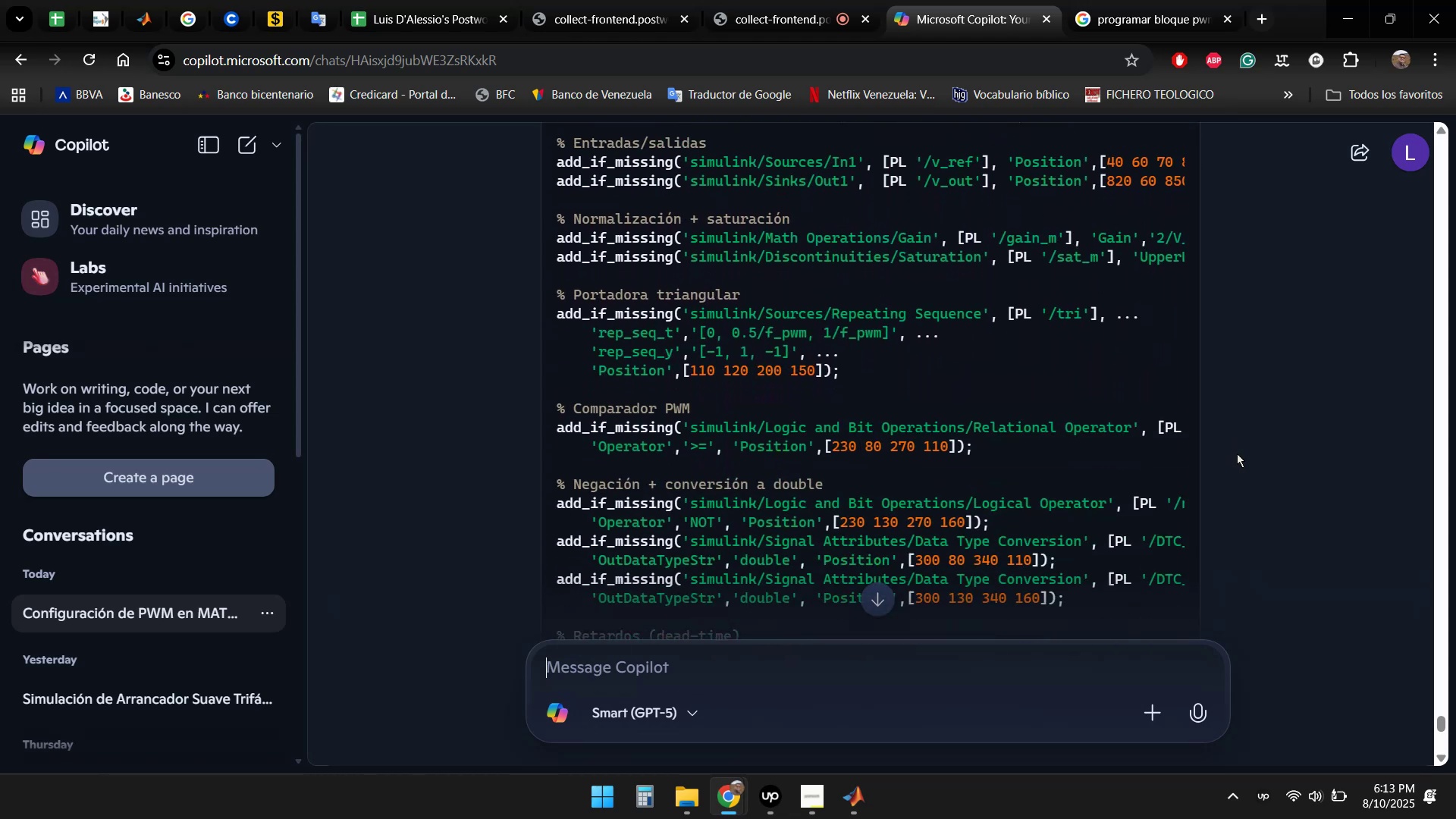 
scroll: coordinate [1237, 453], scroll_direction: up, amount: 3.0
 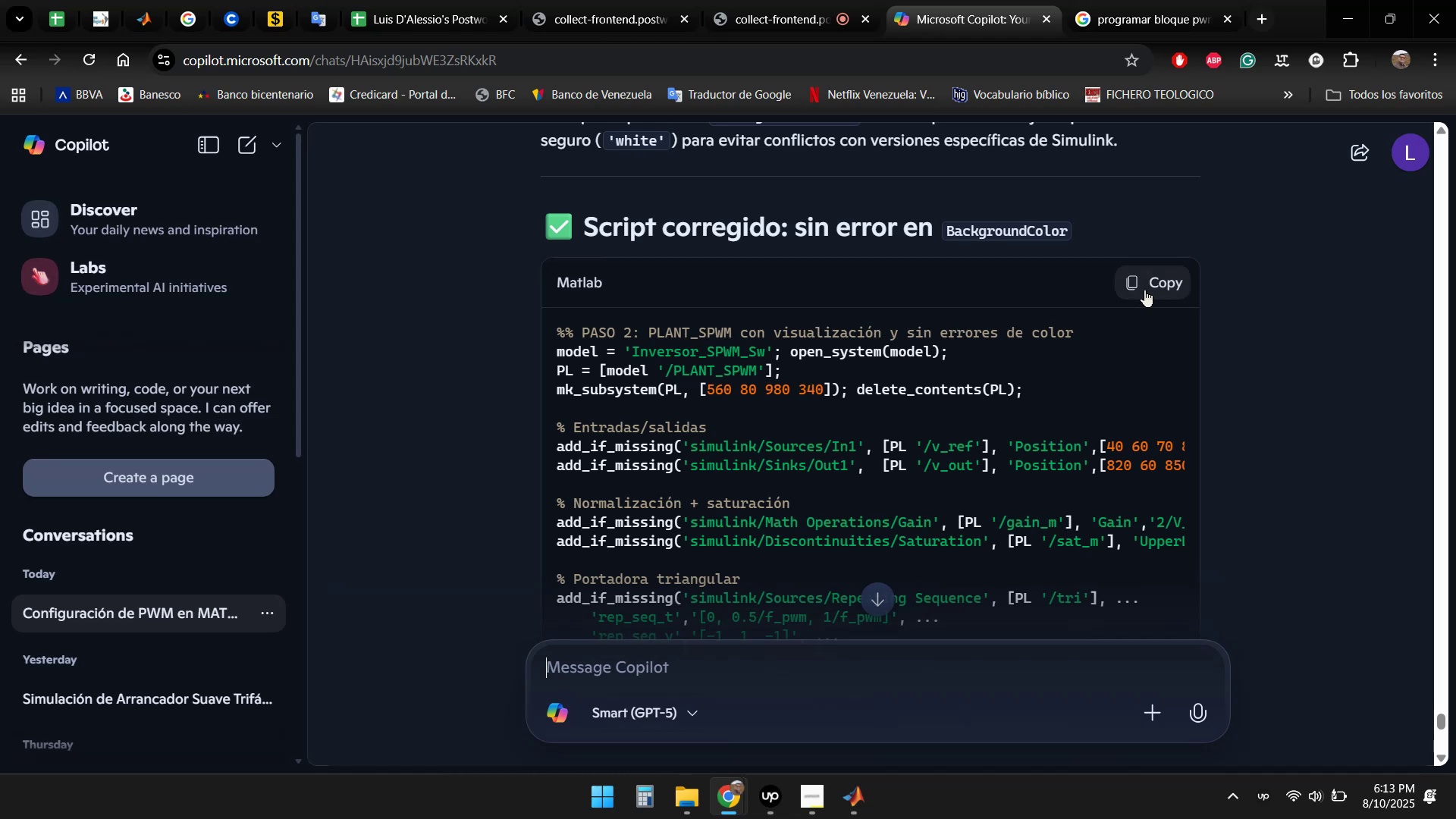 
left_click([1144, 290])
 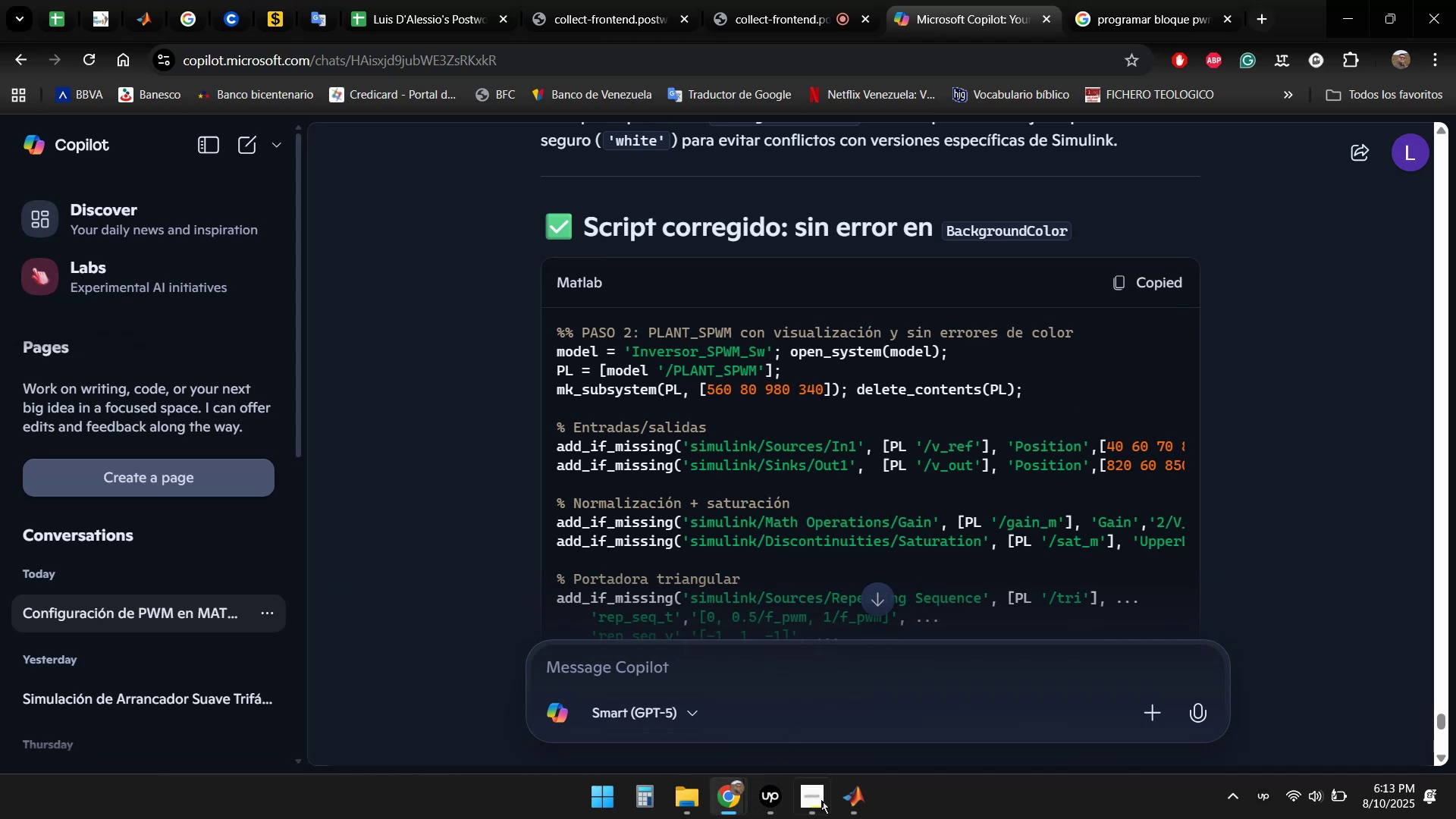 
double_click([731, 721])
 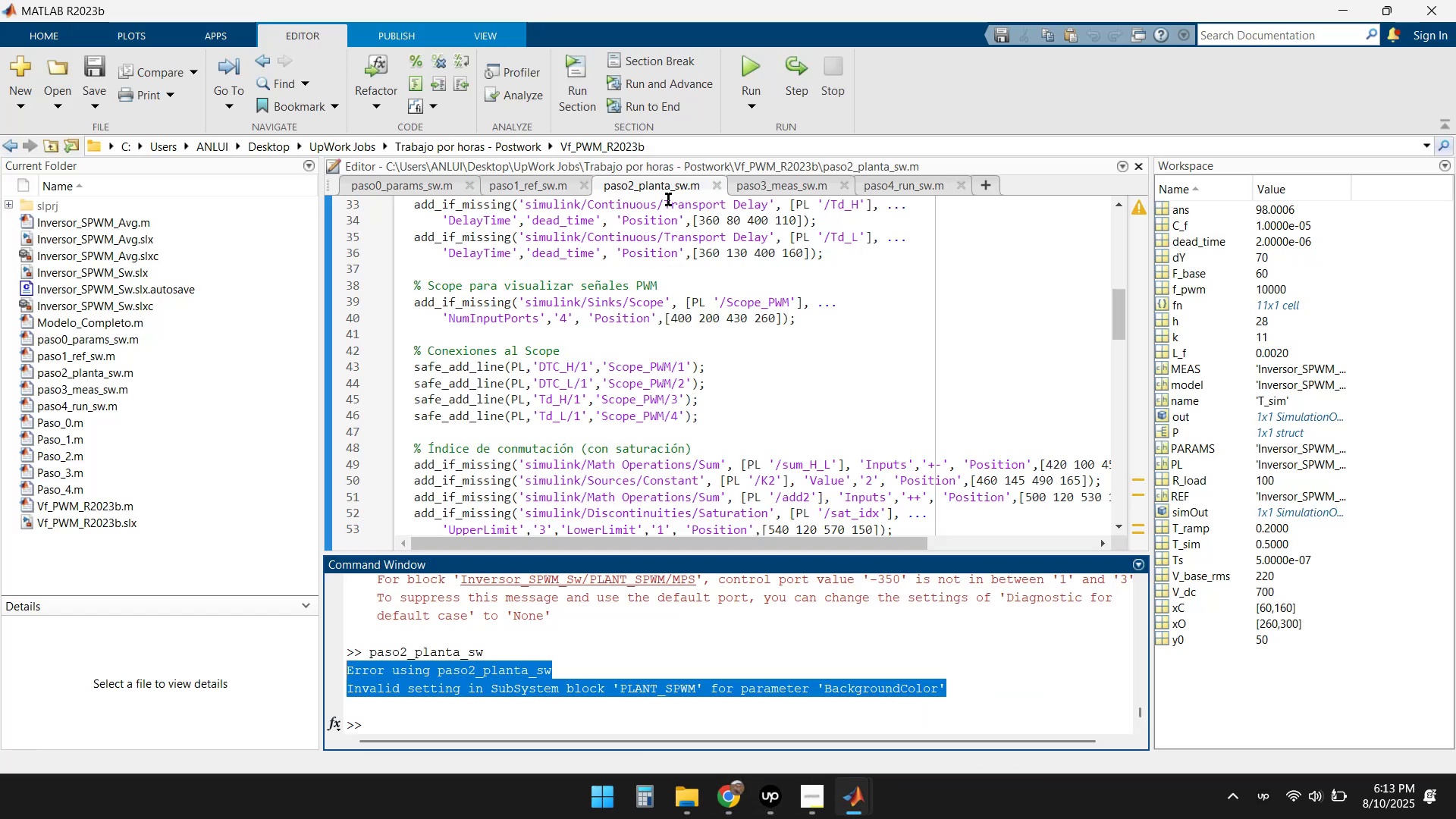 
scroll: coordinate [764, 438], scroll_direction: down, amount: 4.0
 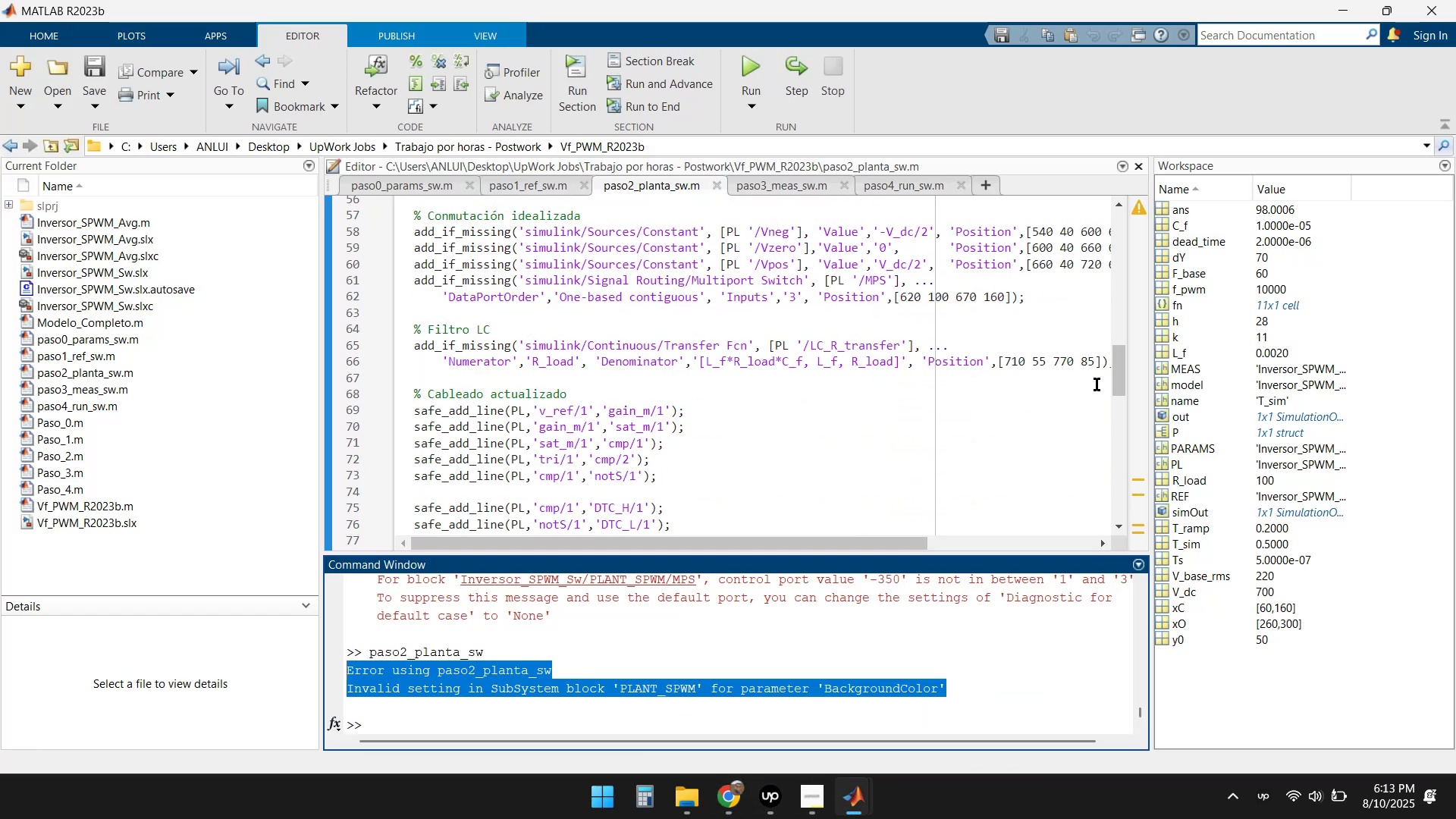 
left_click_drag(start_coordinate=[1120, 368], to_coordinate=[1108, 527])
 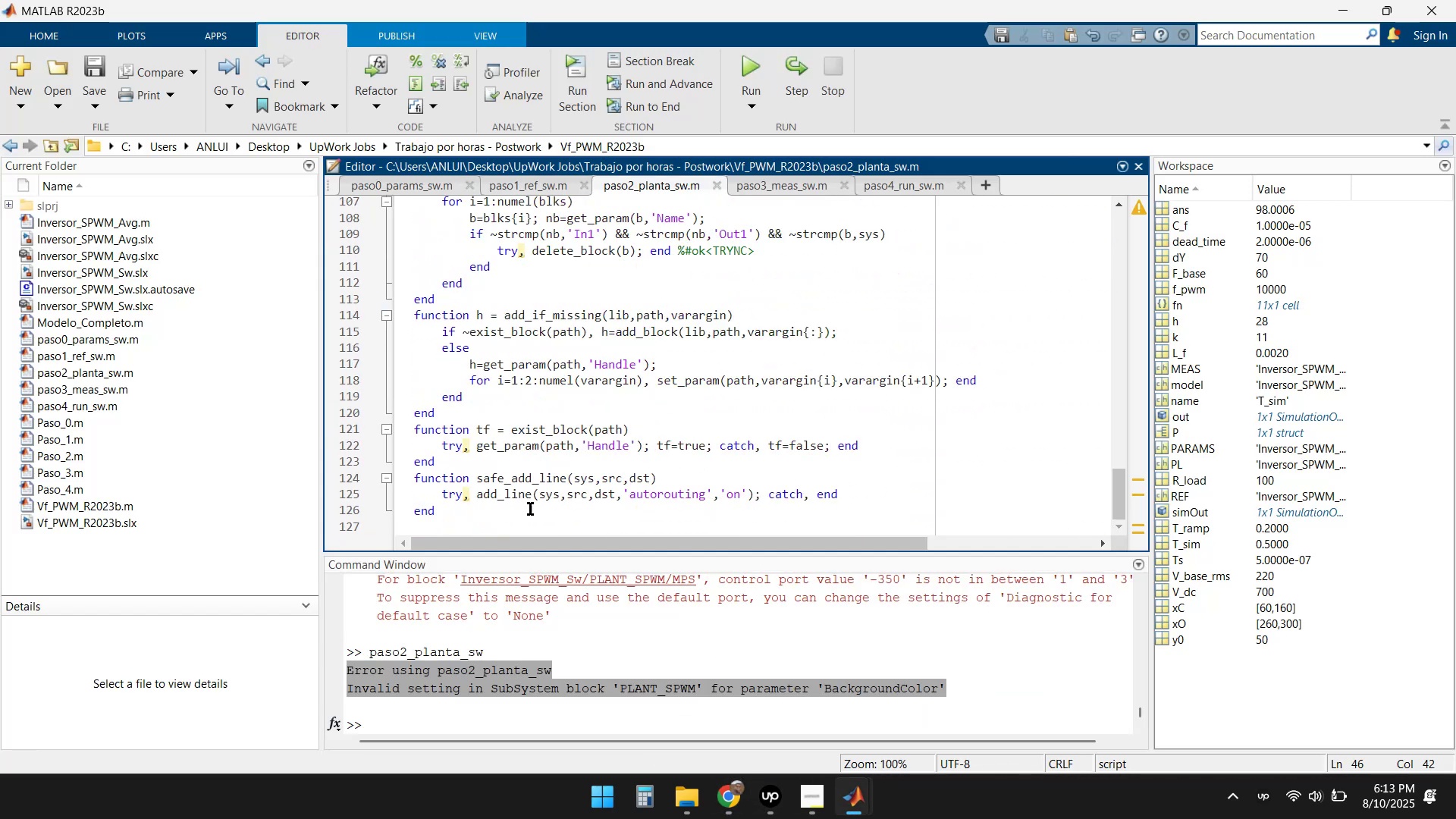 
left_click_drag(start_coordinate=[453, 513], to_coordinate=[391, 85])
 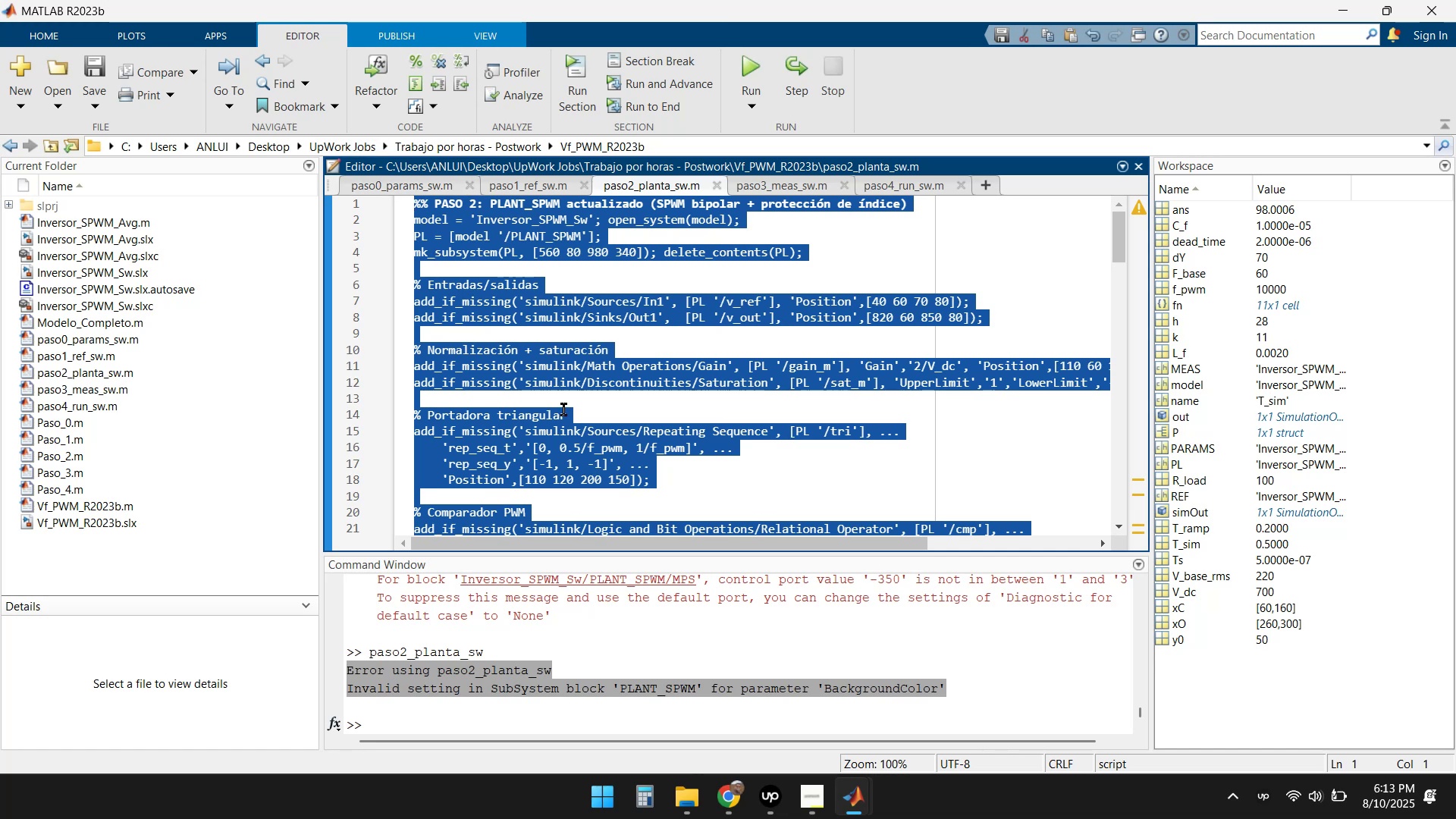 
key(Delete)
 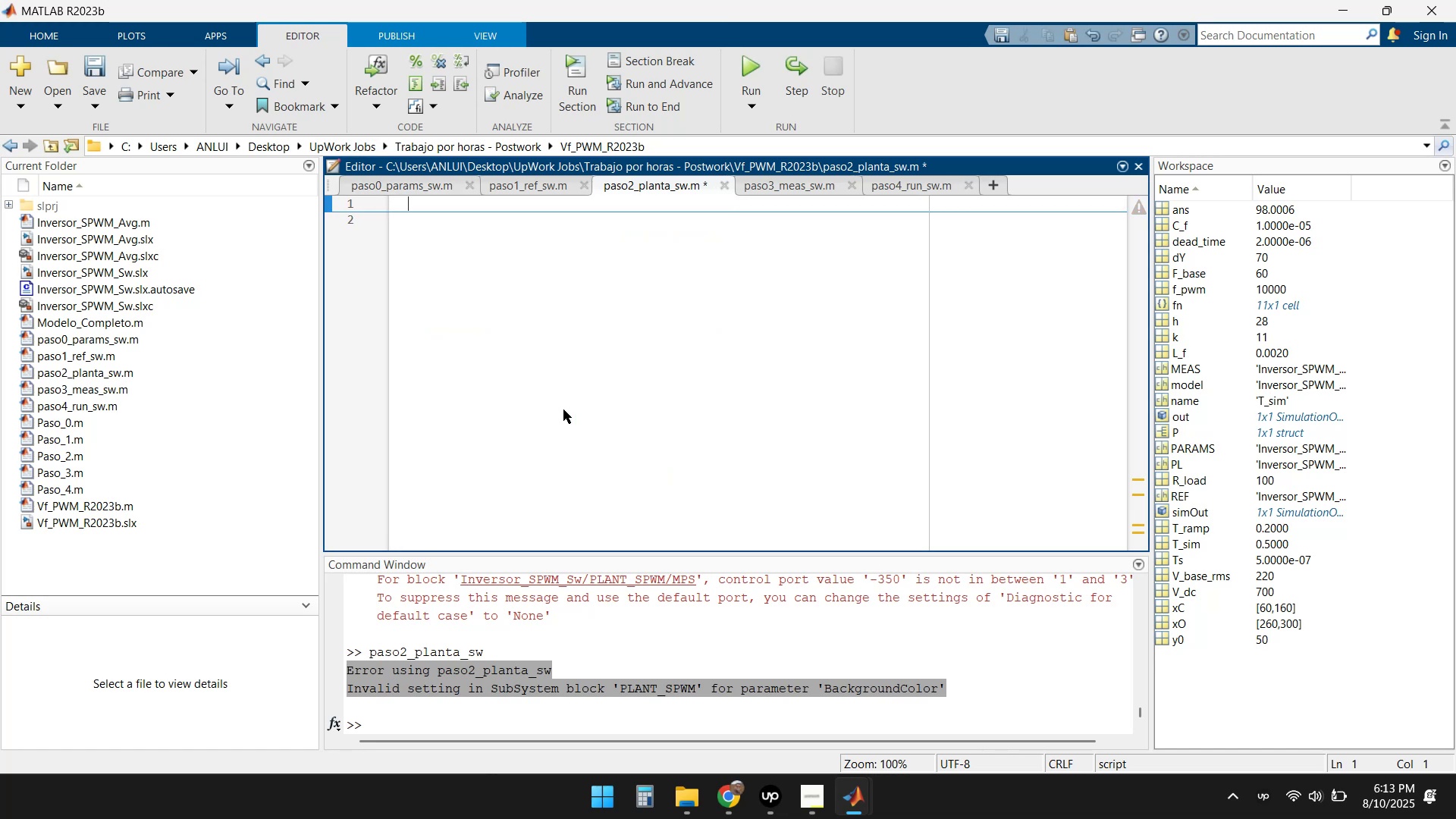 
key(Control+V)
 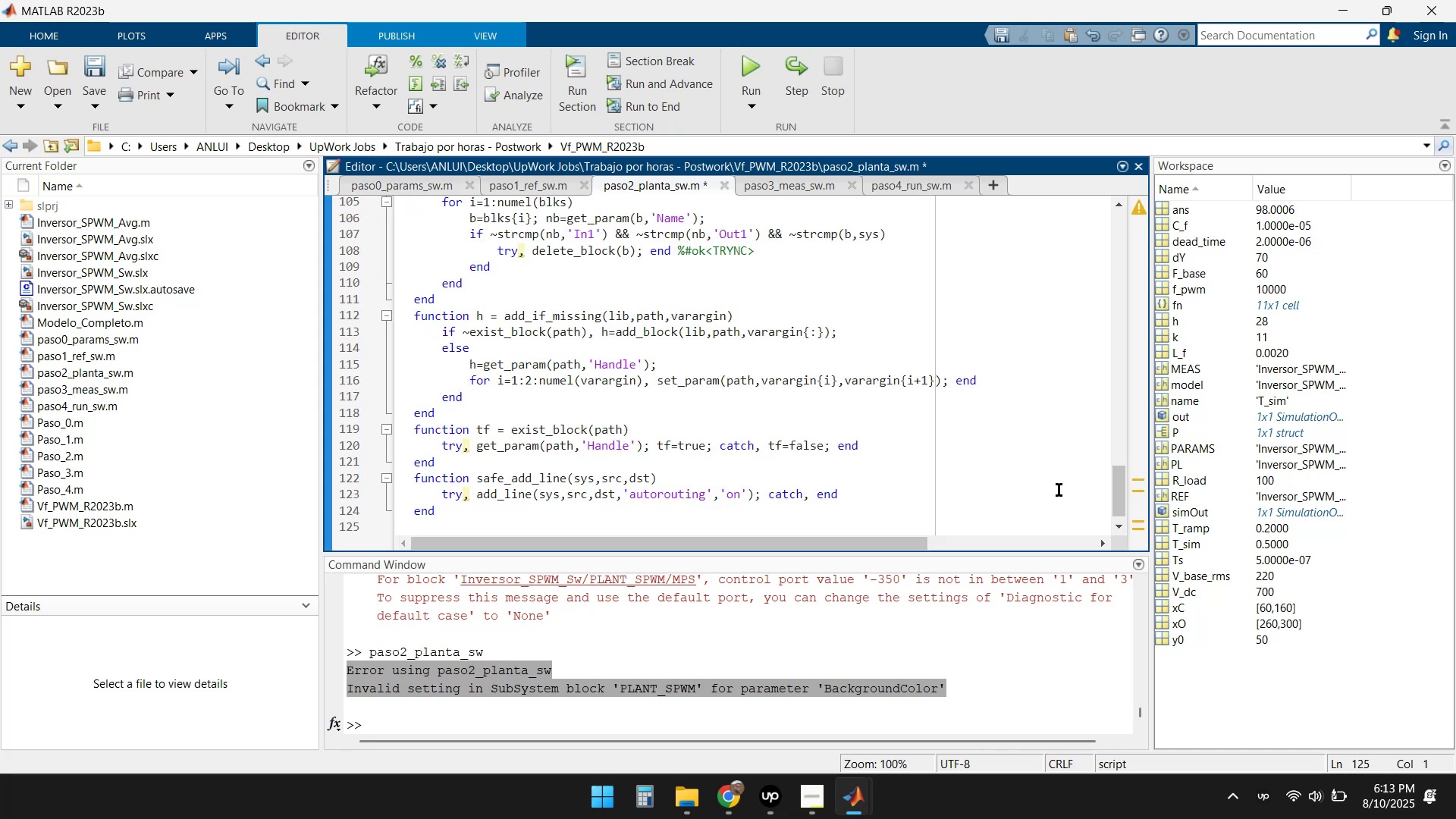 
left_click_drag(start_coordinate=[1116, 487], to_coordinate=[1099, 206])
 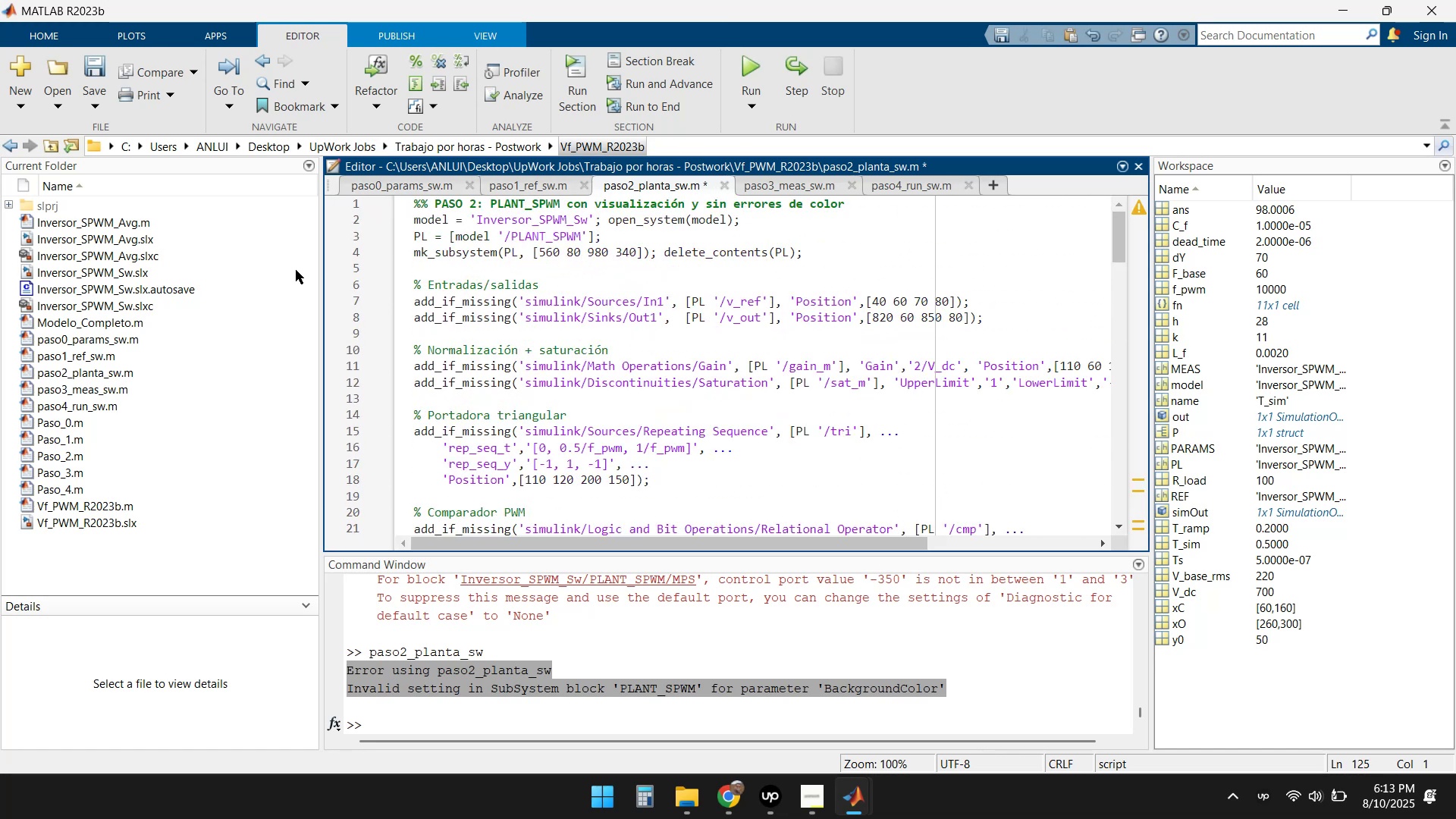 
left_click([98, 60])
 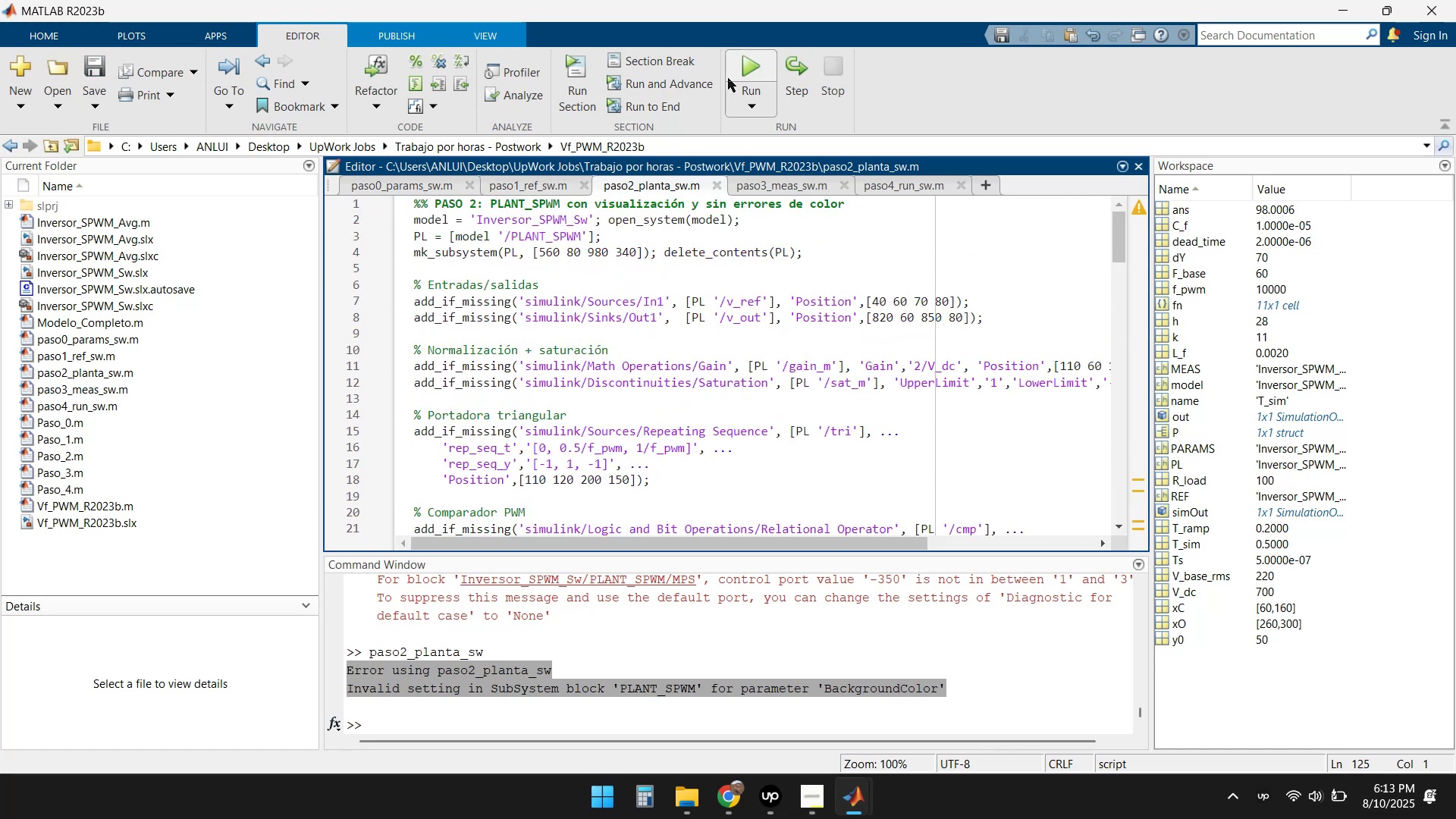 
left_click([750, 64])
 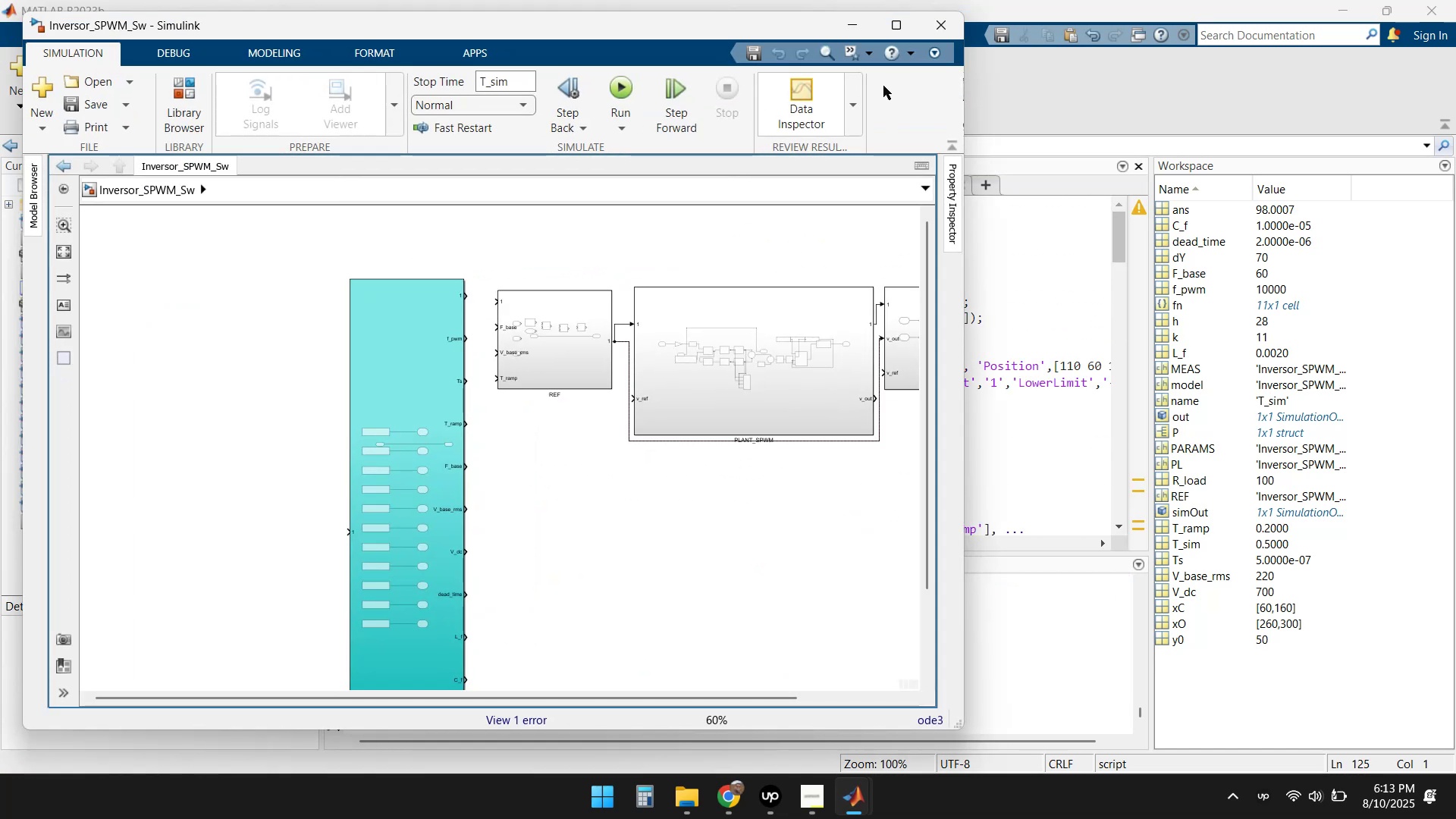 
left_click([902, 23])
 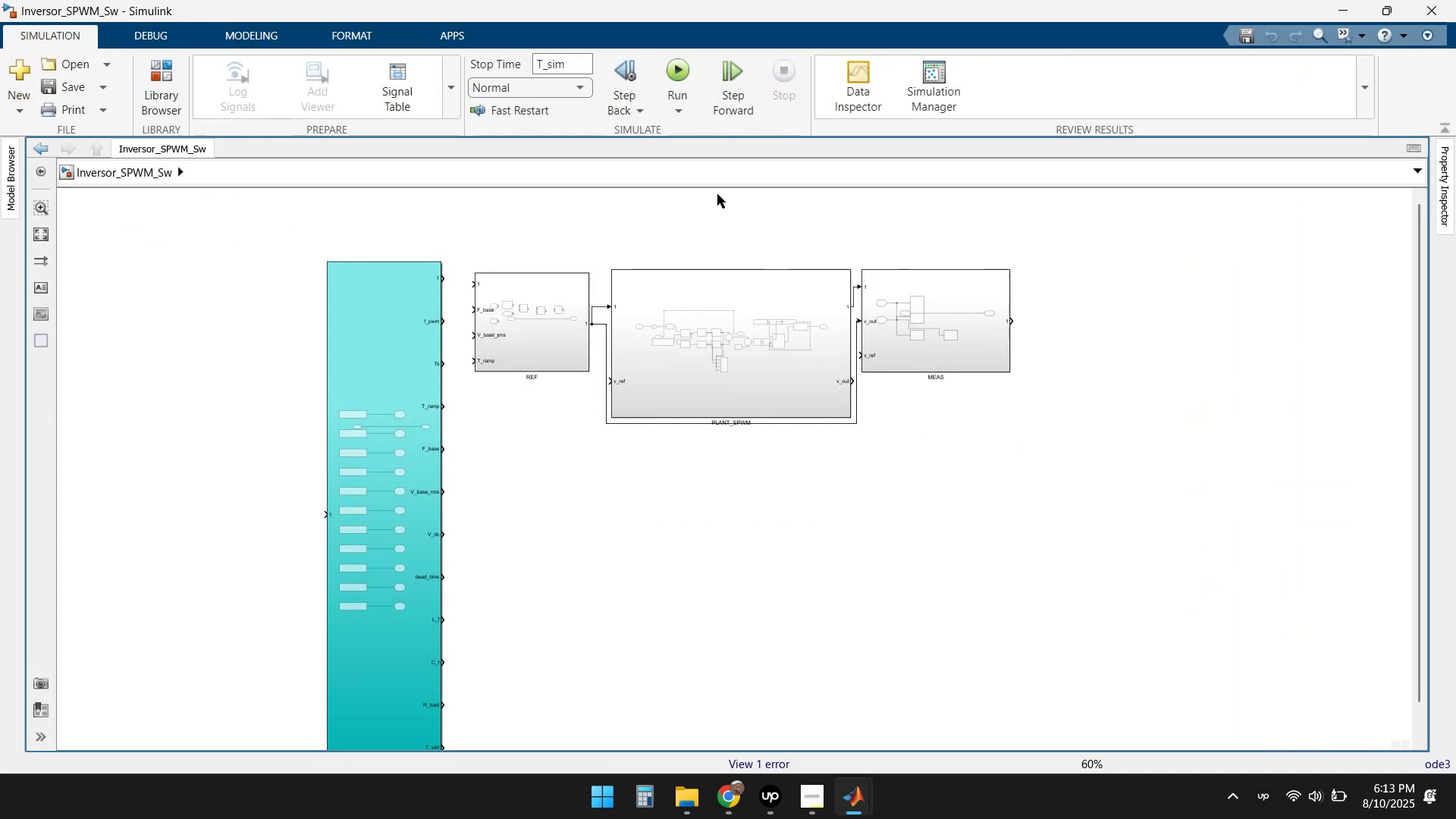 
double_click([773, 366])
 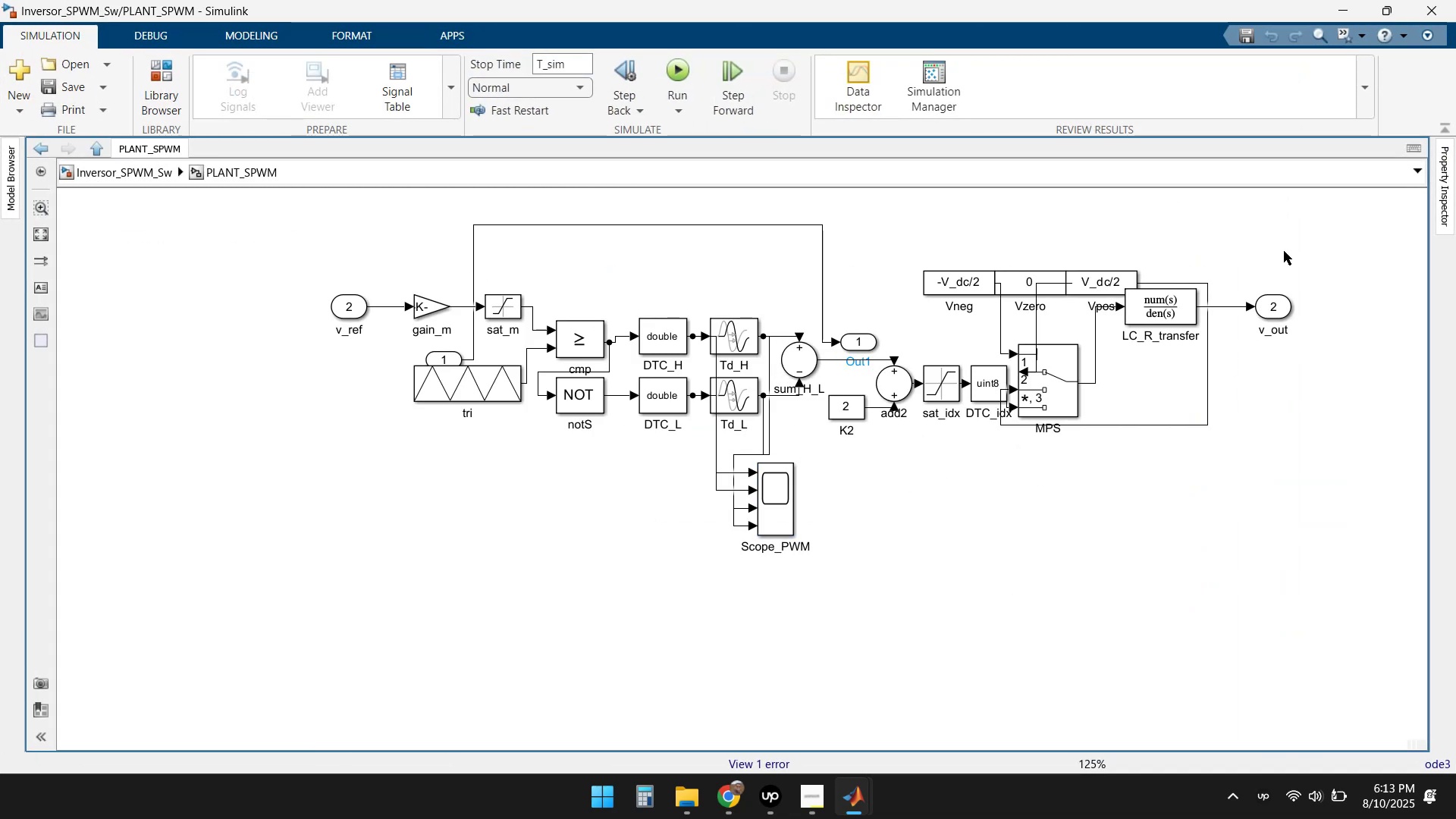 
left_click([1347, 9])
 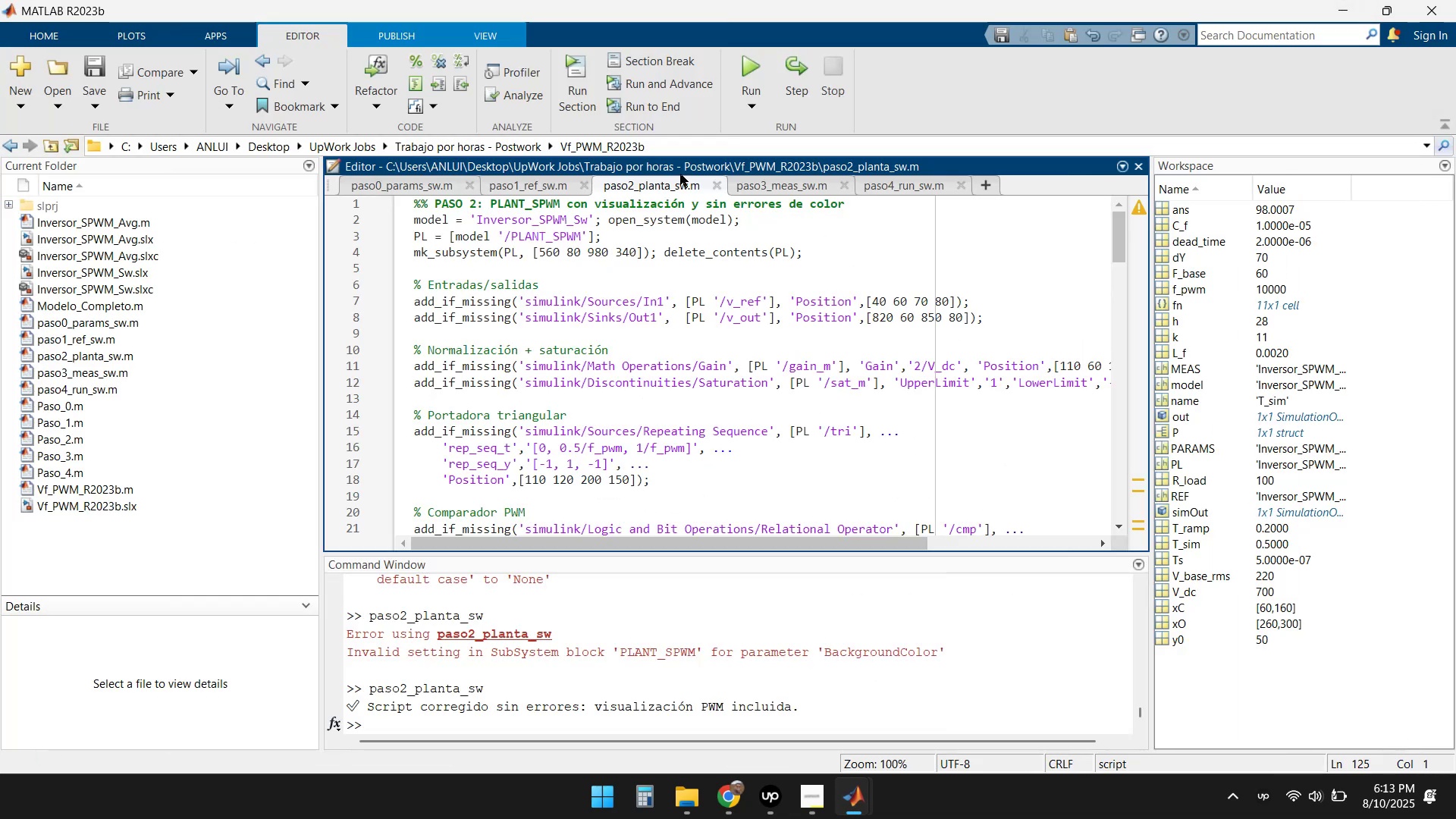 
left_click([741, 59])
 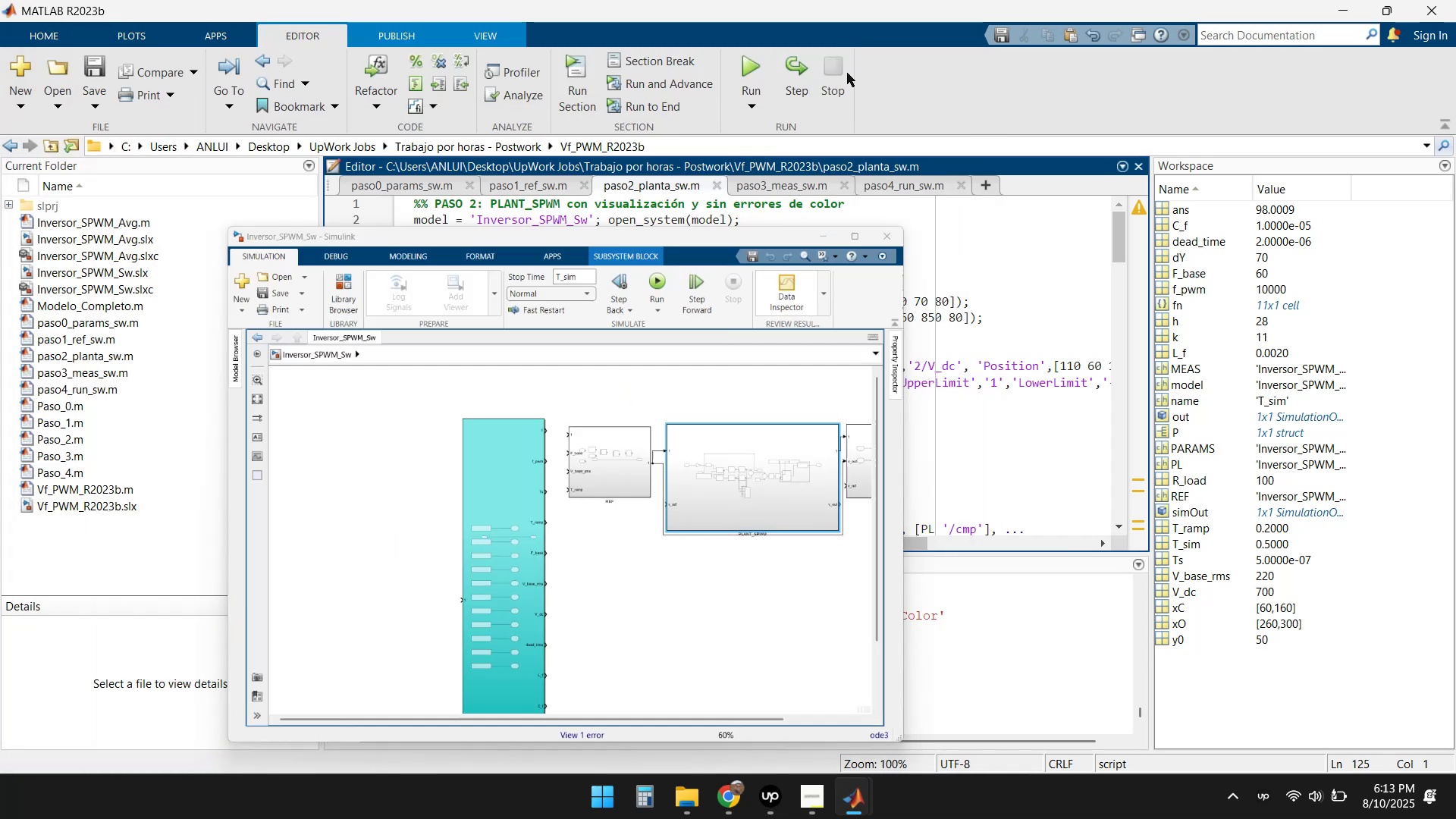 
left_click([781, 190])
 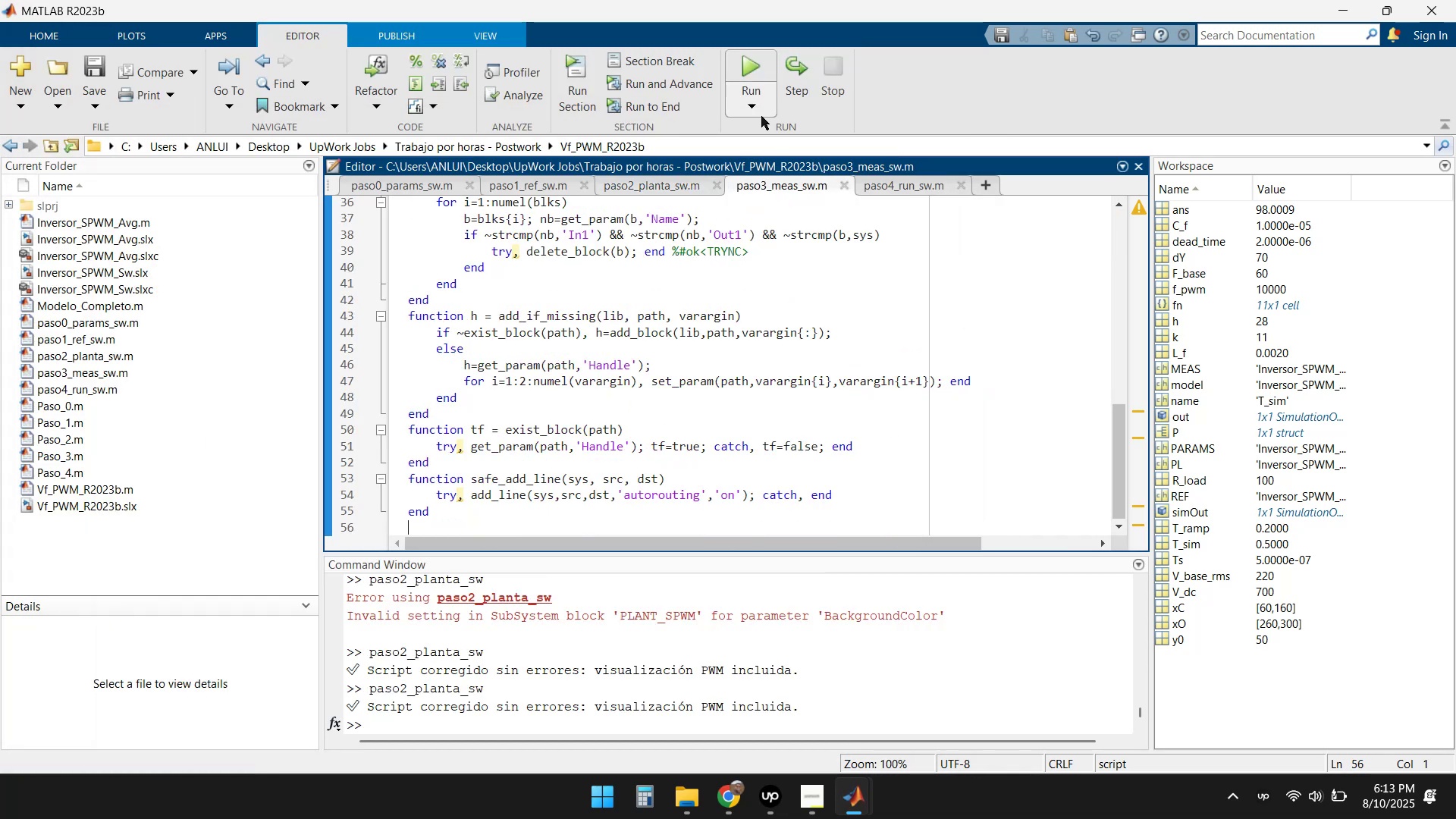 
left_click([753, 61])
 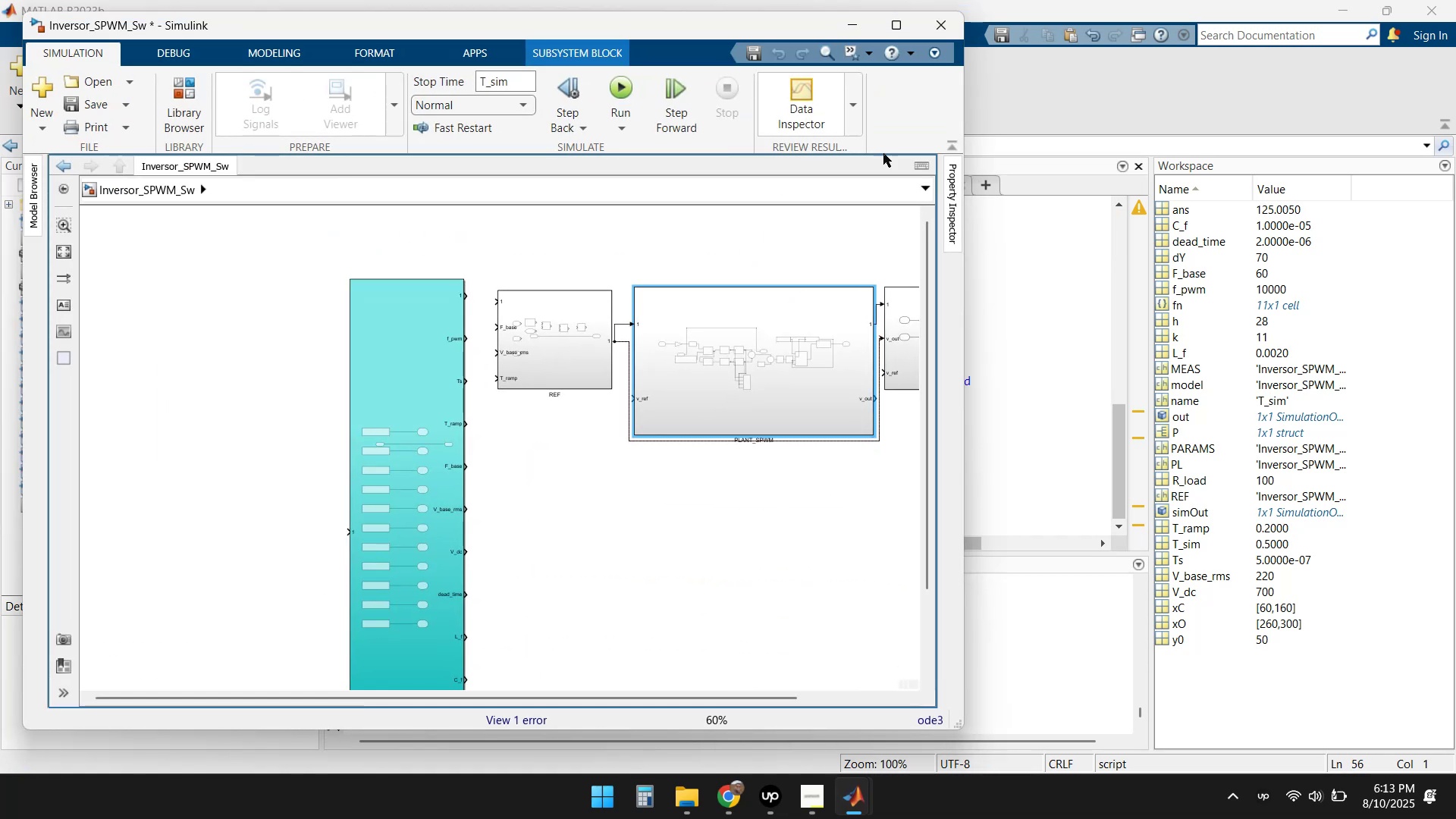 
left_click([850, 21])
 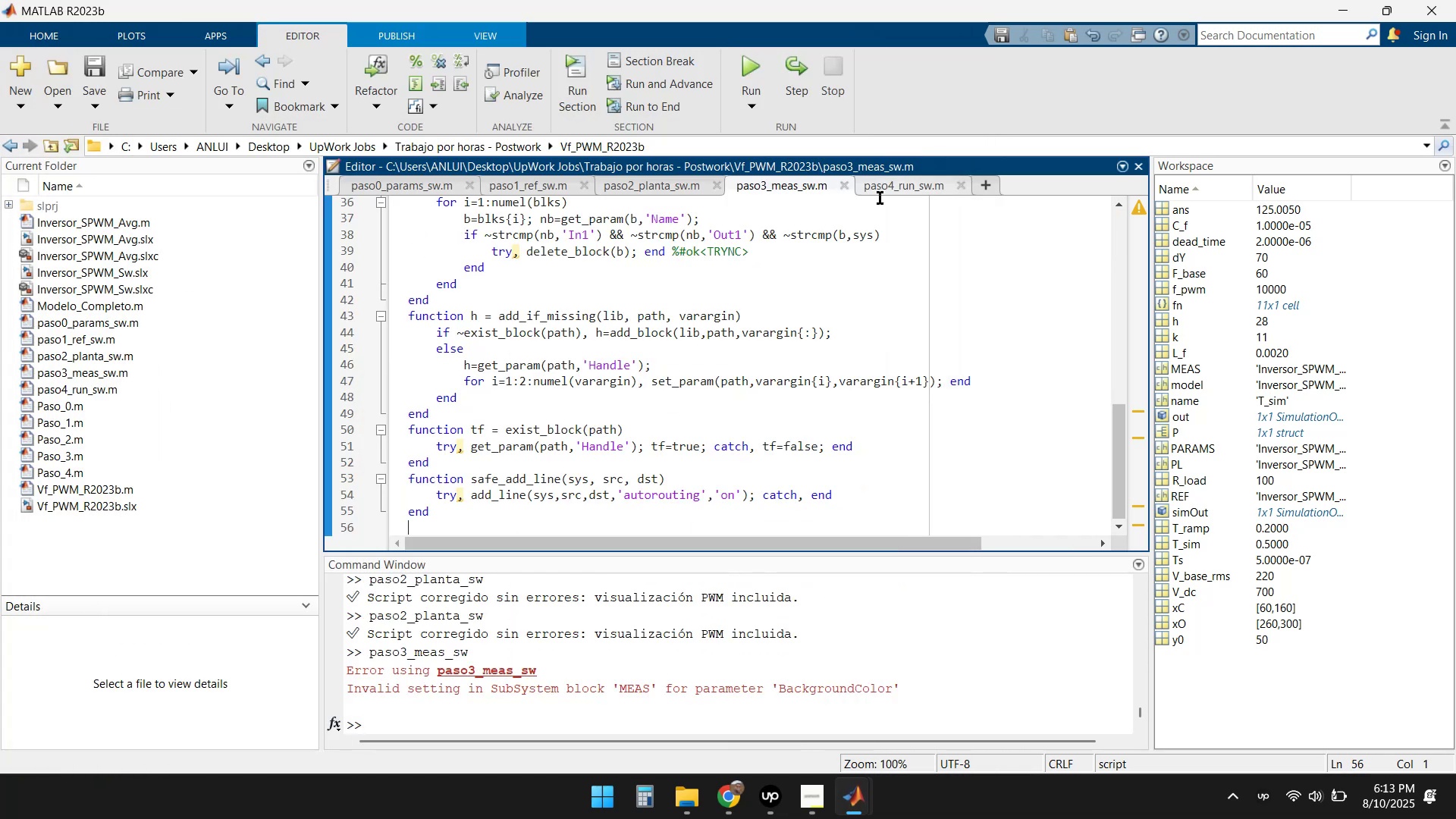 
left_click([896, 184])
 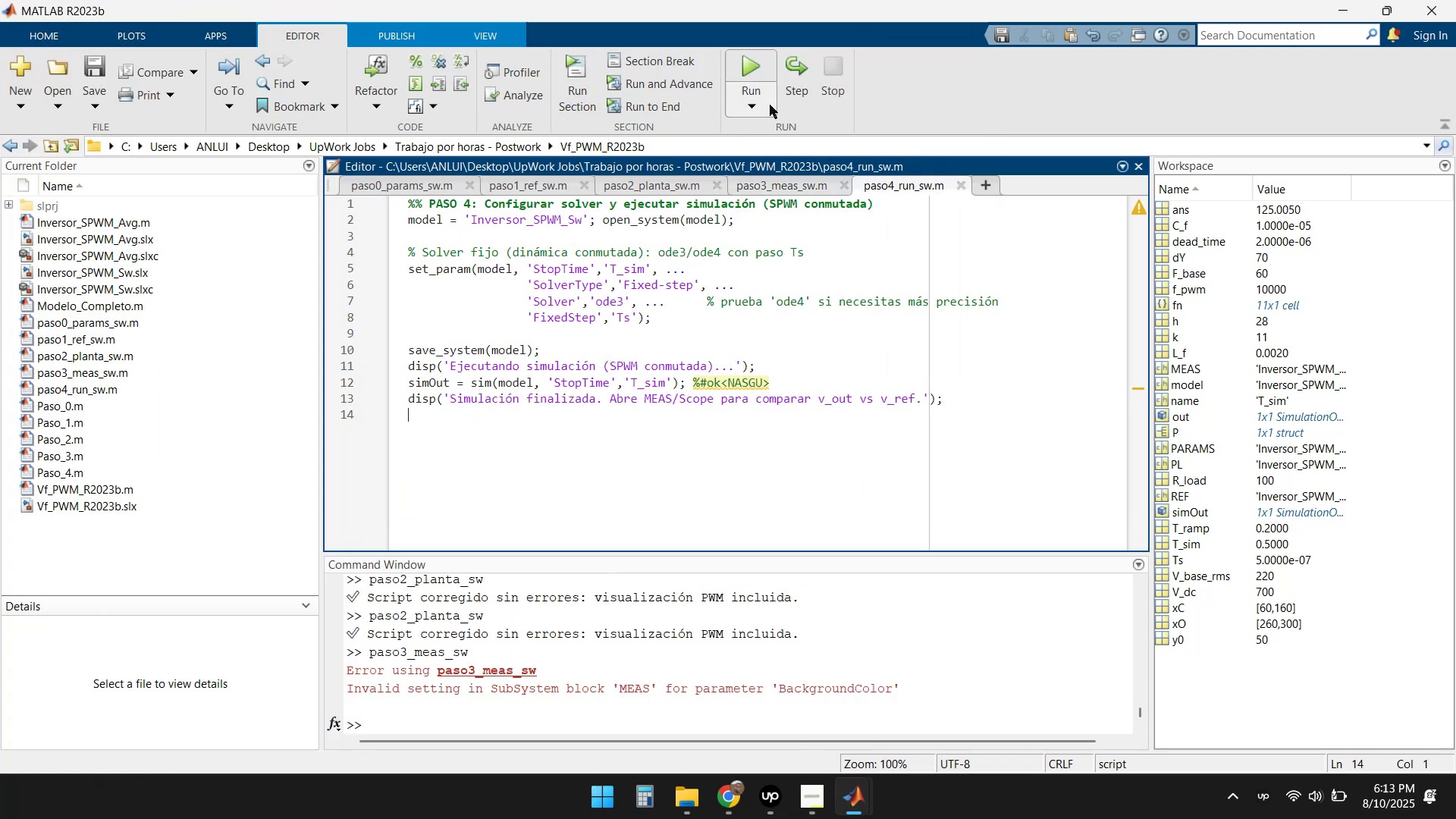 
left_click([752, 62])
 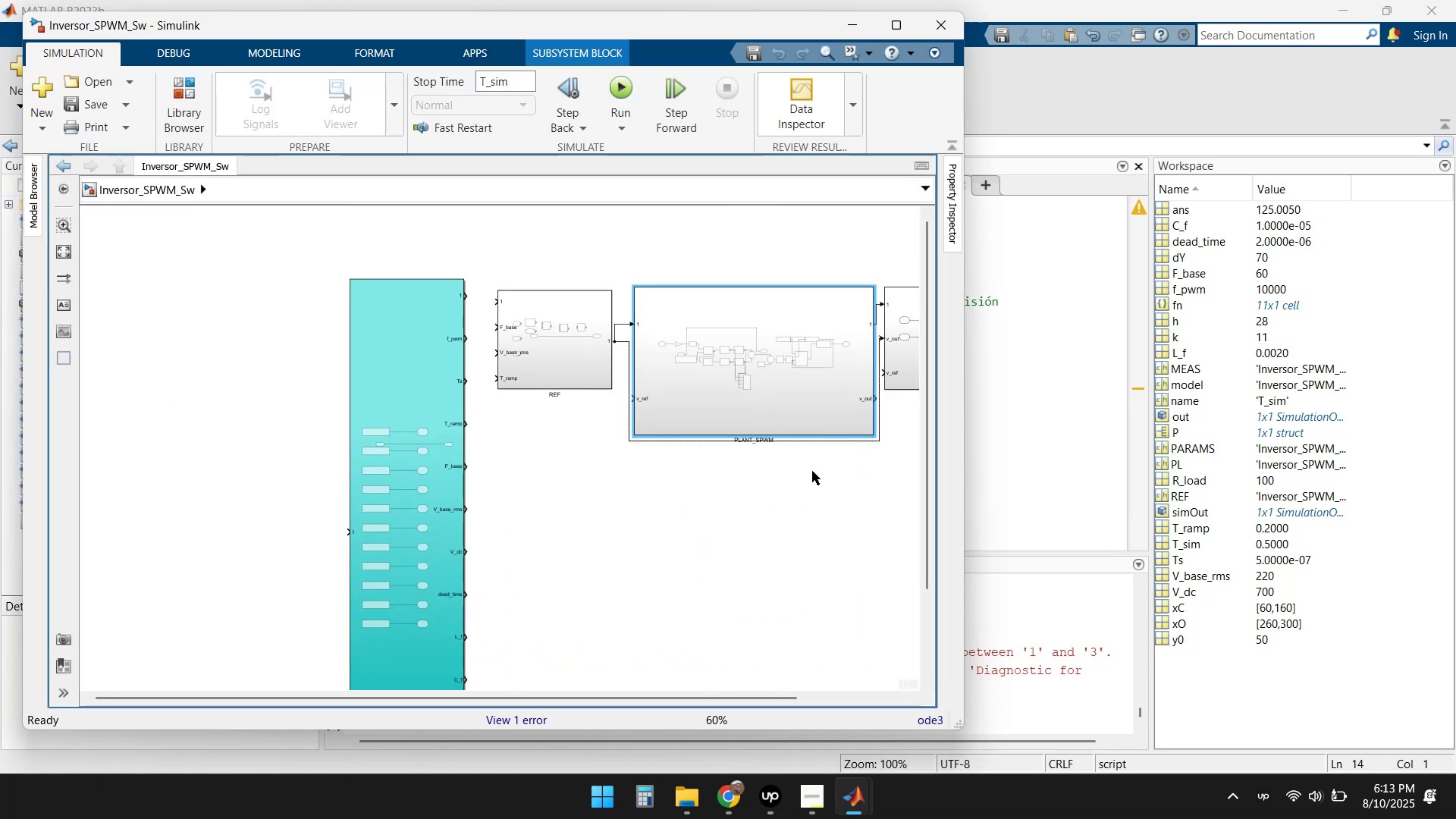 
left_click([893, 21])
 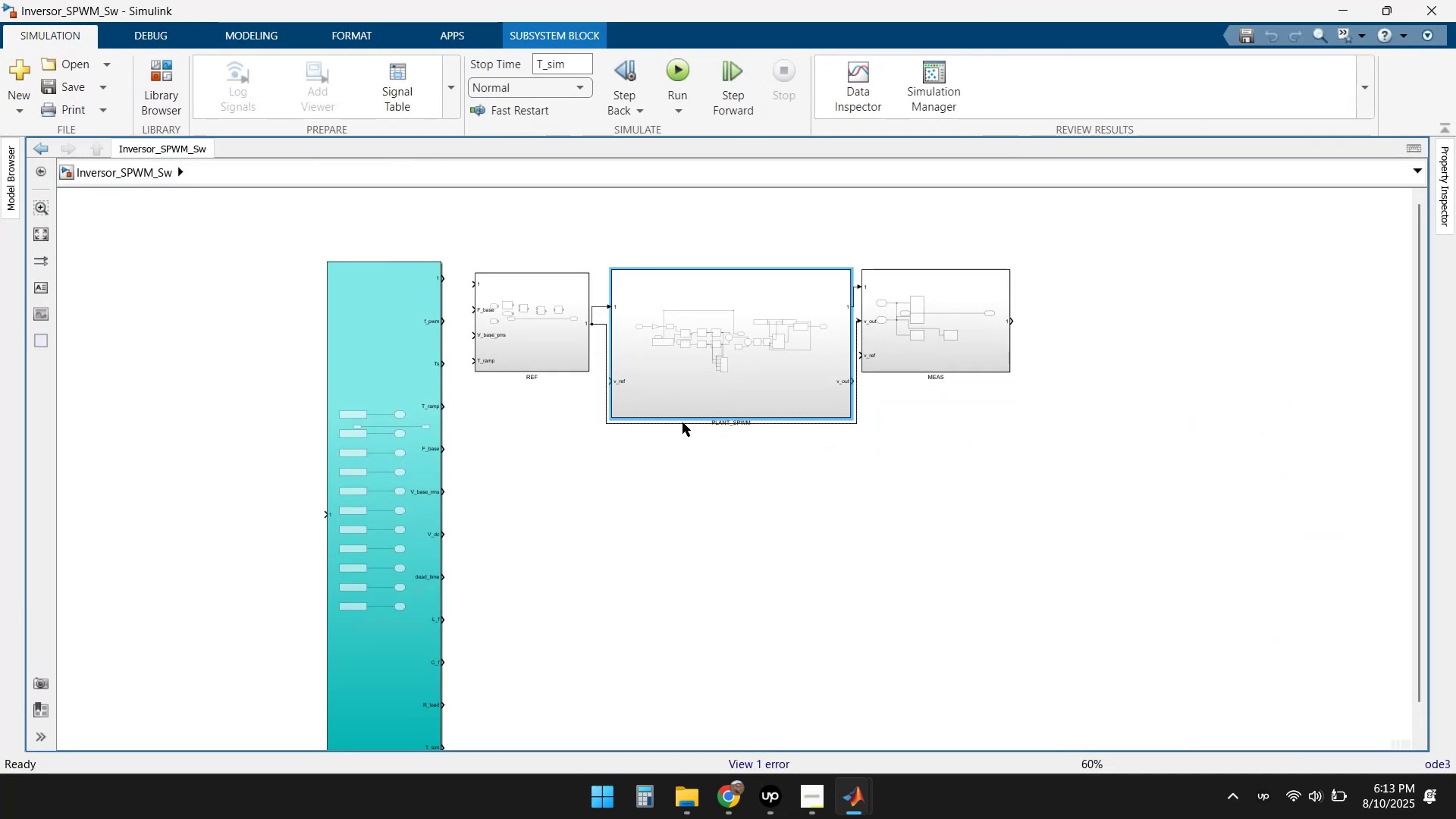 
double_click([712, 381])
 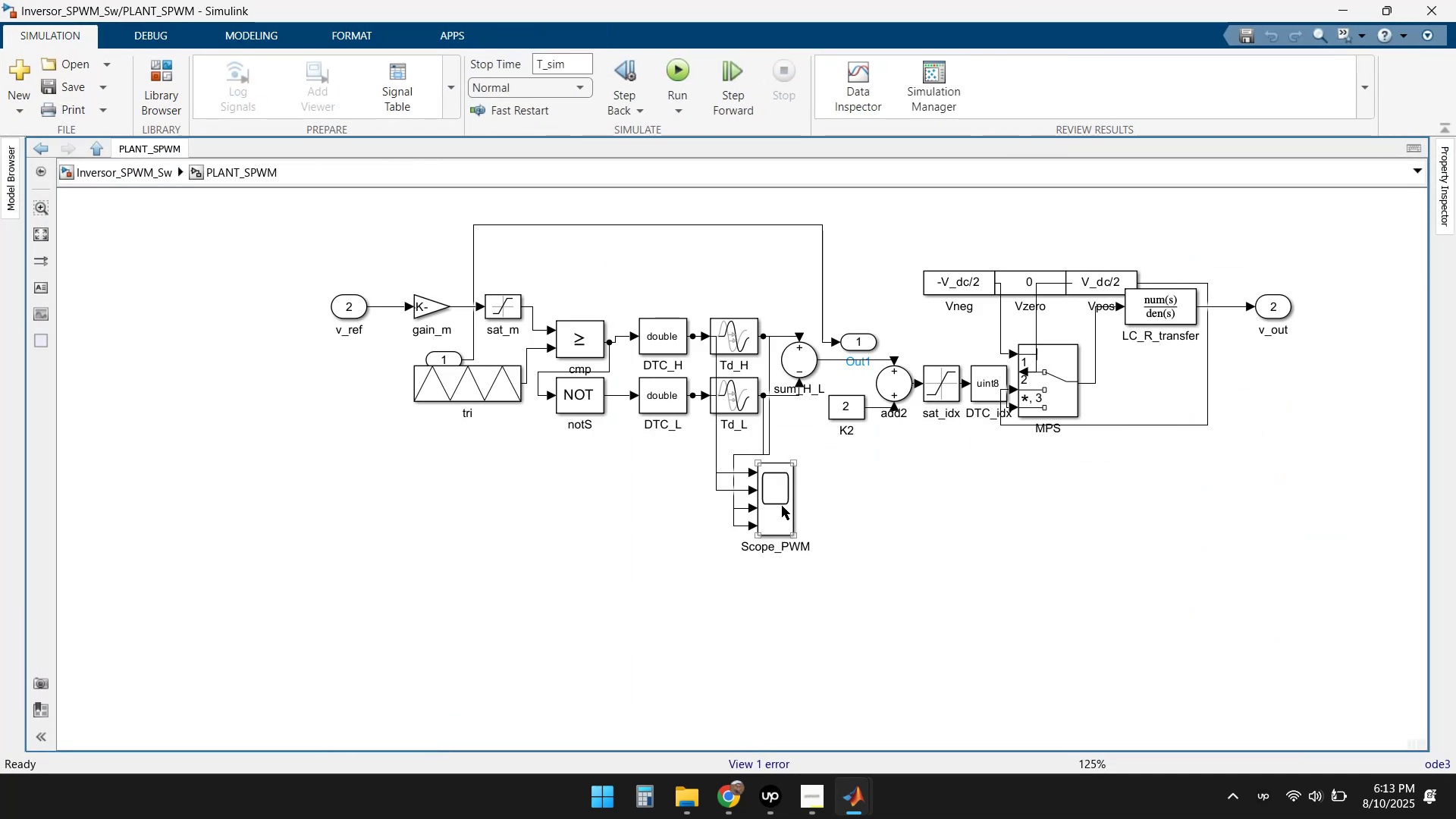 
double_click([771, 506])
 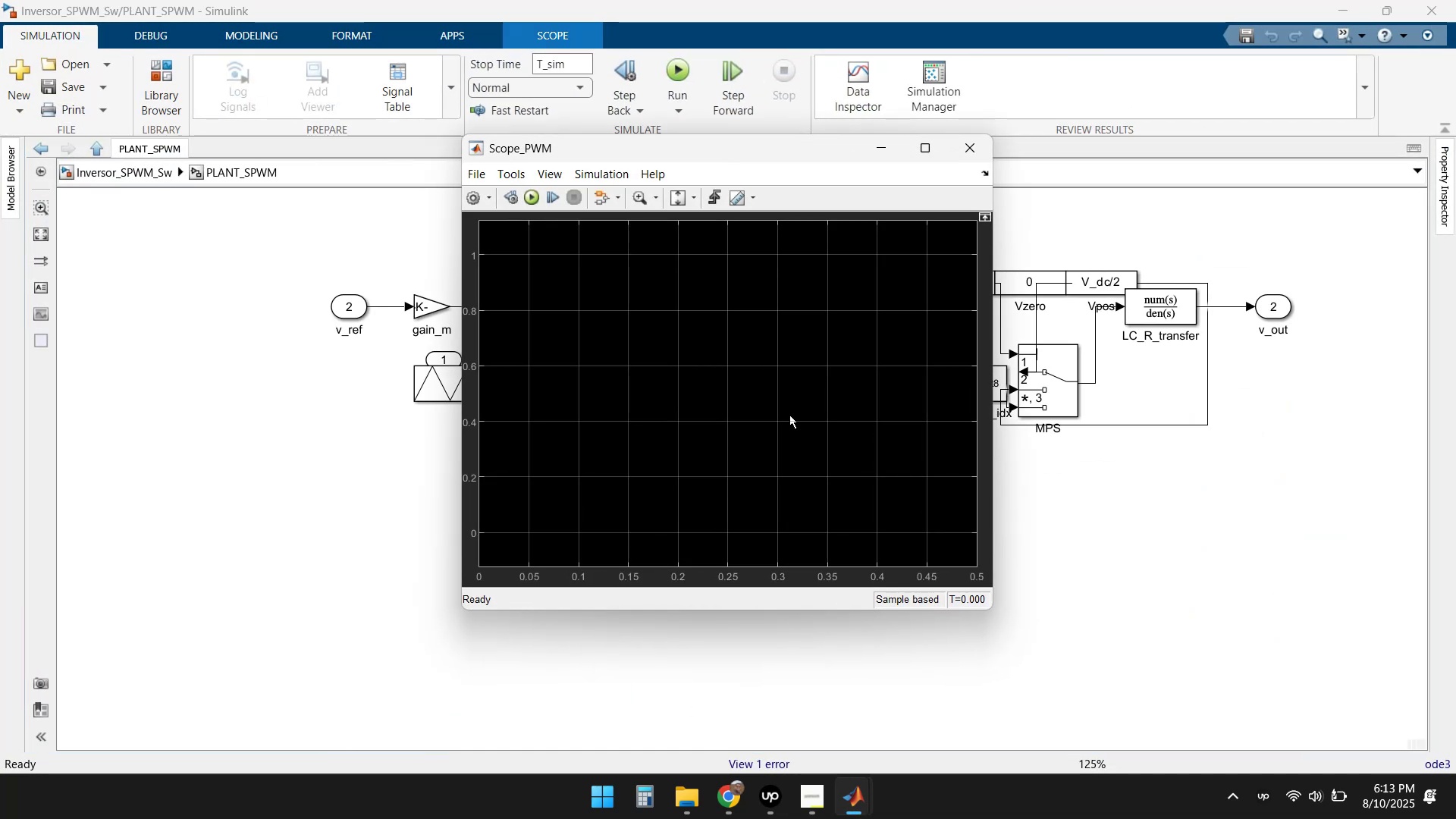 
left_click([977, 143])
 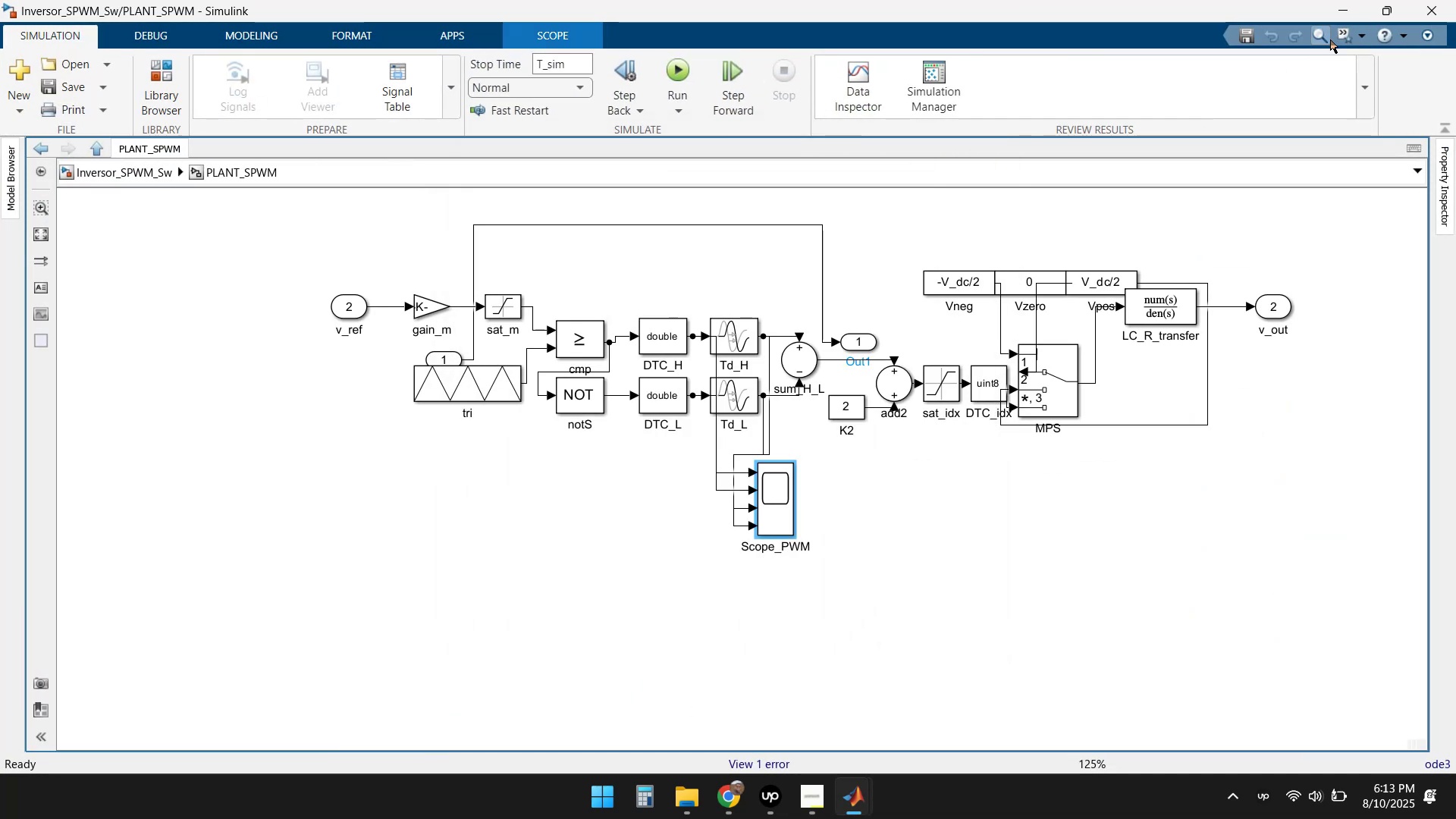 
left_click([1341, 17])
 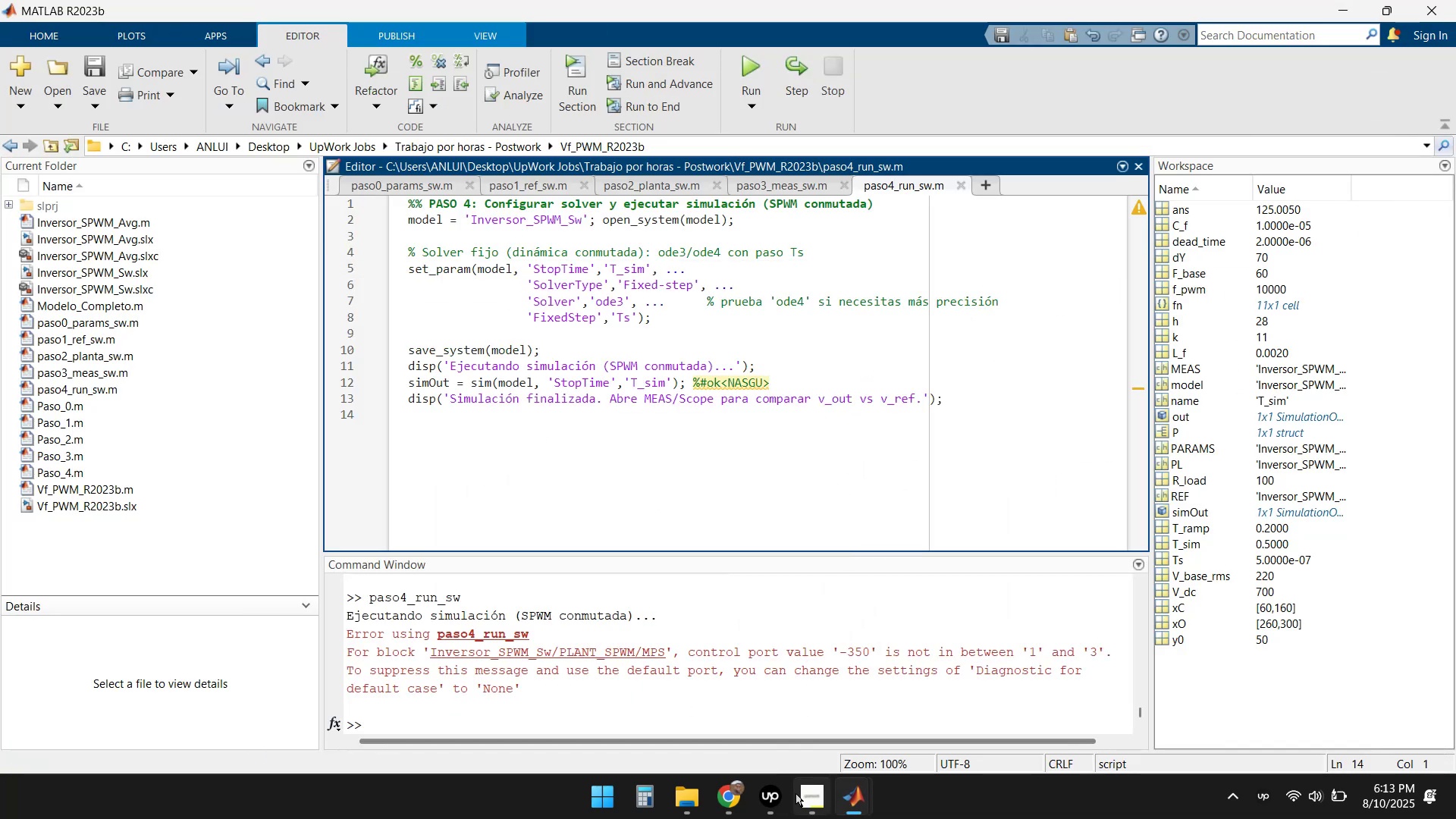 
left_click([729, 794])
 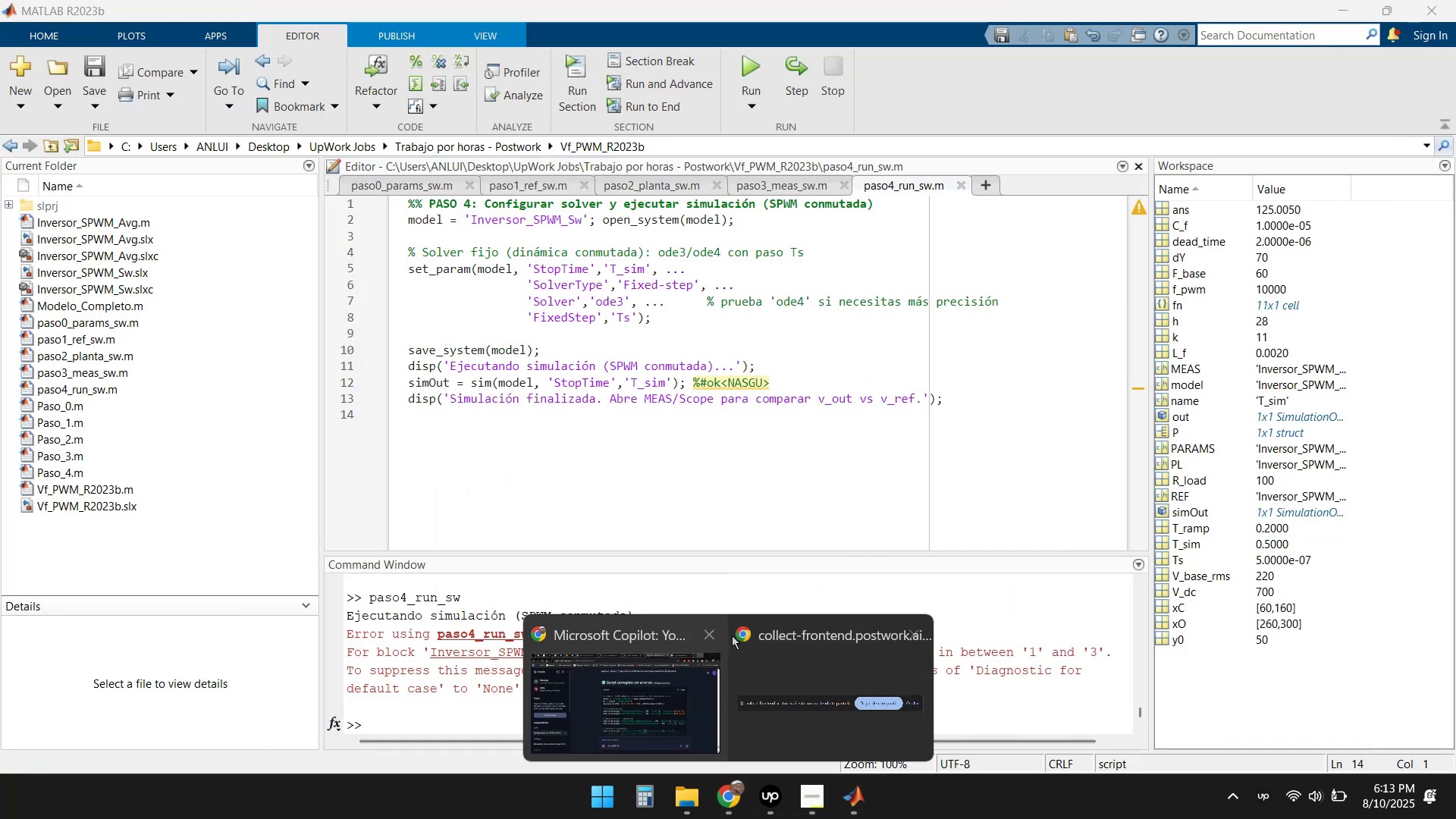 
left_click([617, 709])
 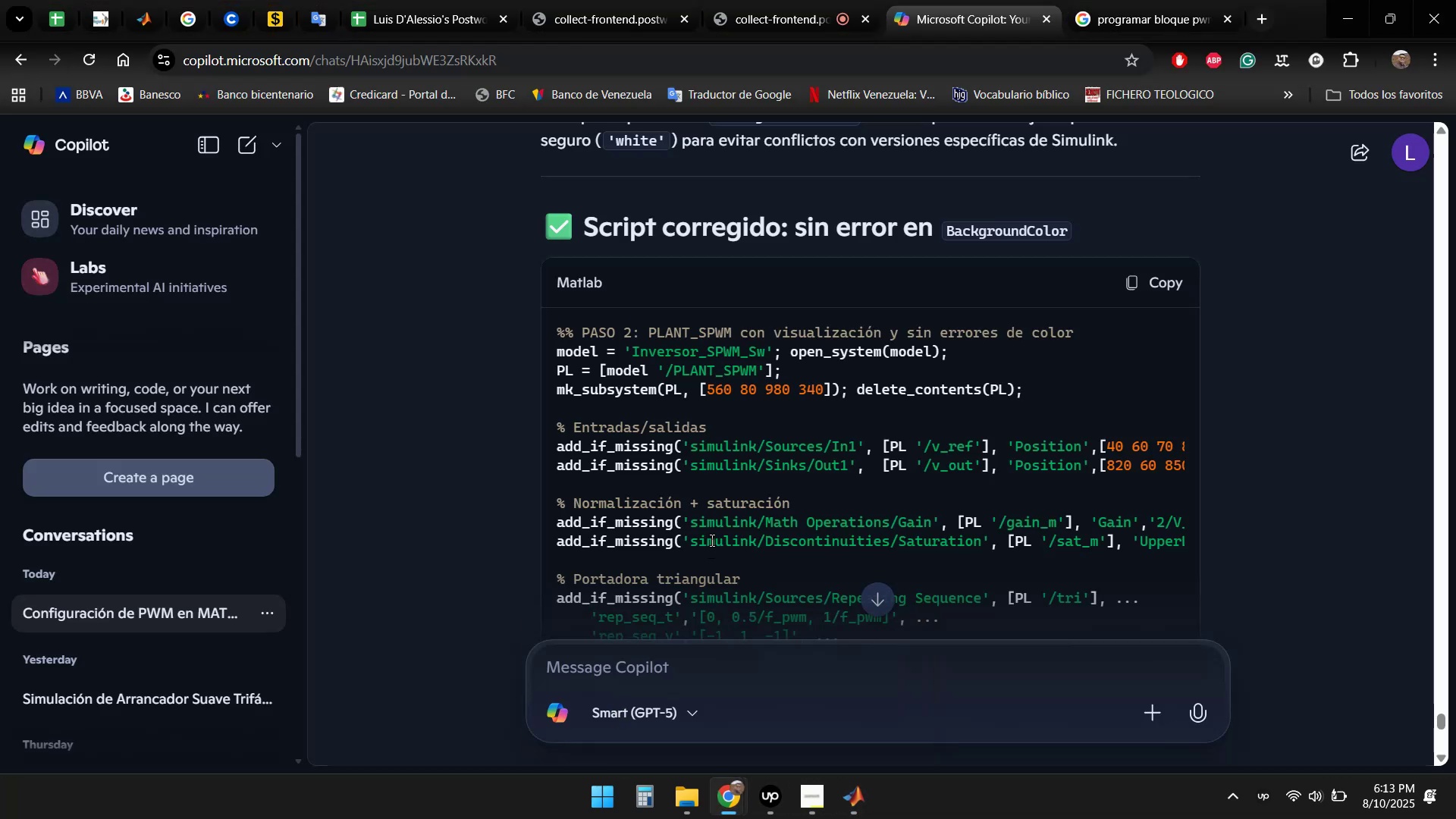 
scroll: coordinate [1254, 447], scroll_direction: down, amount: 38.0
 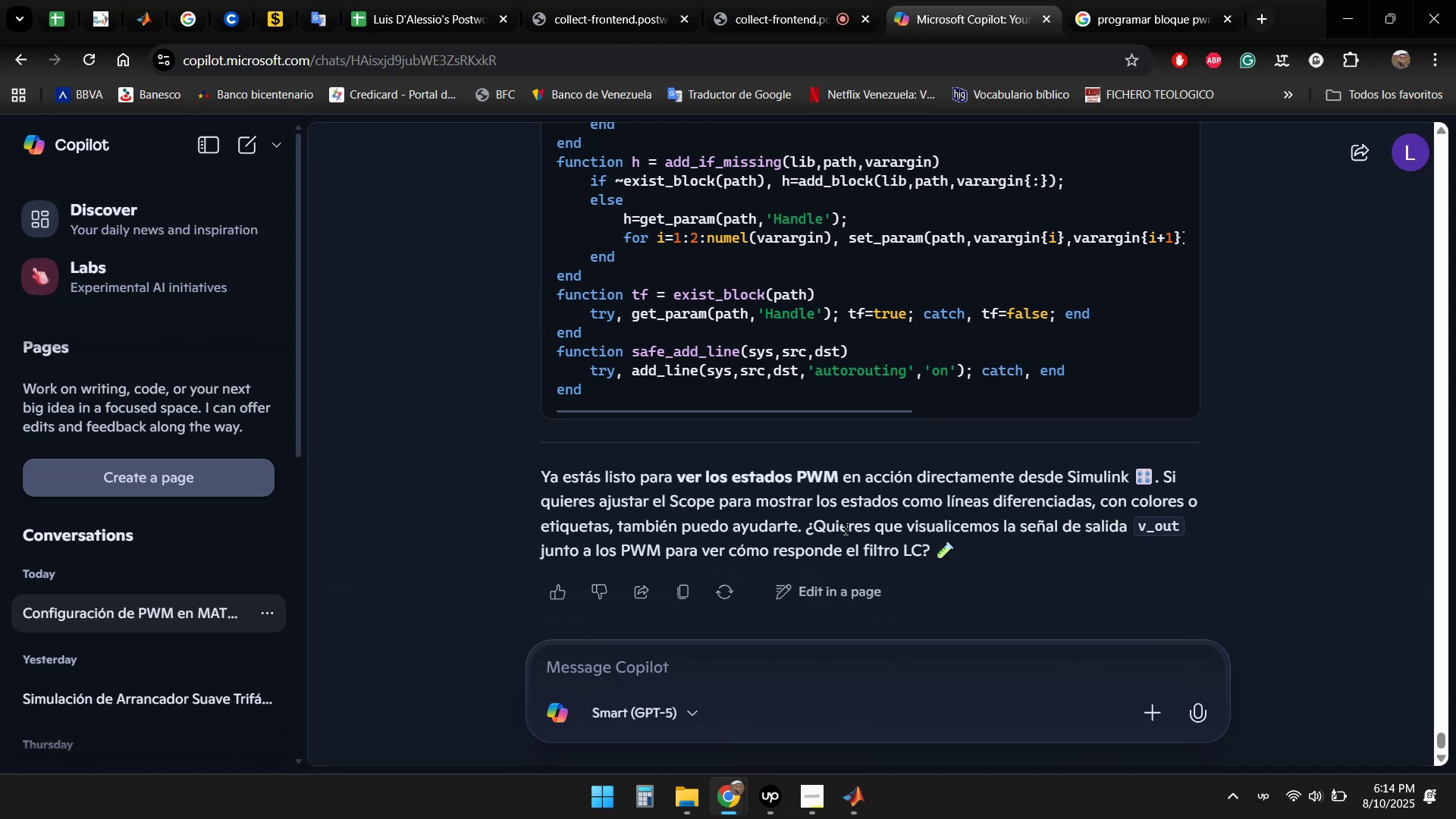 
wait(18.6)
 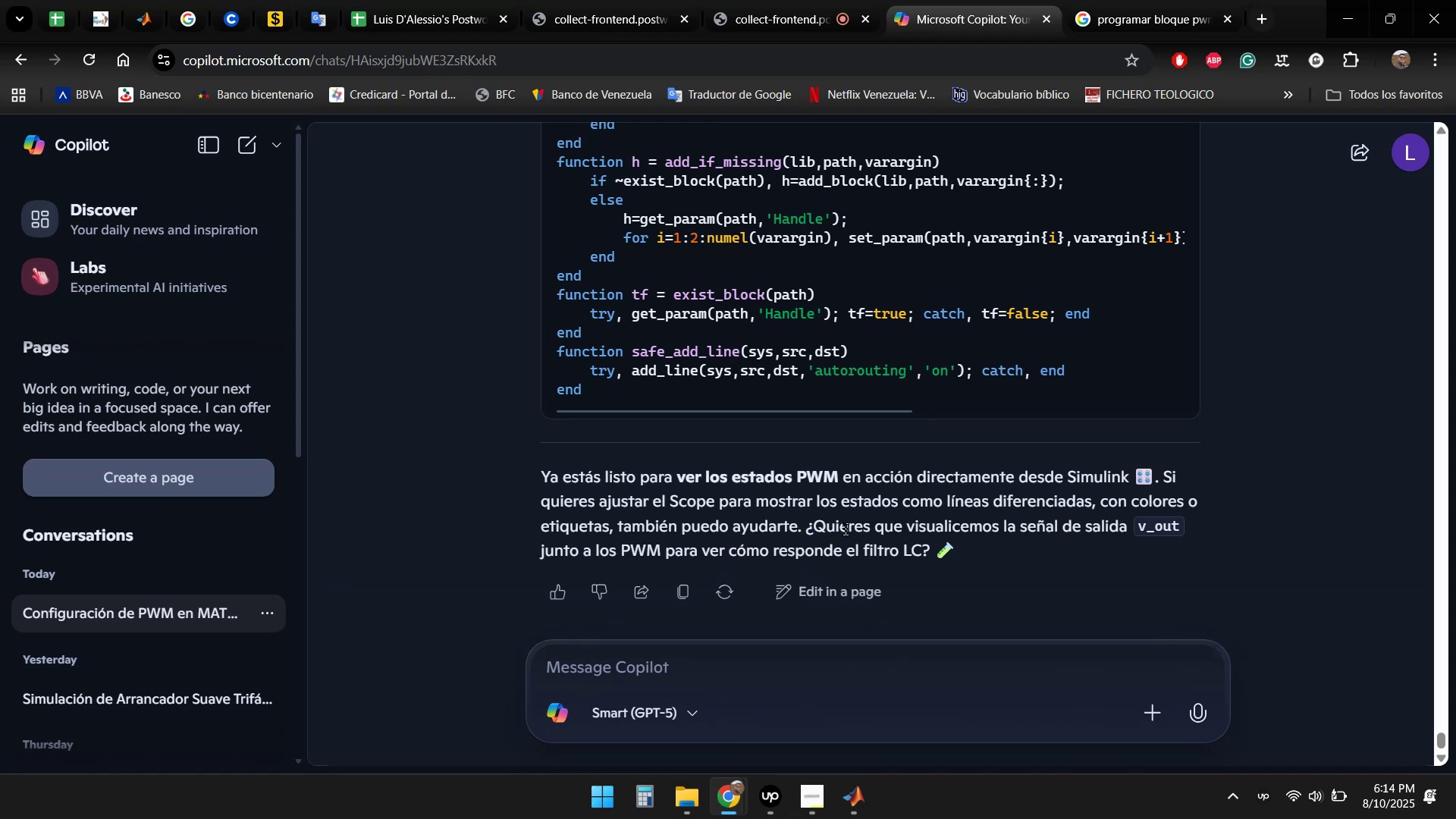 
left_click([698, 675])
 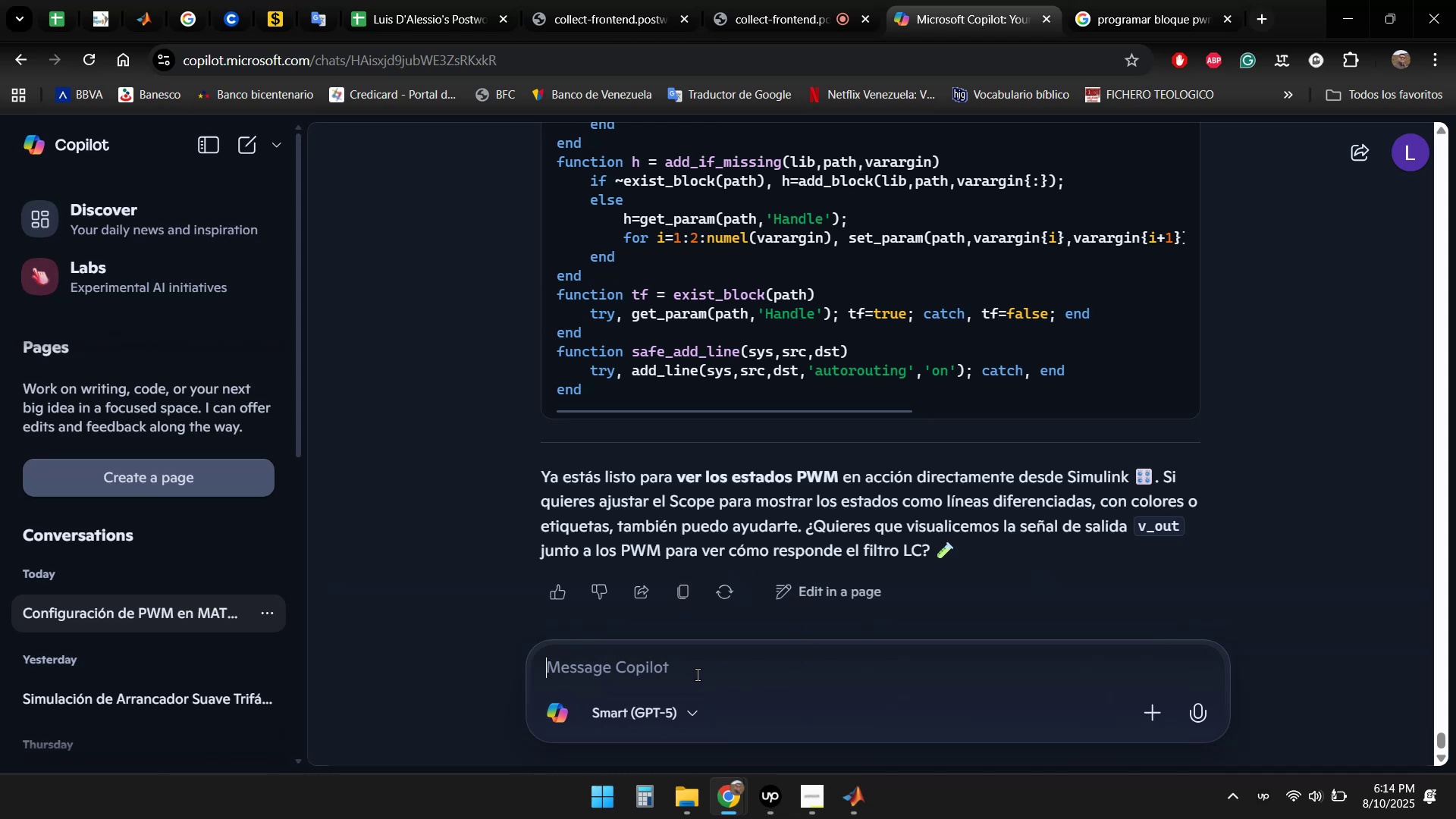 
type(Si, por favor, todo)
 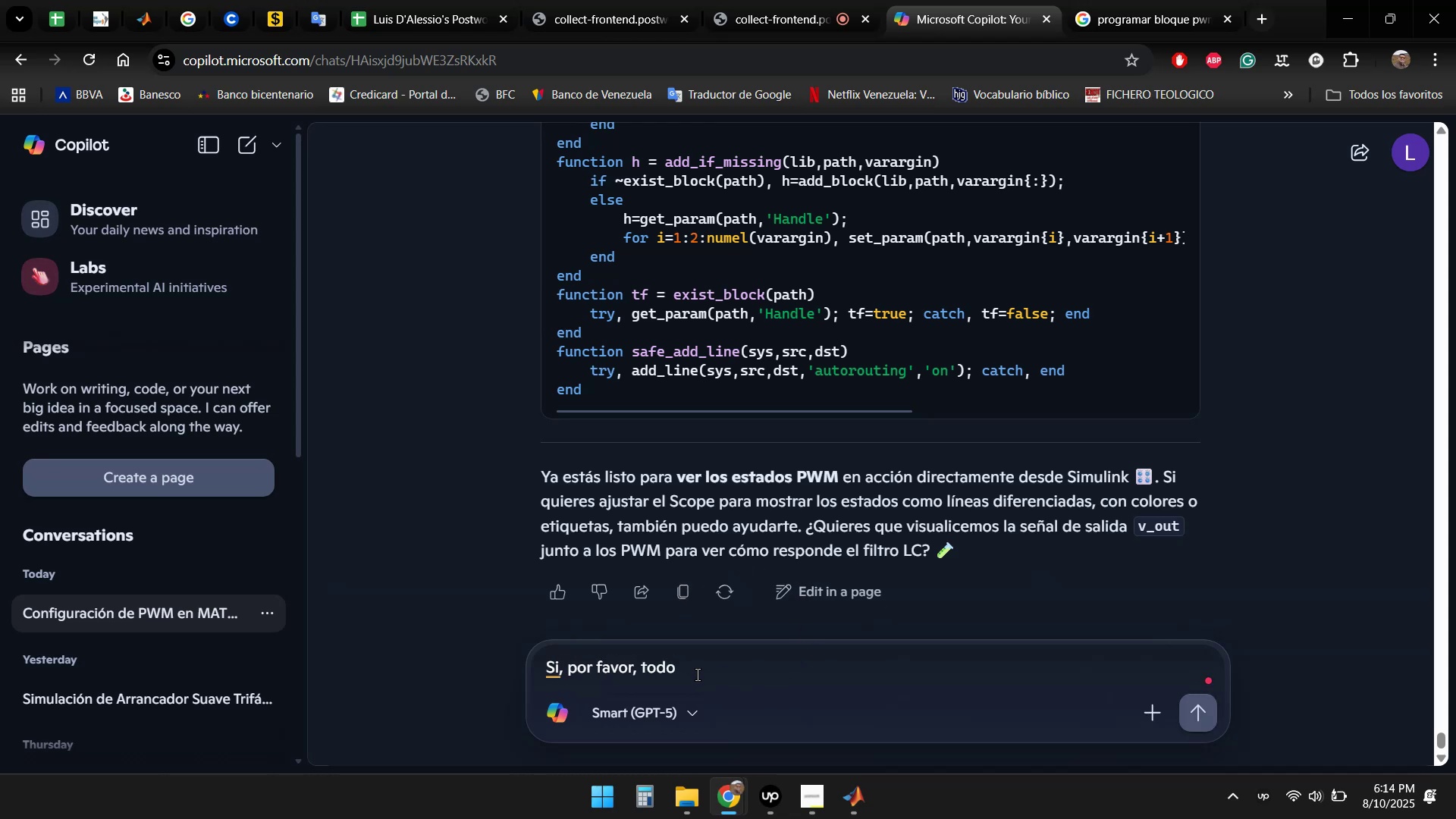 
key(Backspace)
key(Backspace)
key(Backspace)
key(Backspace)
type(realiza todos esos ajustes y tambien visualicemos la se)
 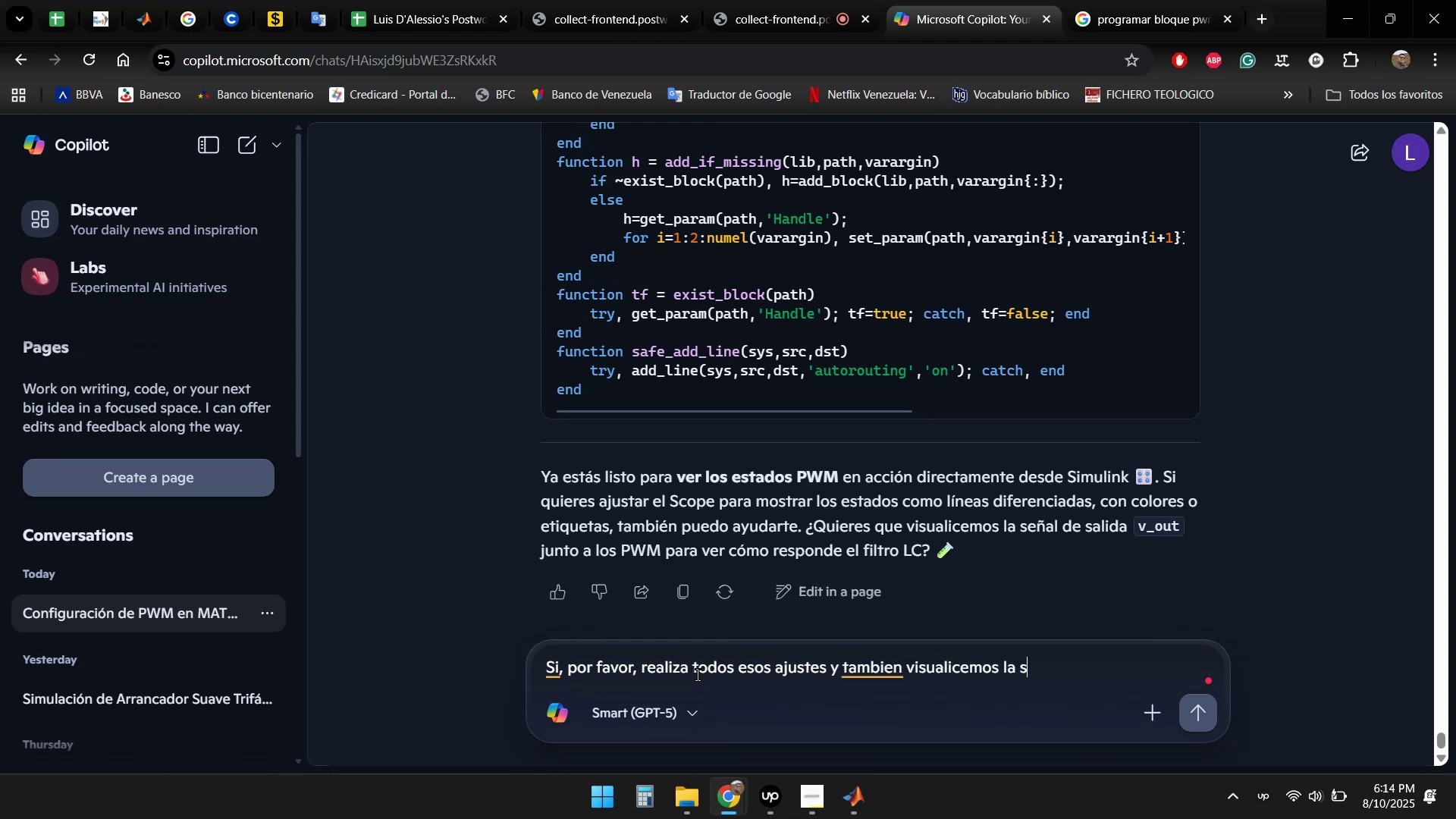 
key(Control+ControlLeft)
 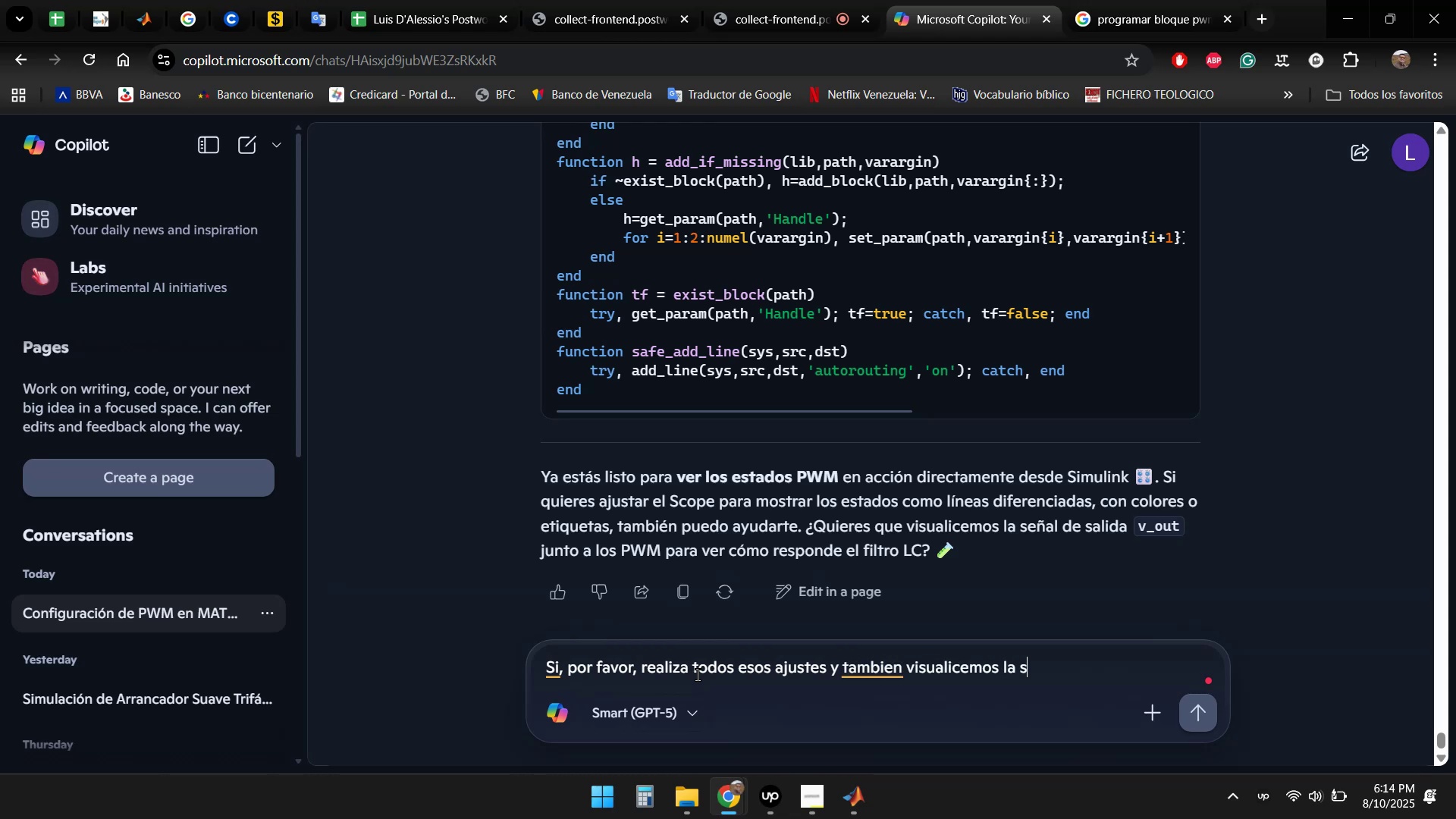 
key(Alt+Control+AltRight)
 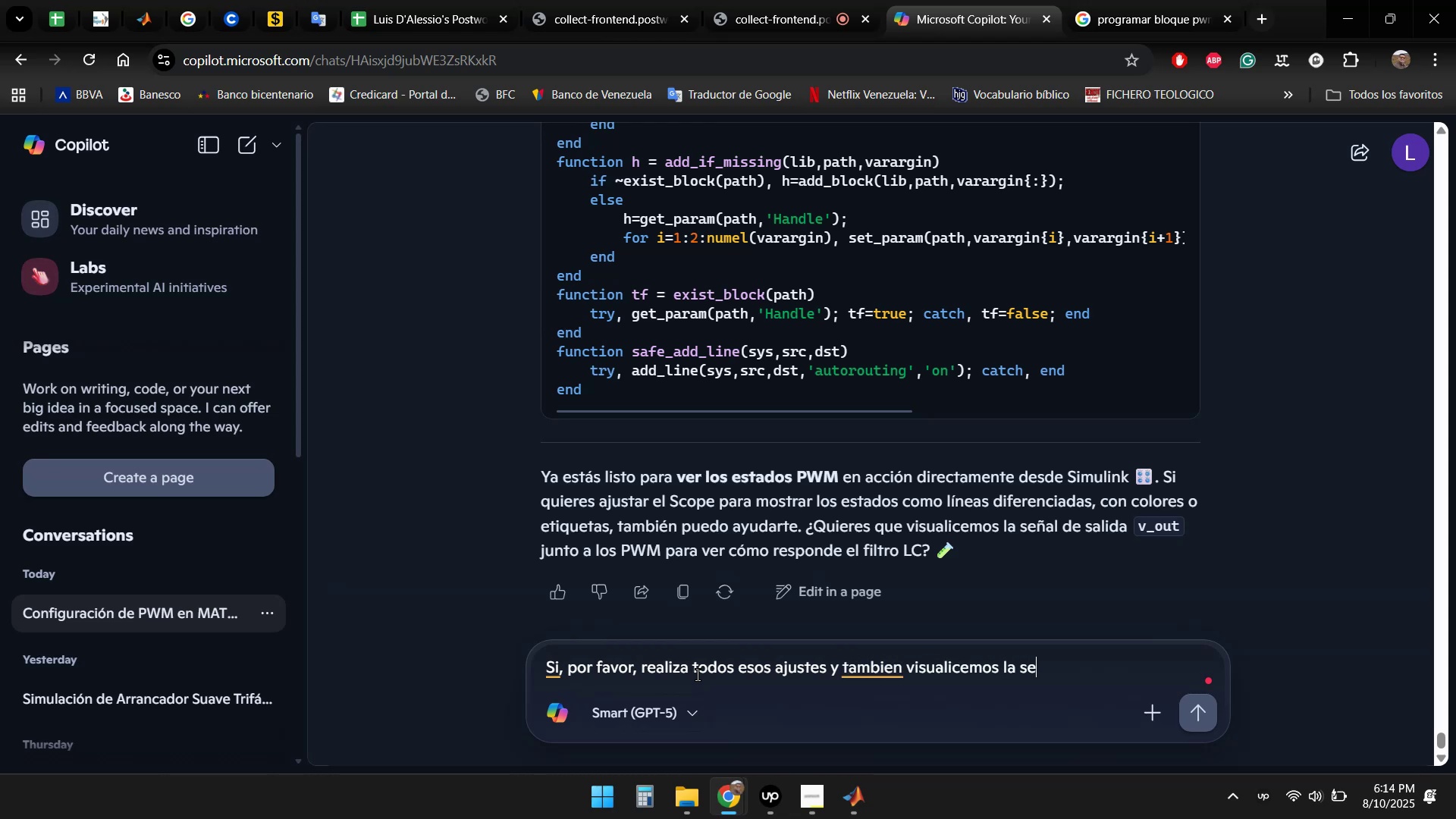 
key(Alt+Control+N)
 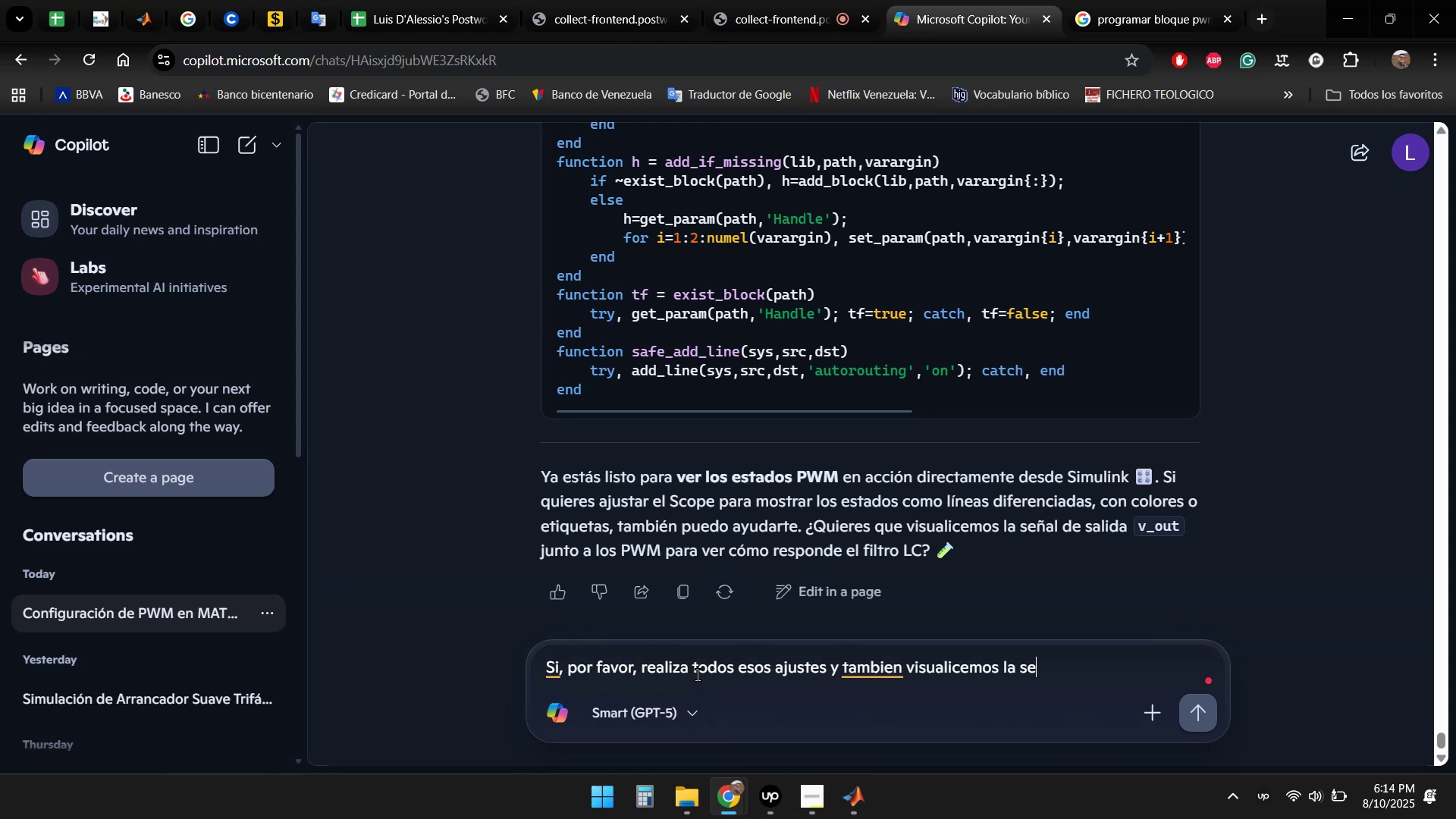 
type(al de salida junto a los PWM )
 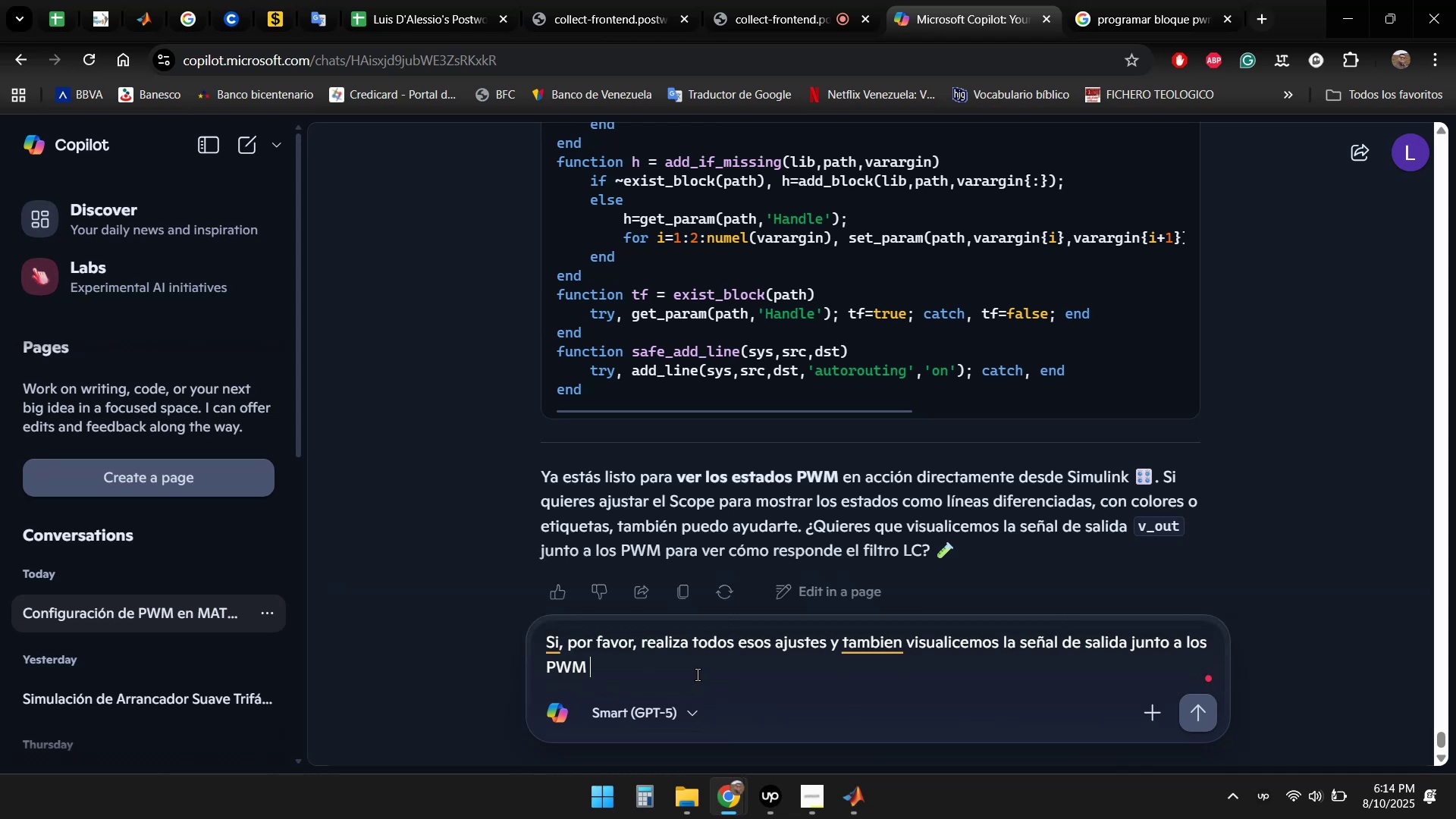 
key(Enter)
 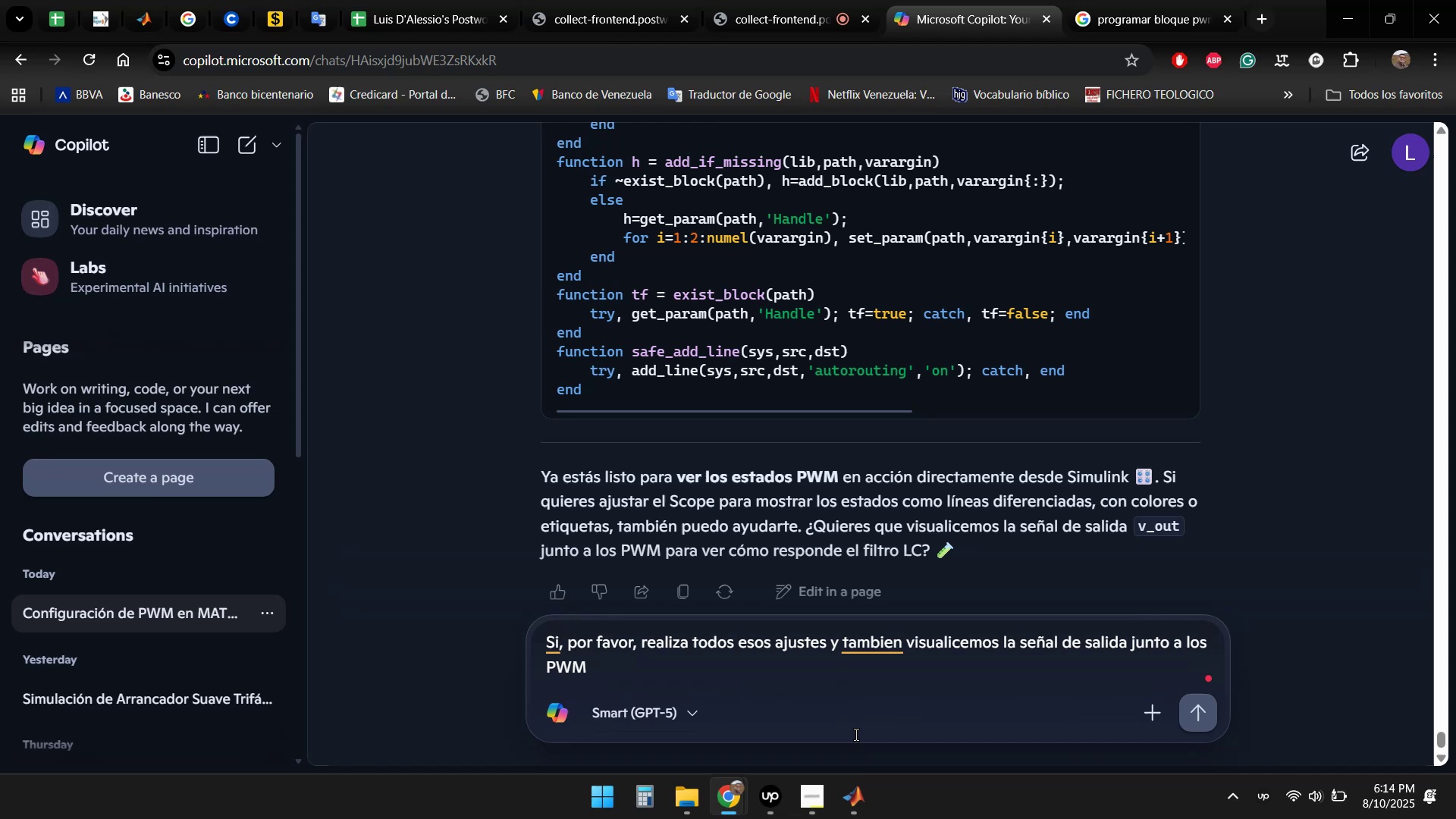 
left_click([852, 809])
 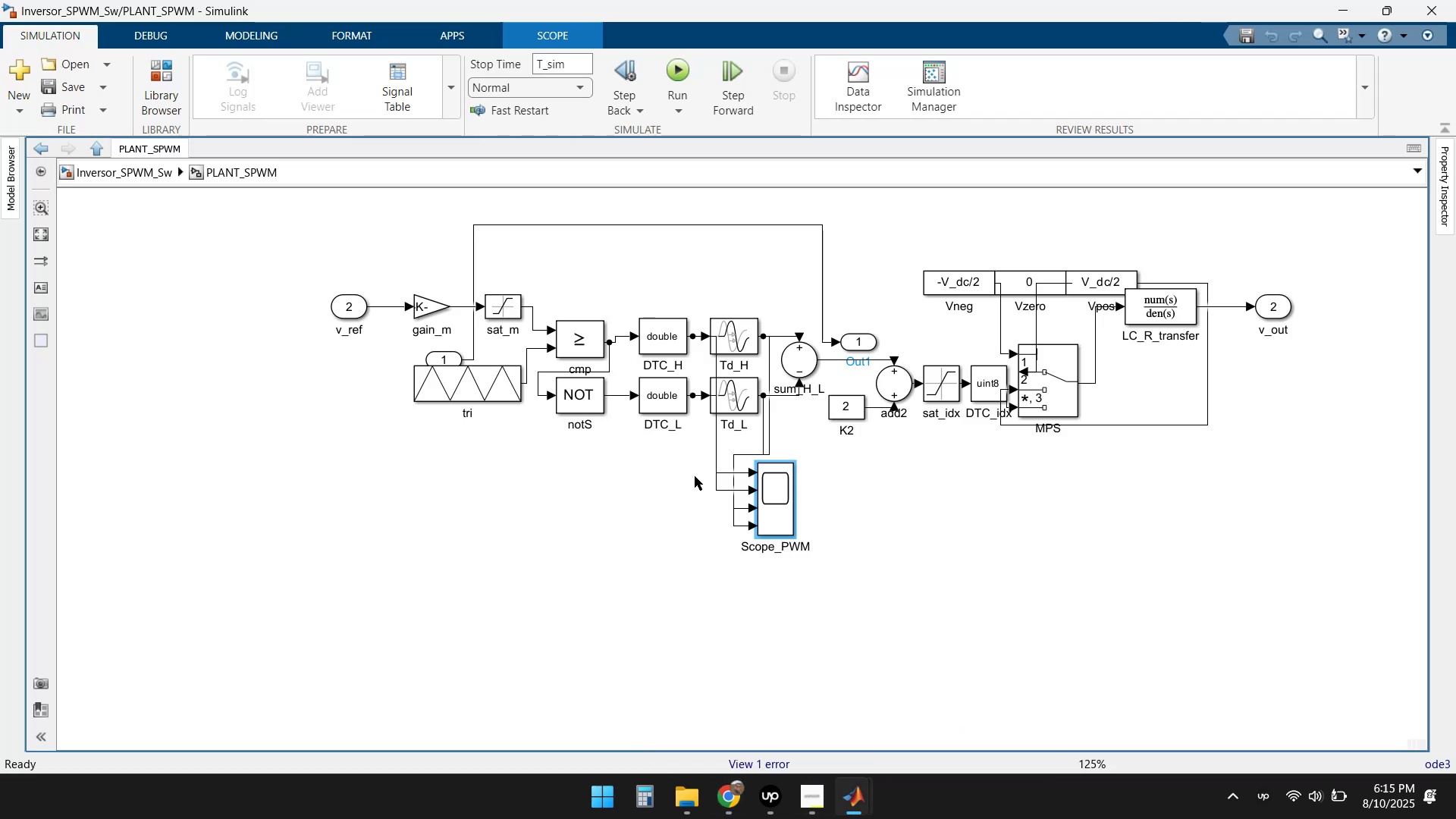 
left_click([92, 161])
 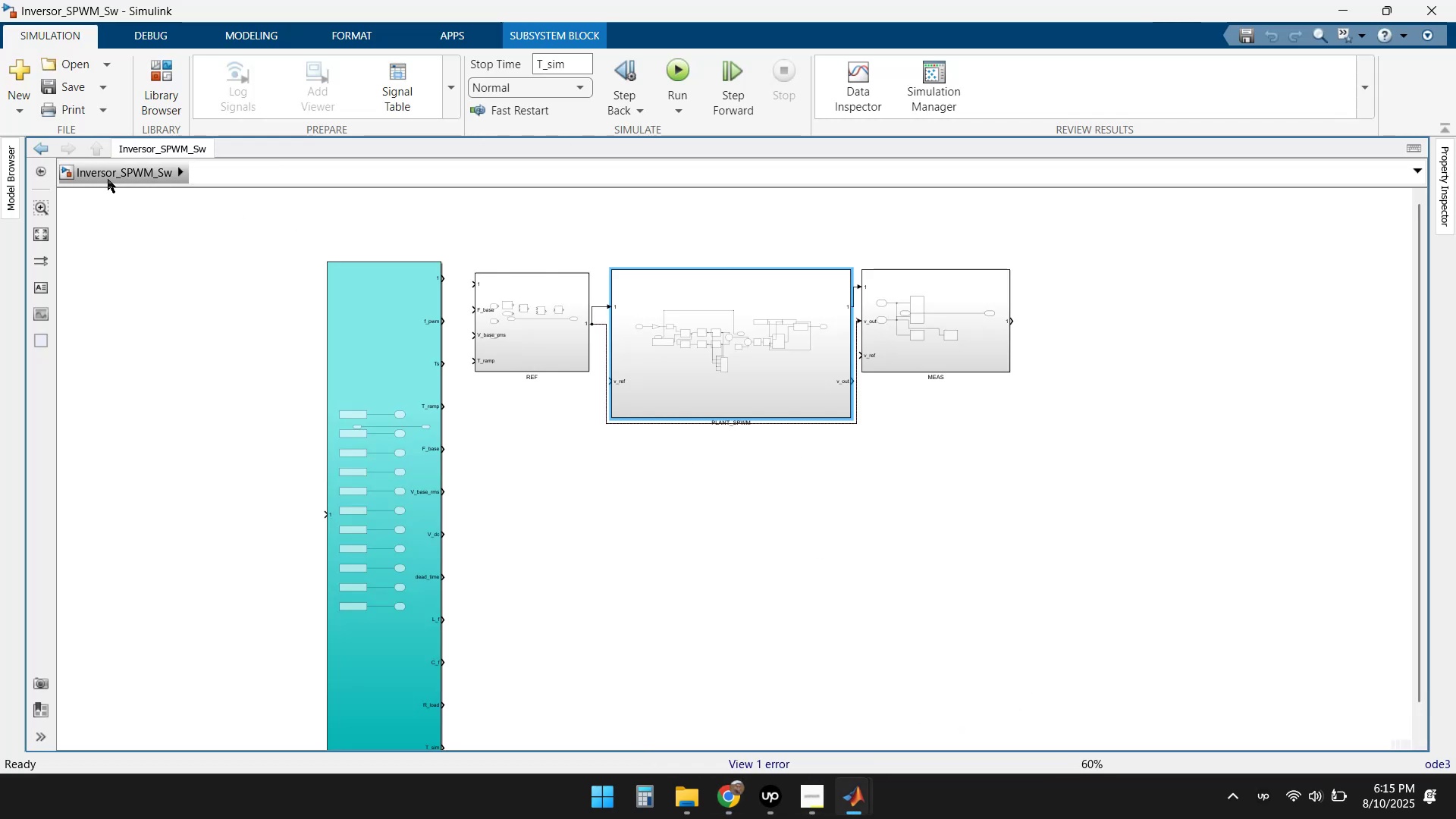 
left_click([109, 178])
 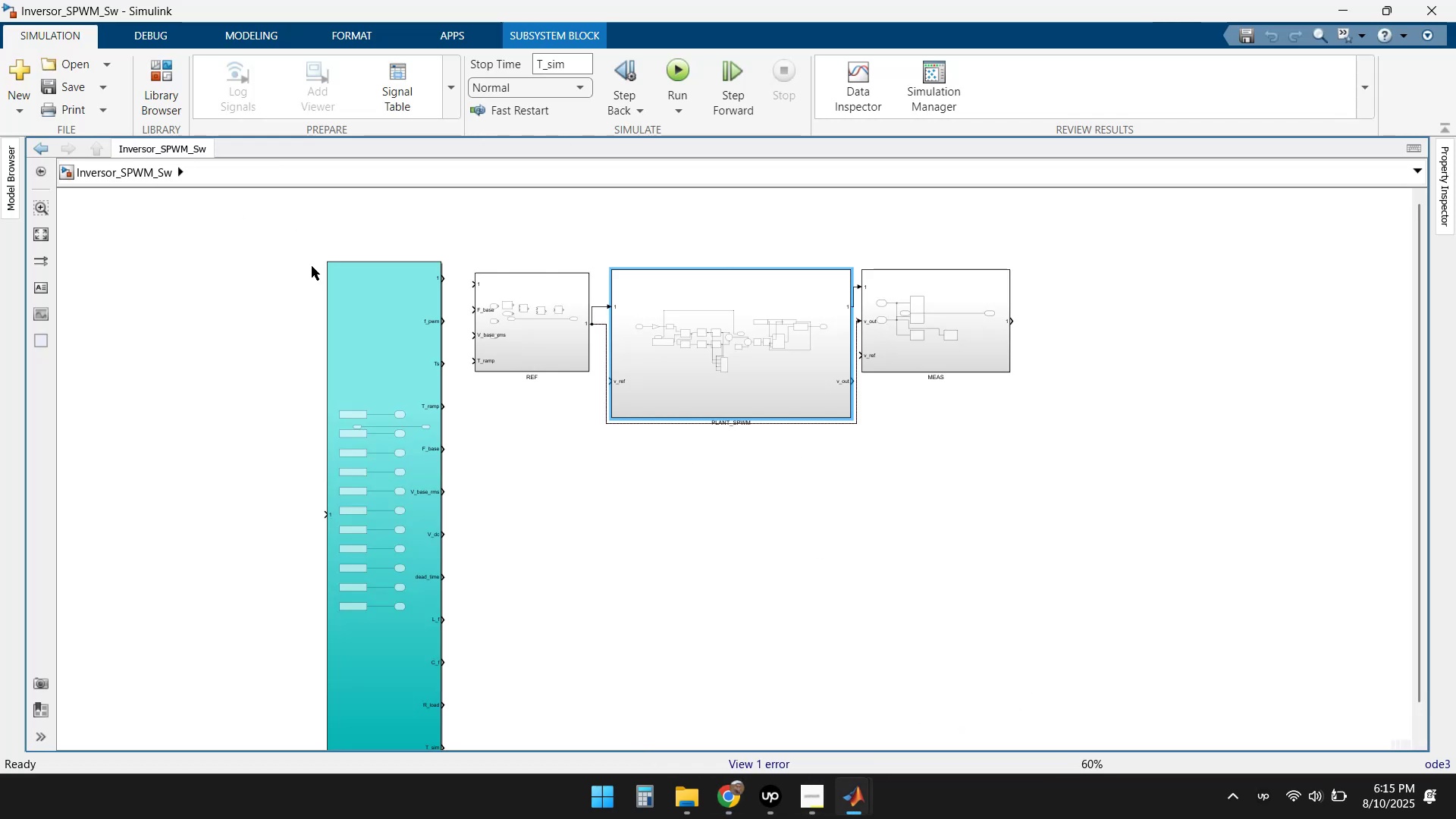 
left_click([767, 500])
 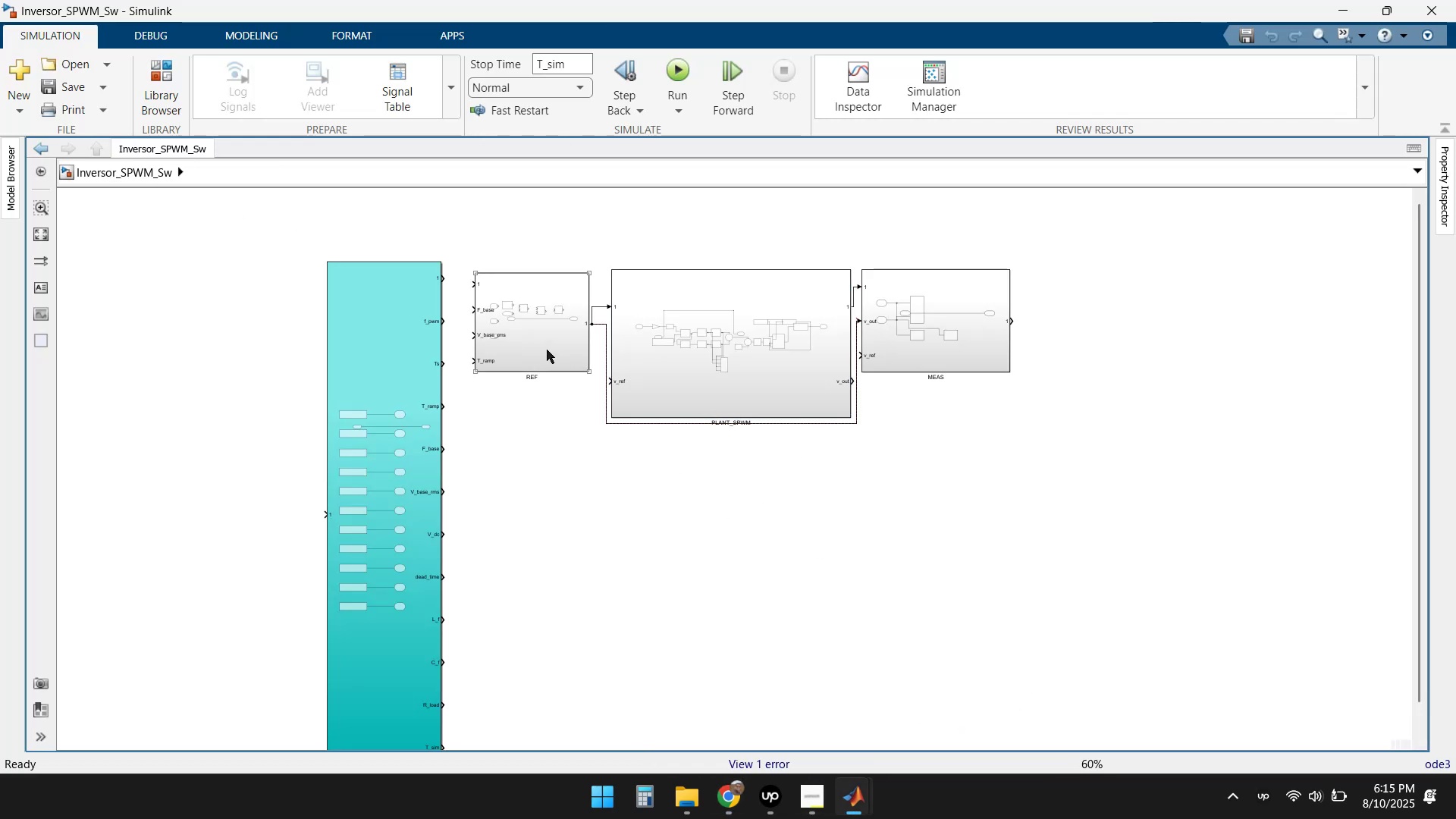 
double_click([547, 350])
 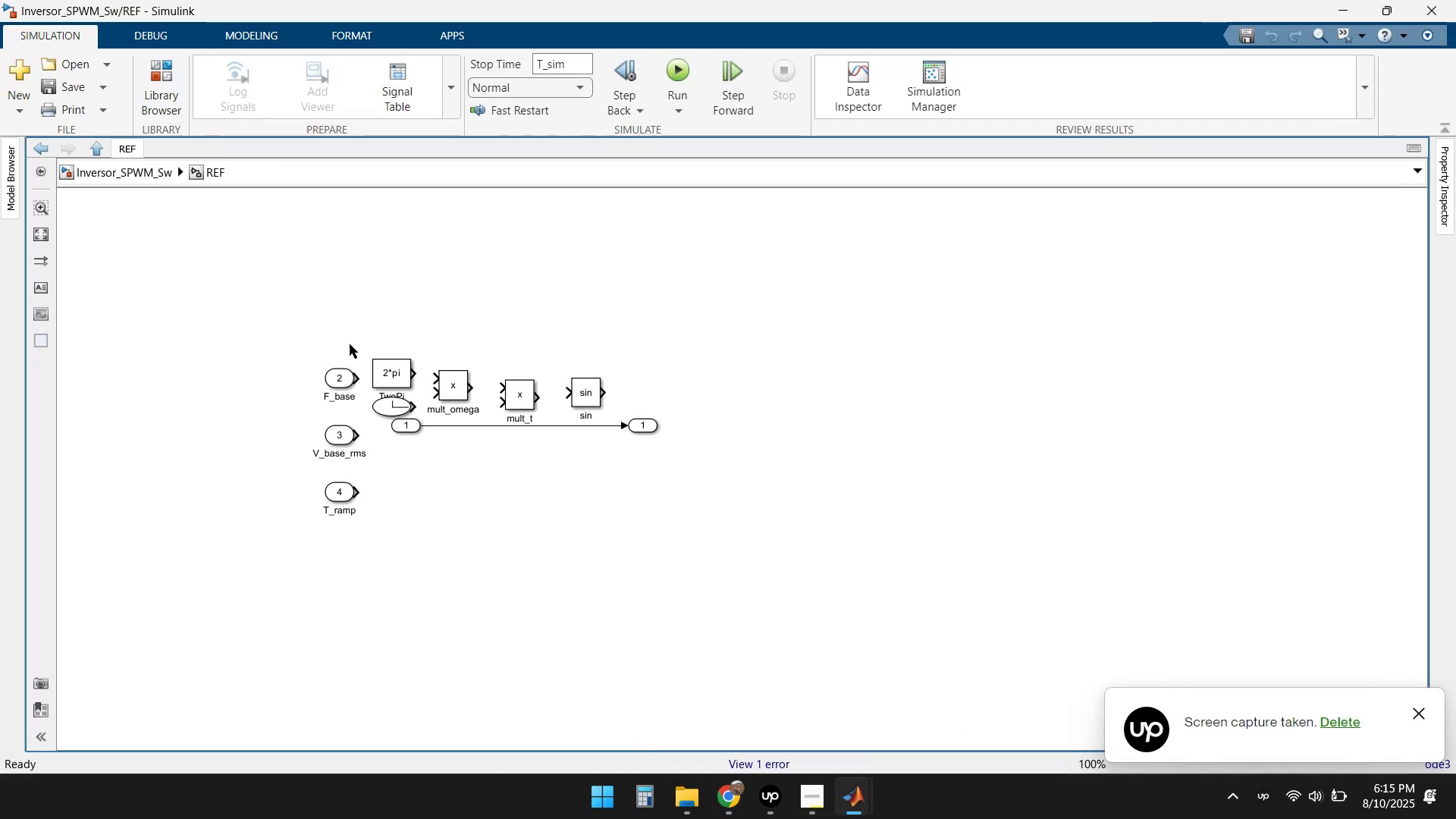 
left_click([99, 178])
 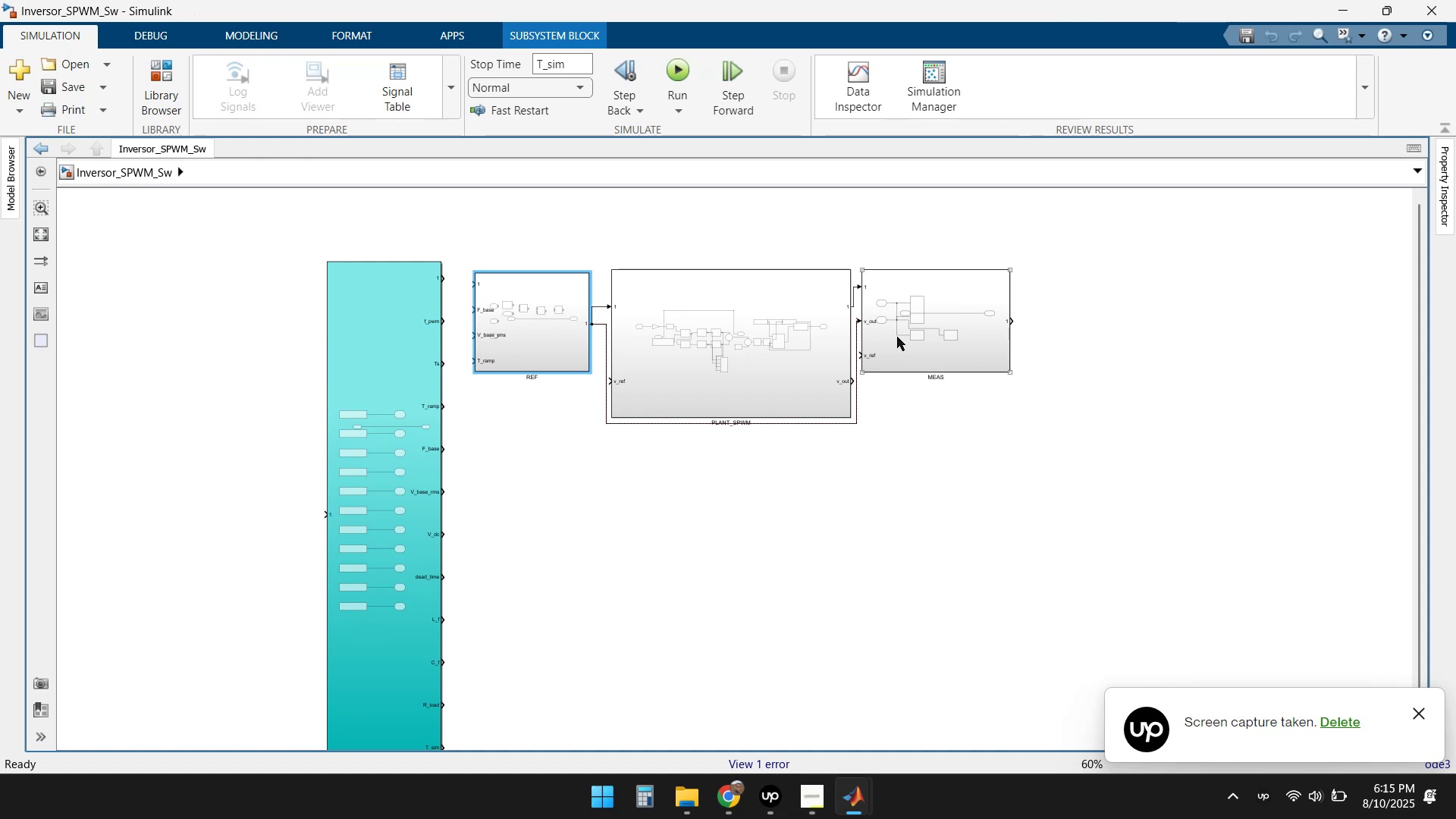 
double_click([929, 331])
 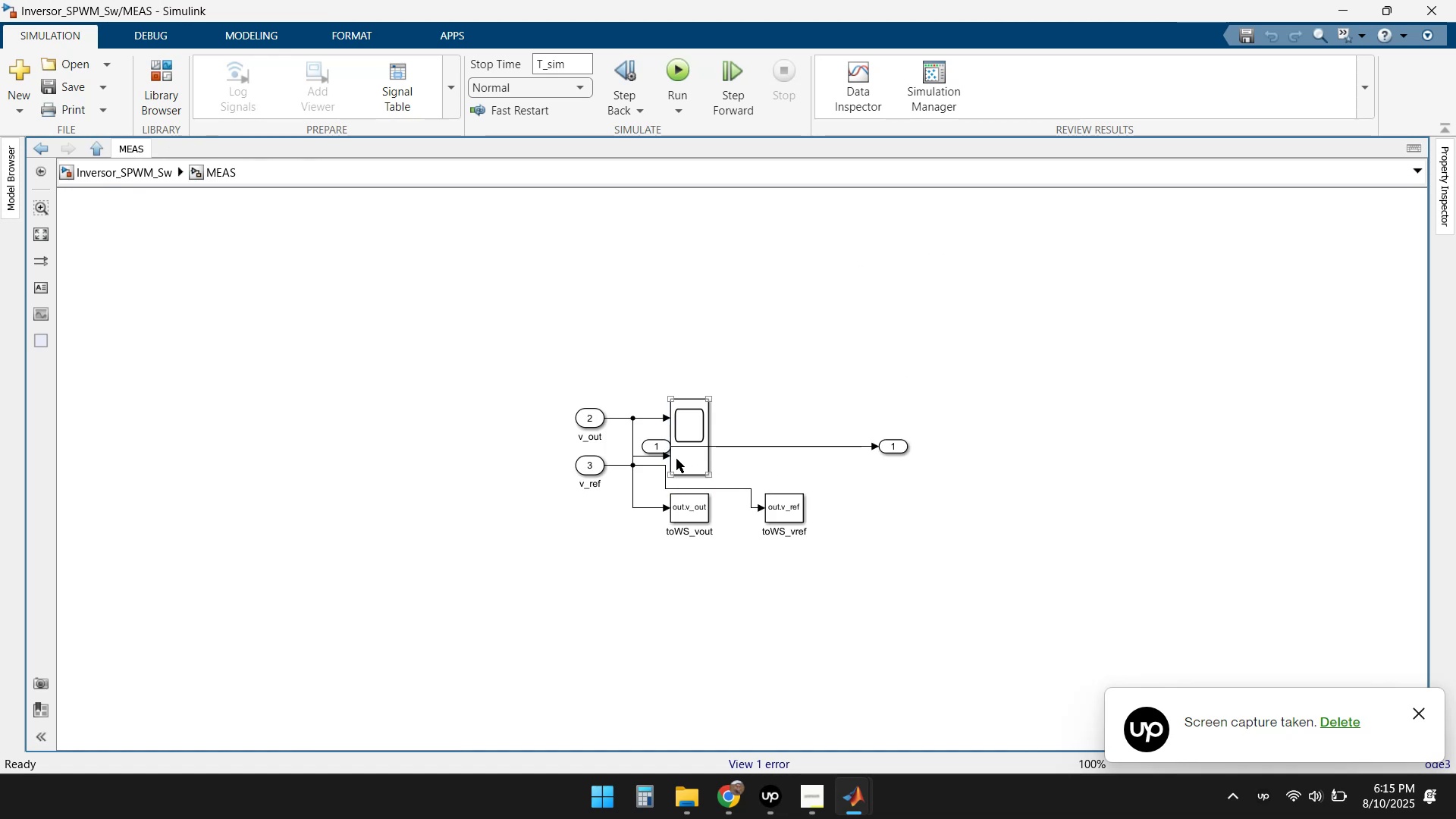 
double_click([689, 459])
 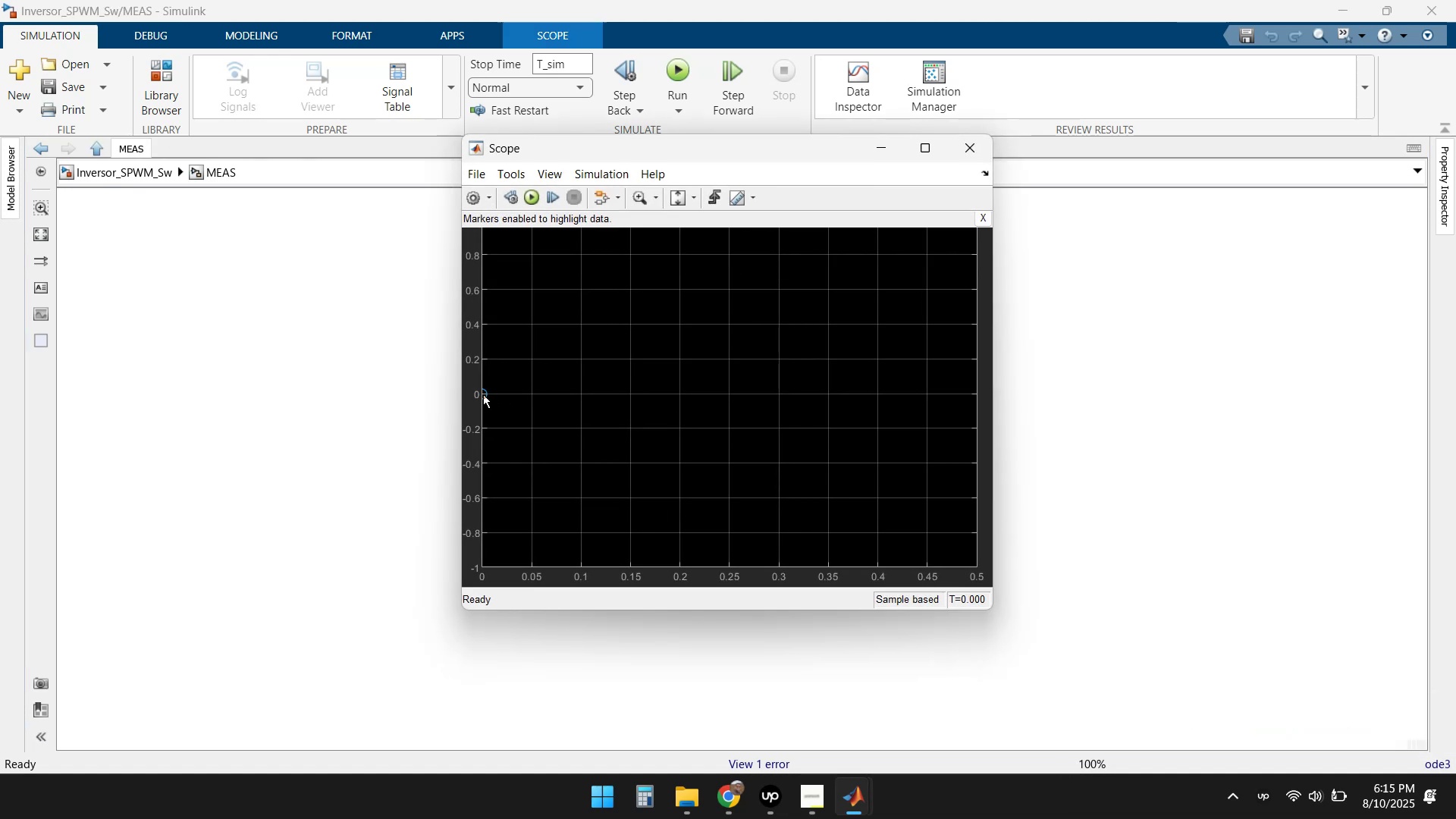 
left_click([921, 149])
 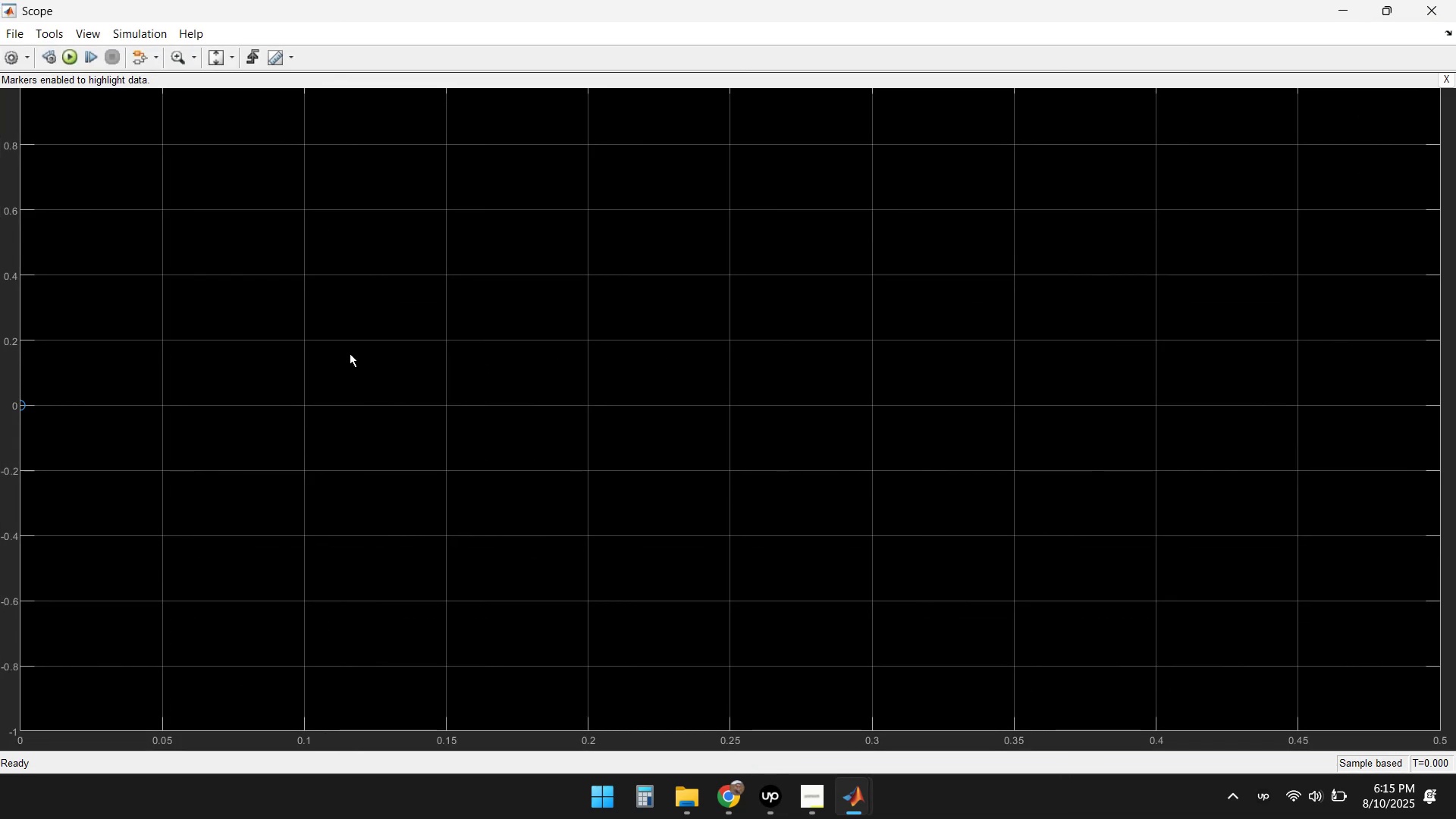 
right_click([156, 224])
 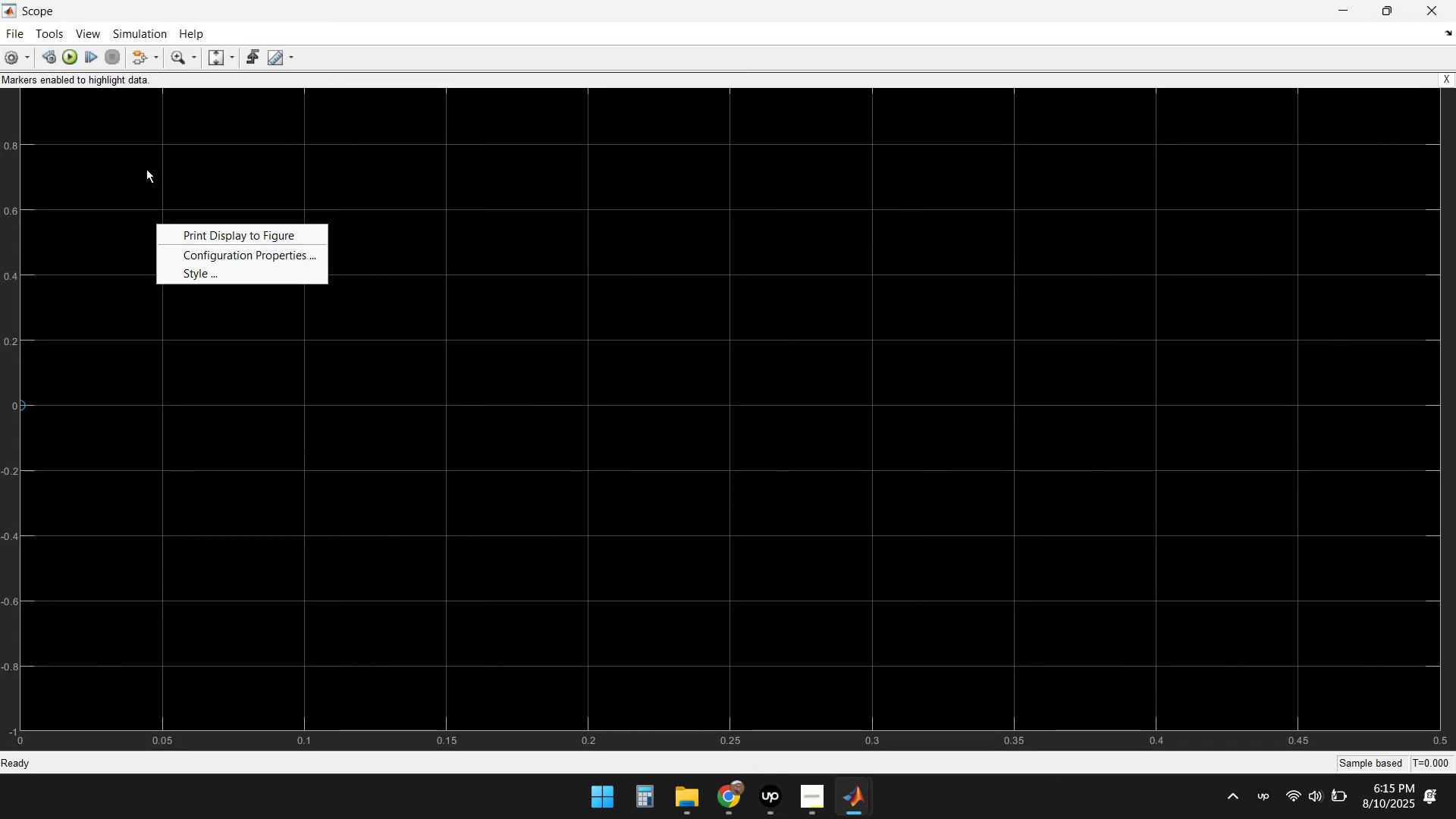 
left_click([216, 270])
 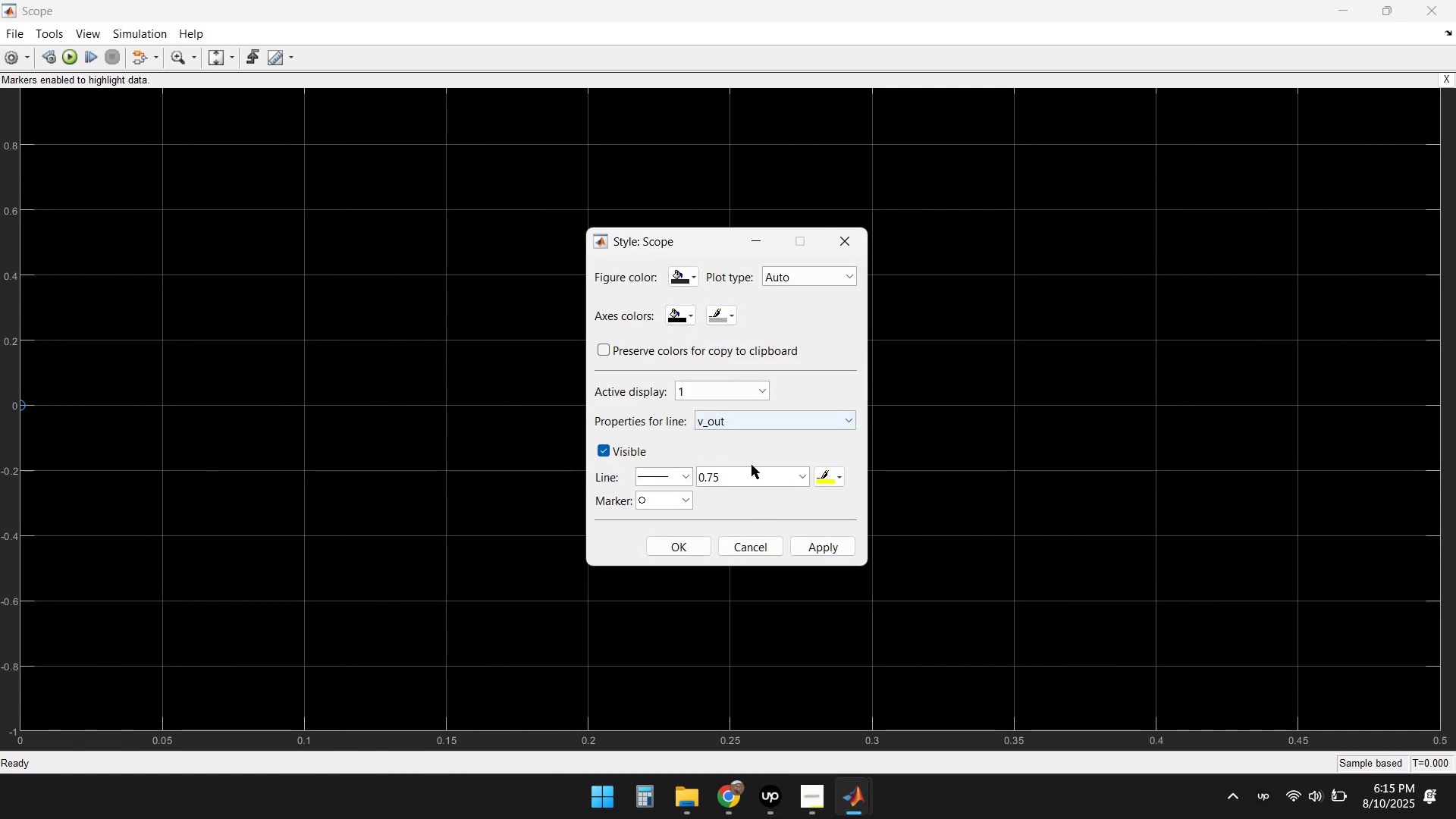 
left_click([829, 479])
 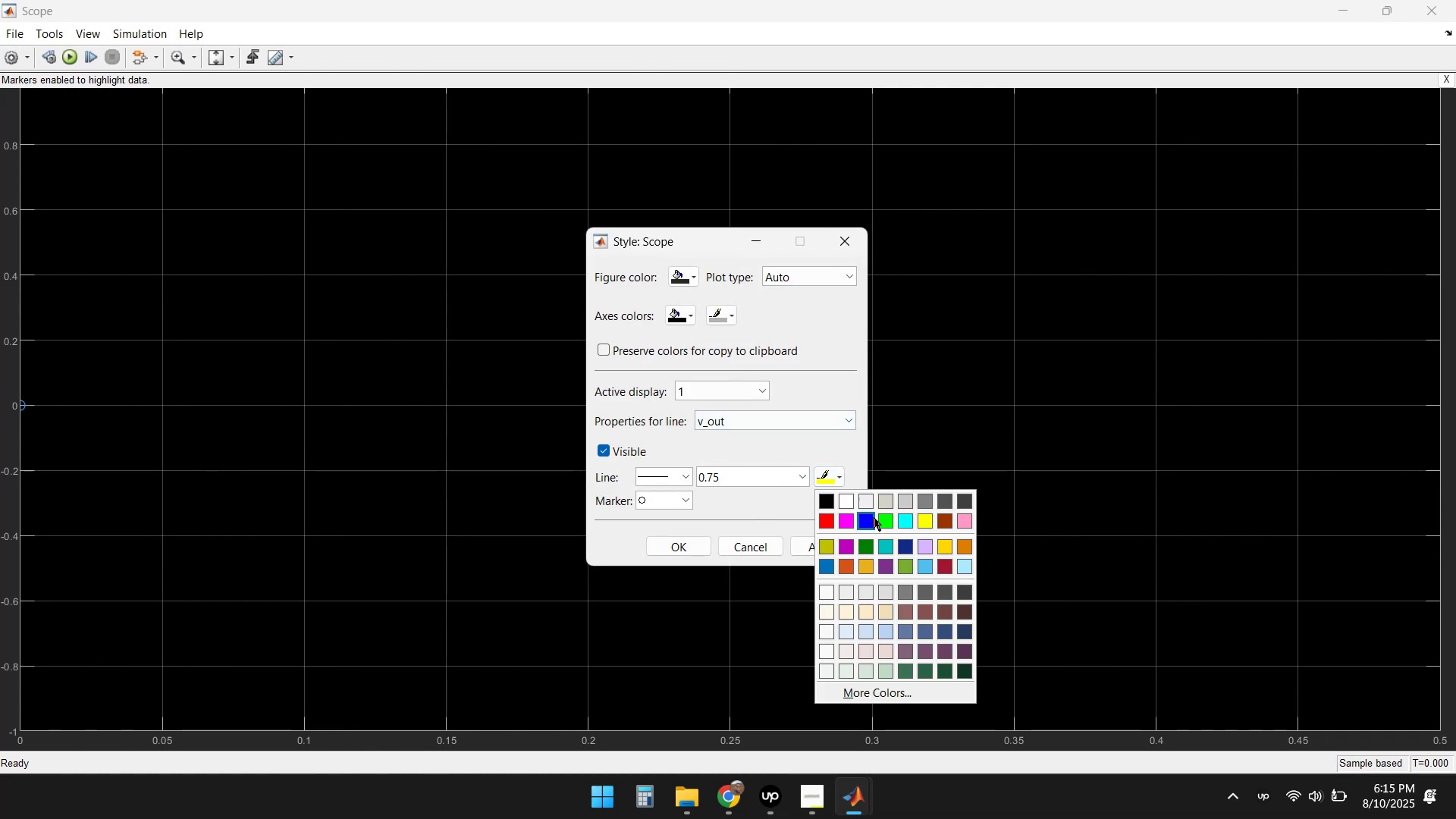 
left_click([849, 519])
 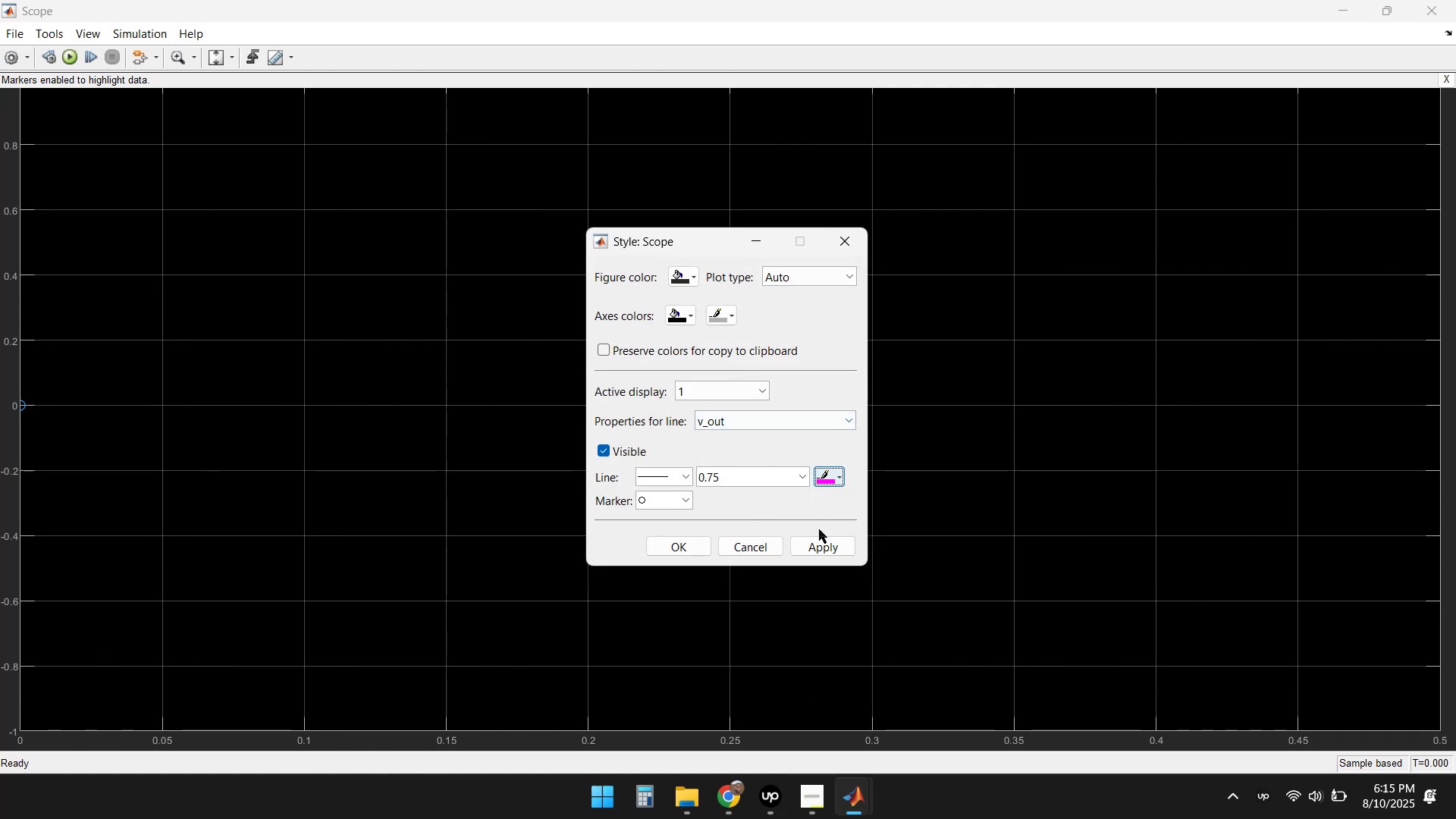 
left_click([822, 542])
 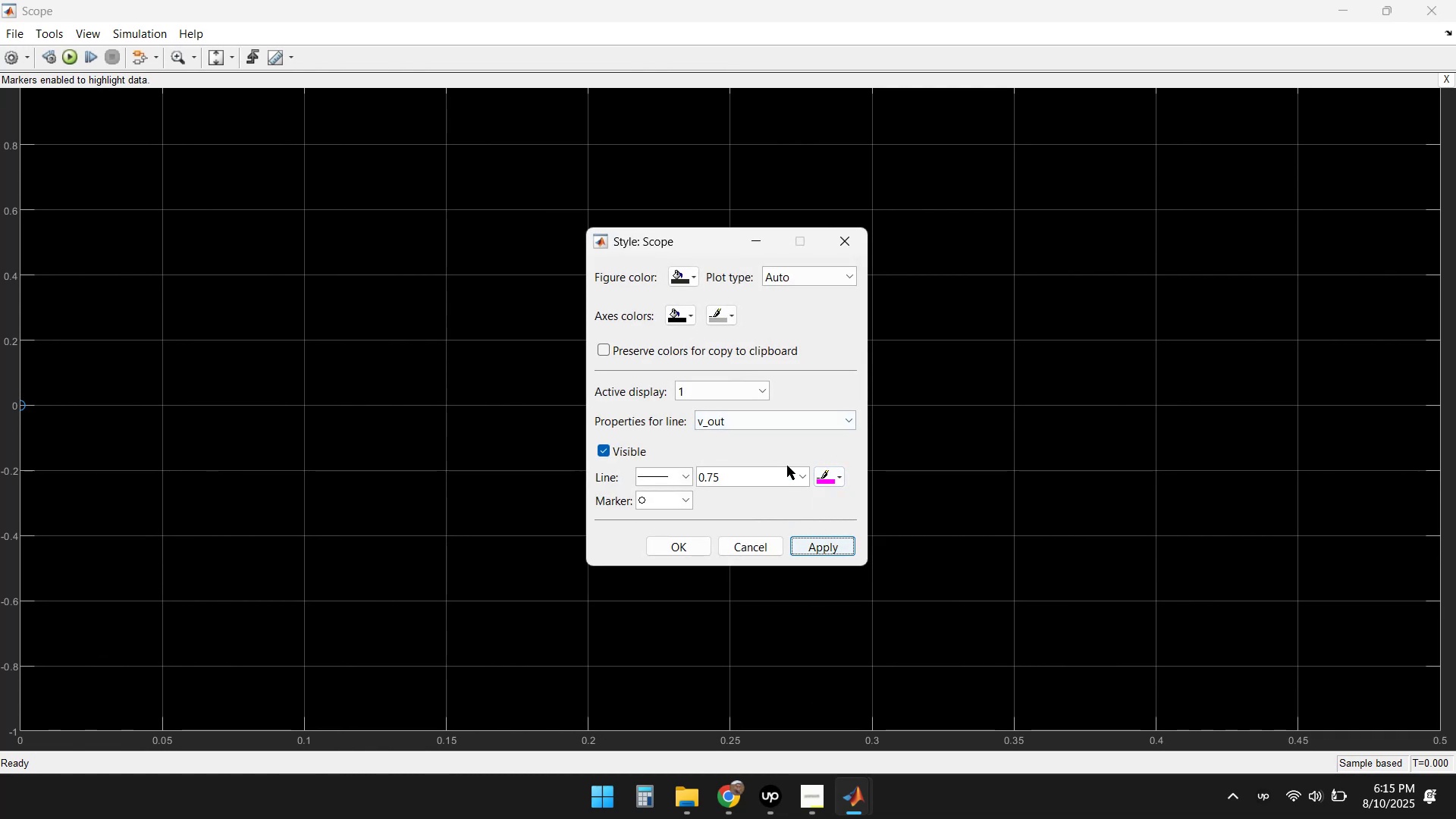 
left_click([843, 417])
 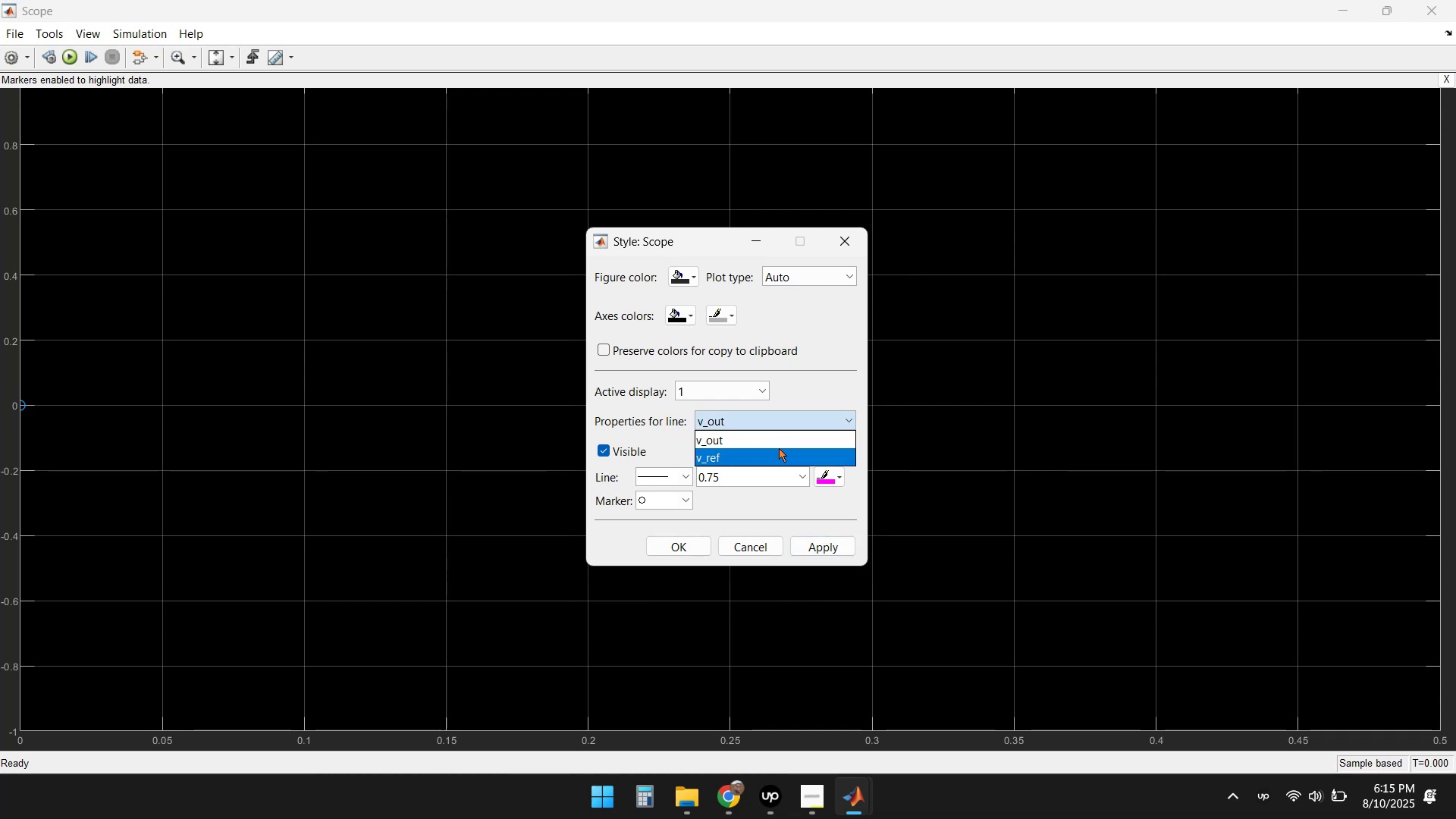 
left_click([764, 452])
 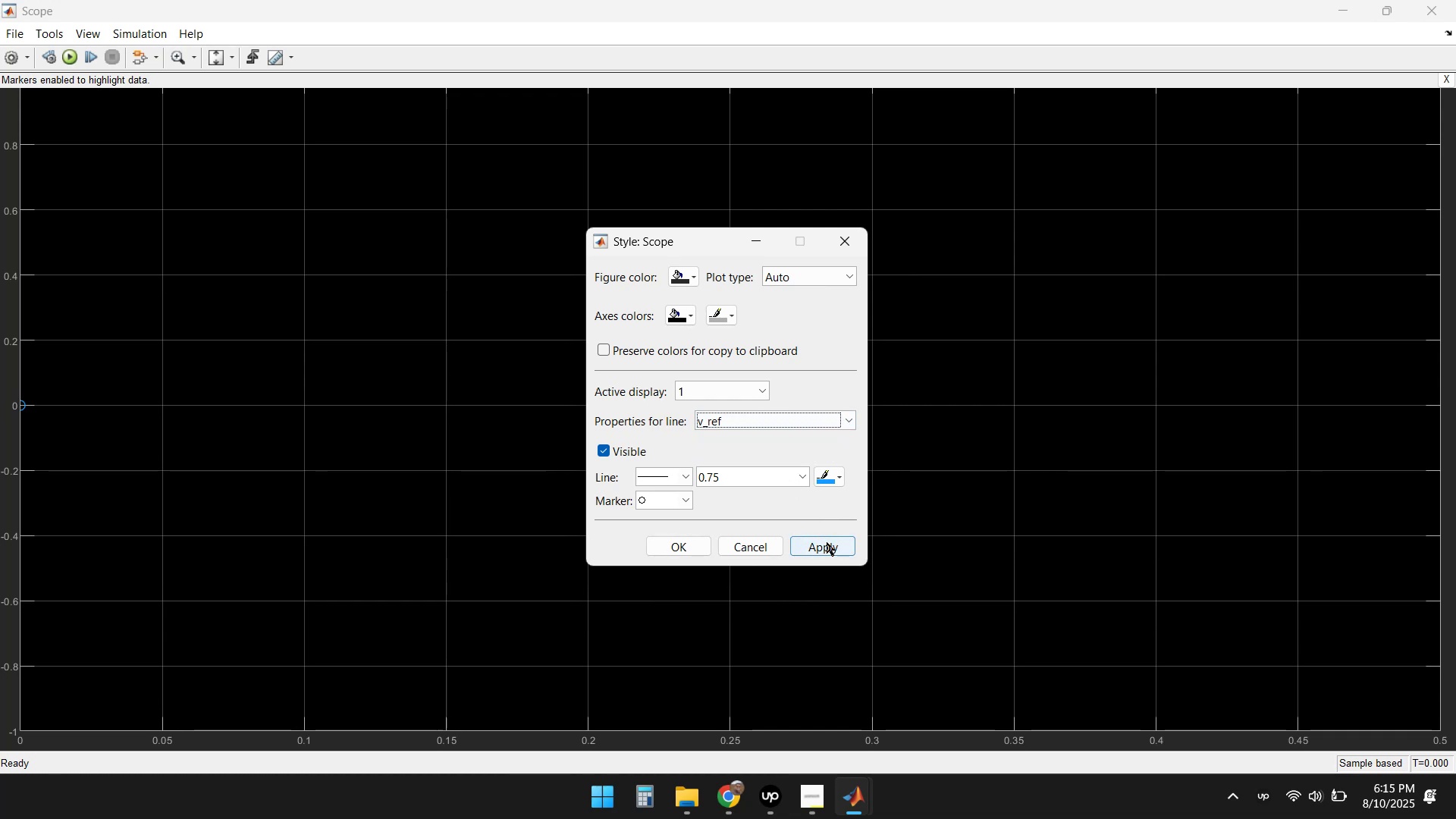 
left_click([825, 545])
 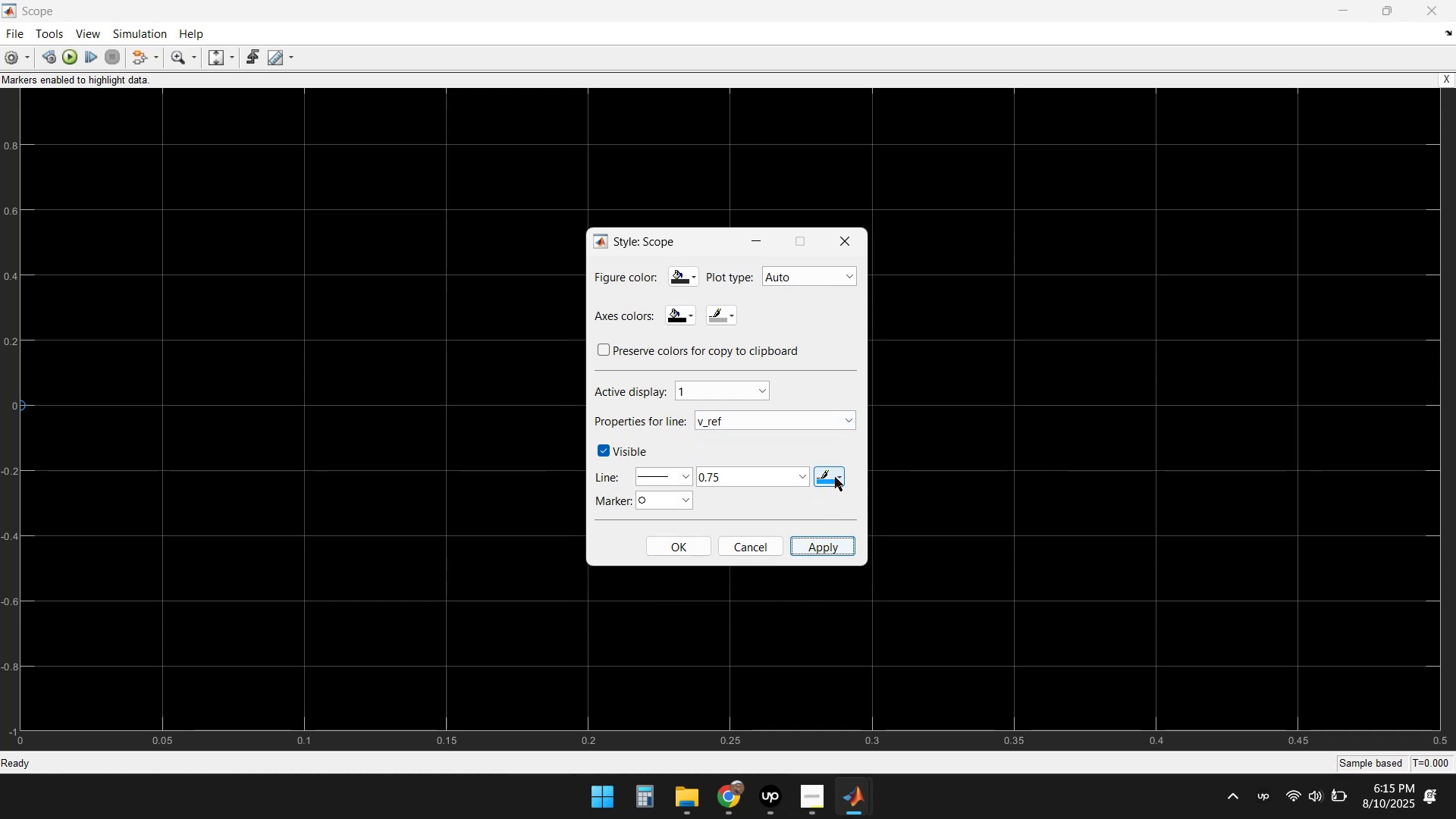 
left_click([830, 475])
 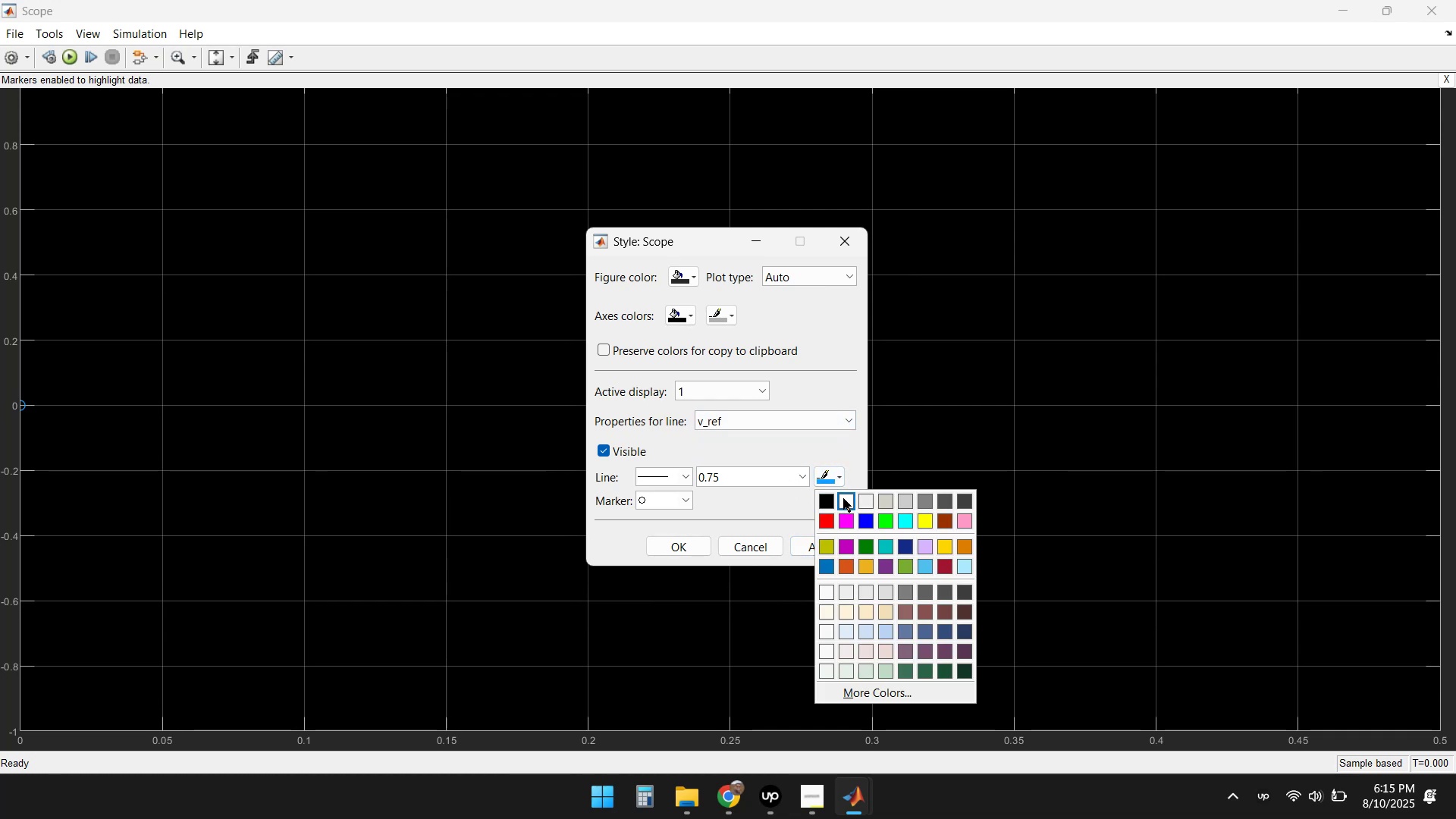 
left_click([809, 447])
 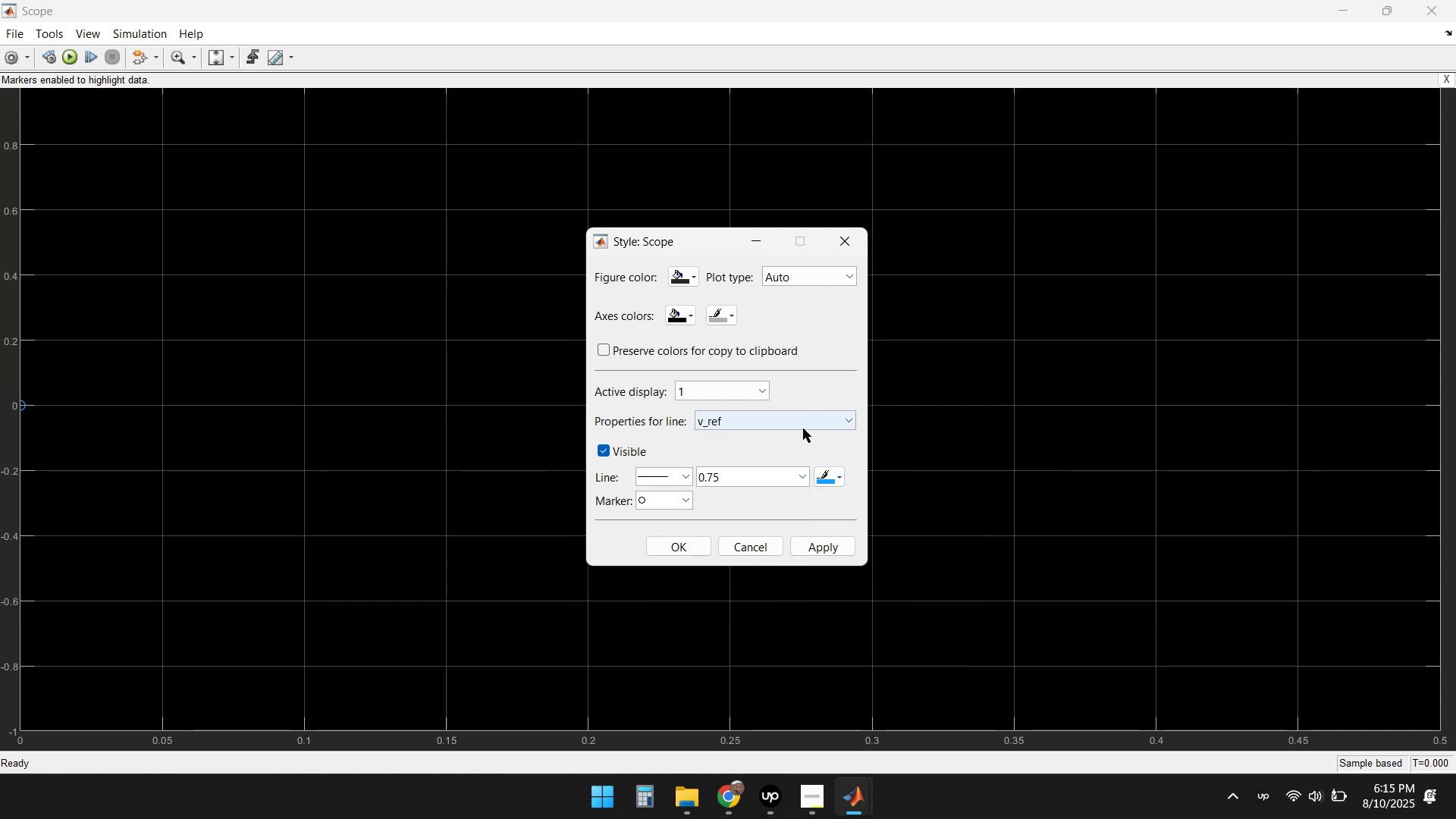 
left_click([756, 544])
 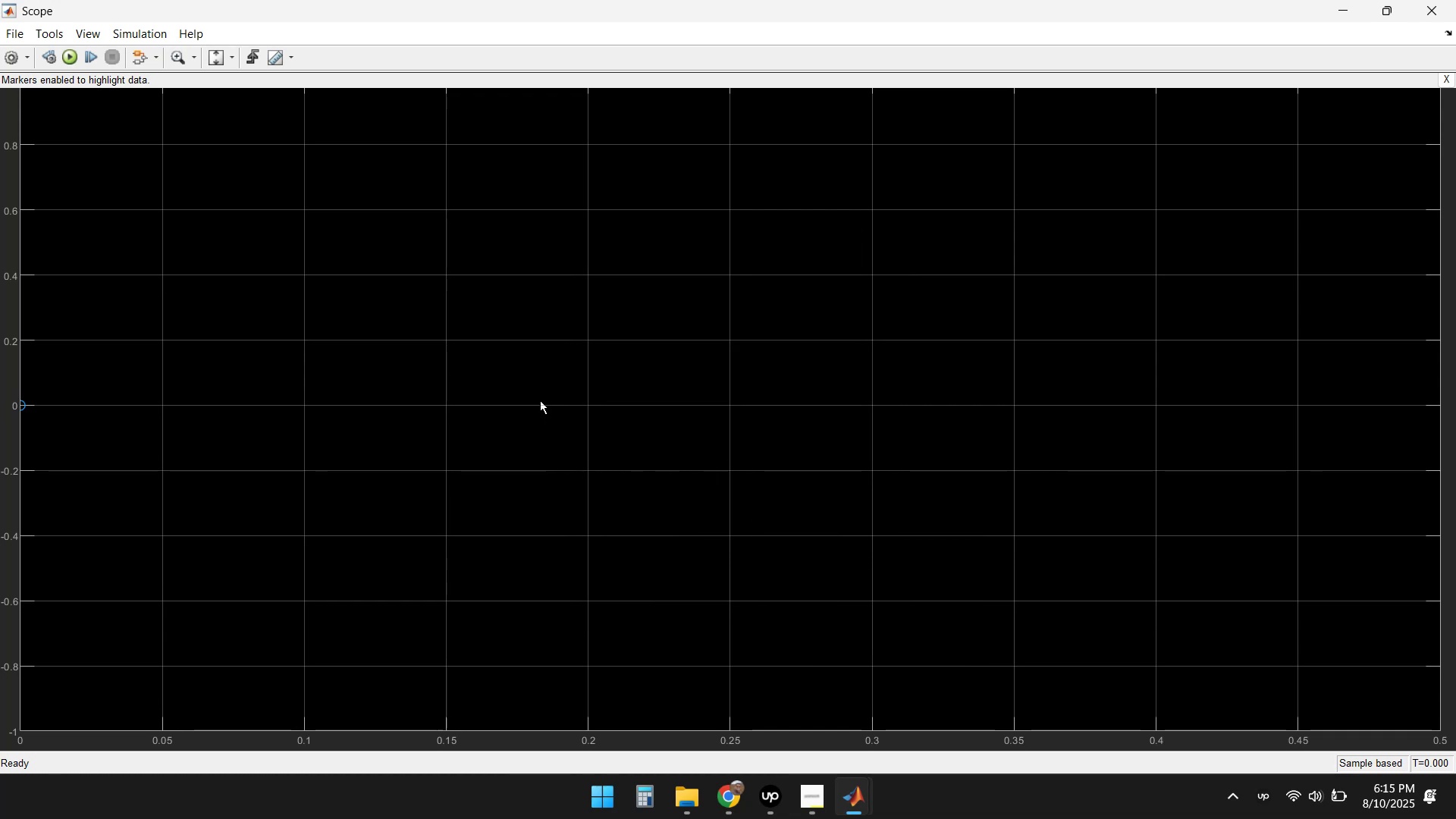 
right_click([337, 255])
 